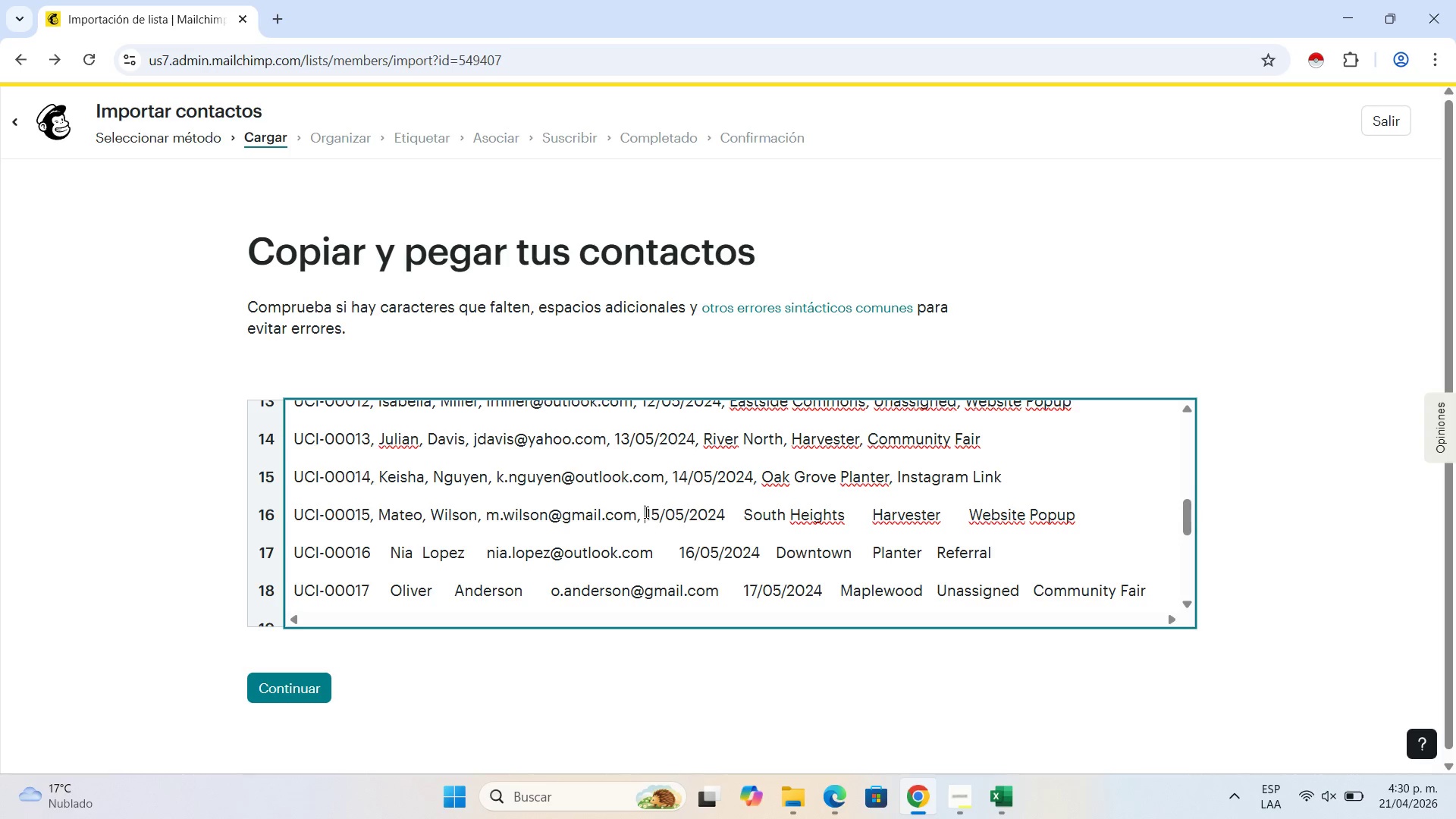 
key(Space)
 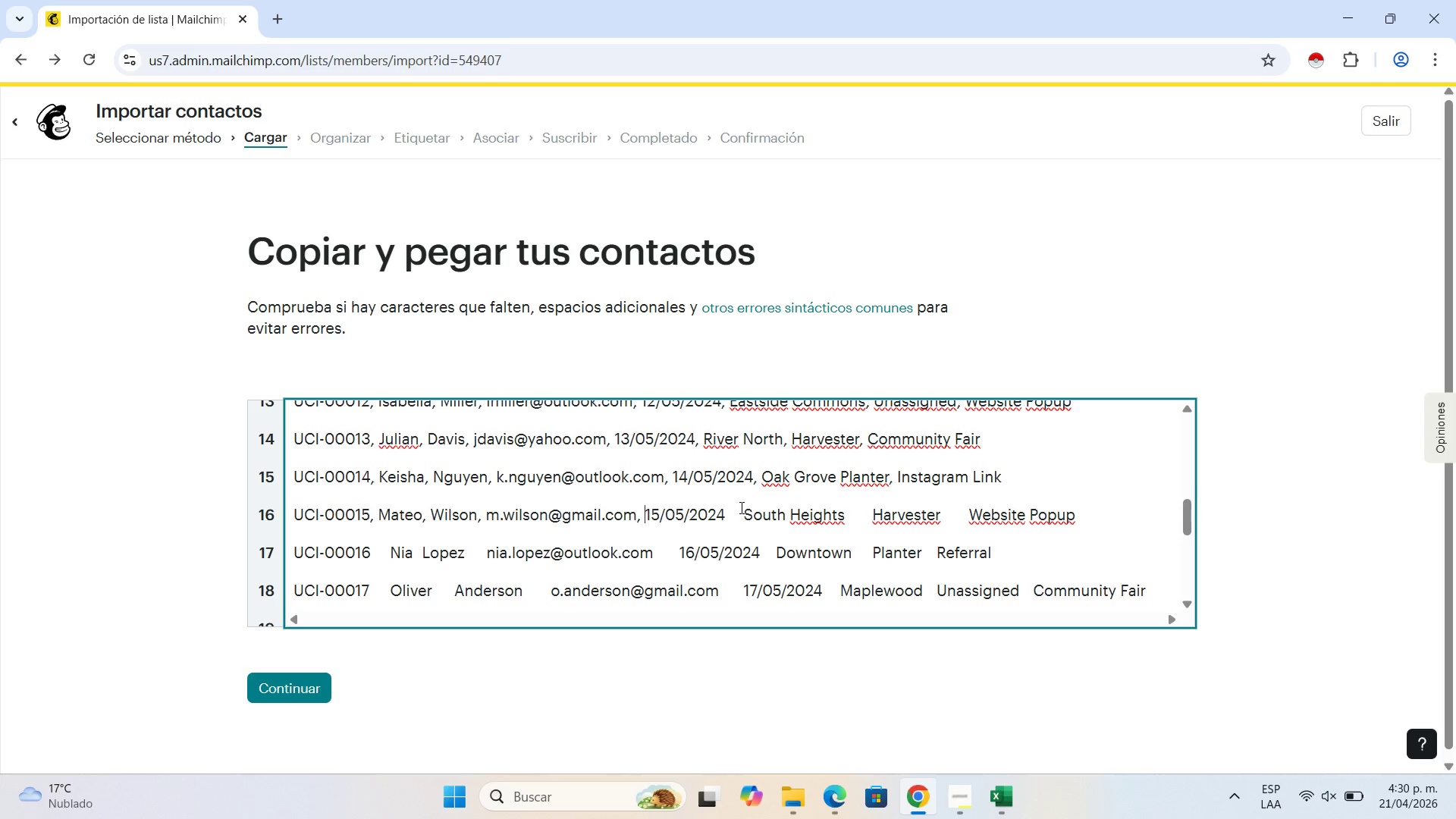 
left_click([745, 507])
 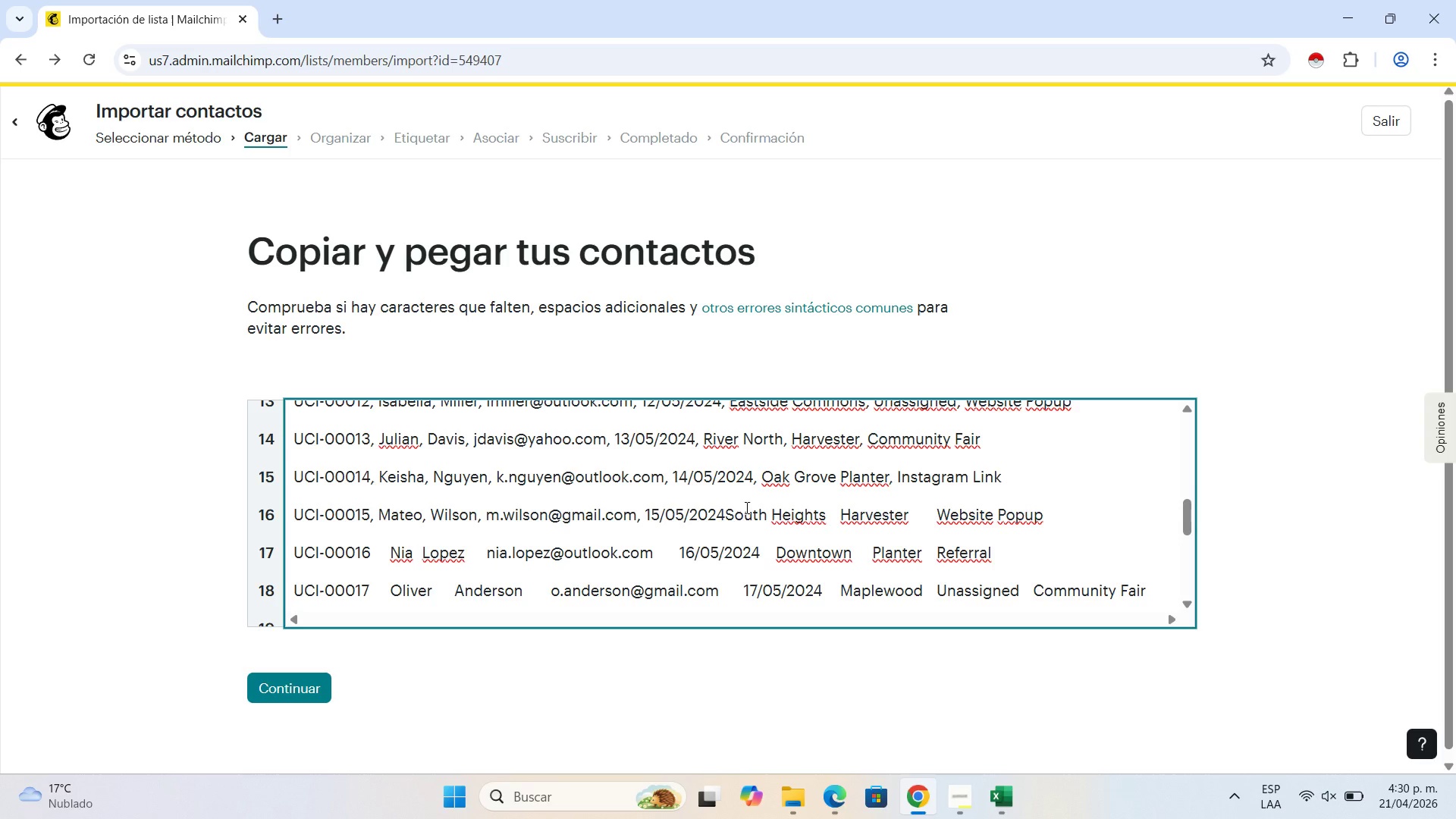 
key(Backspace)
 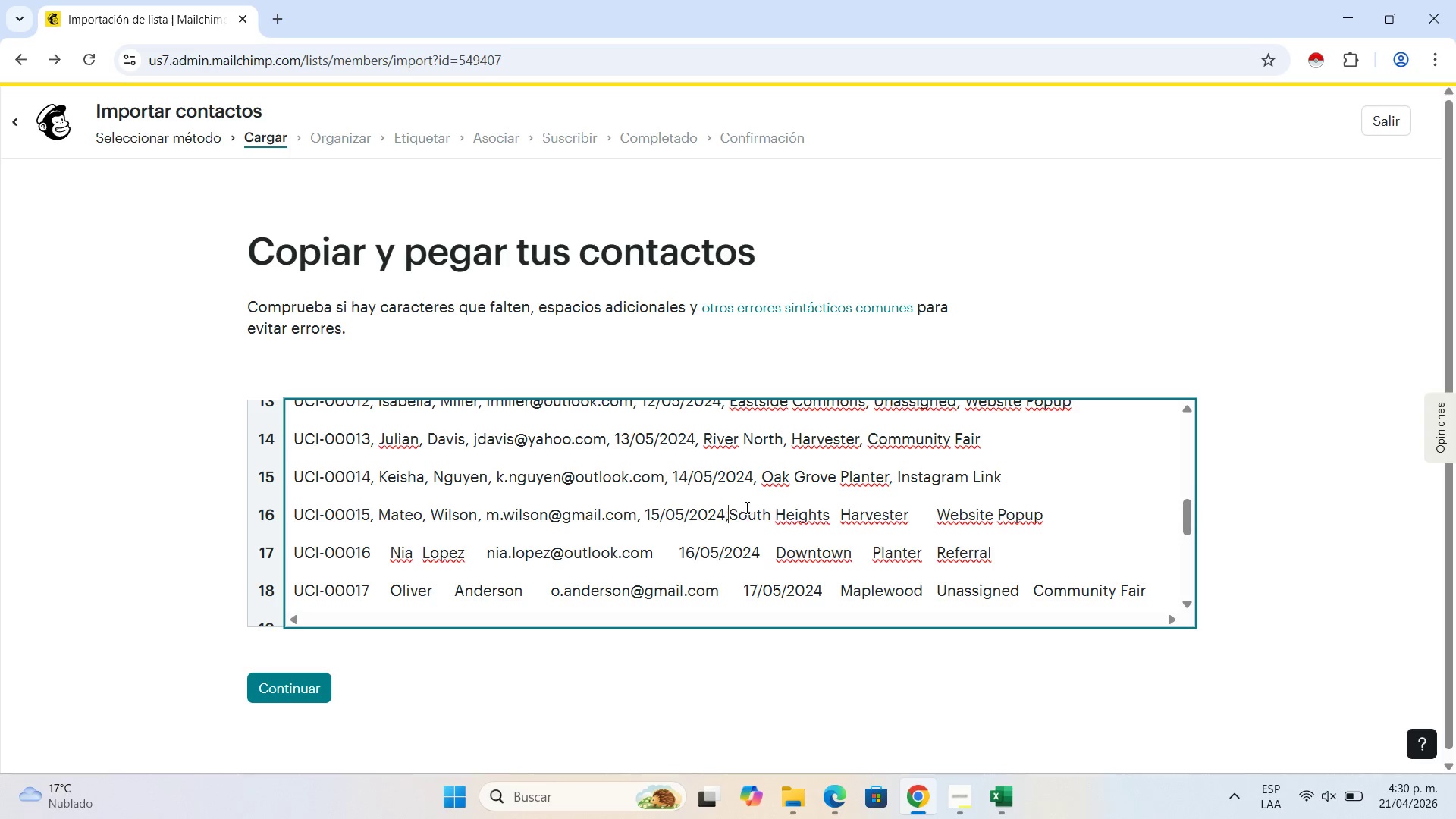 
key(Comma)
 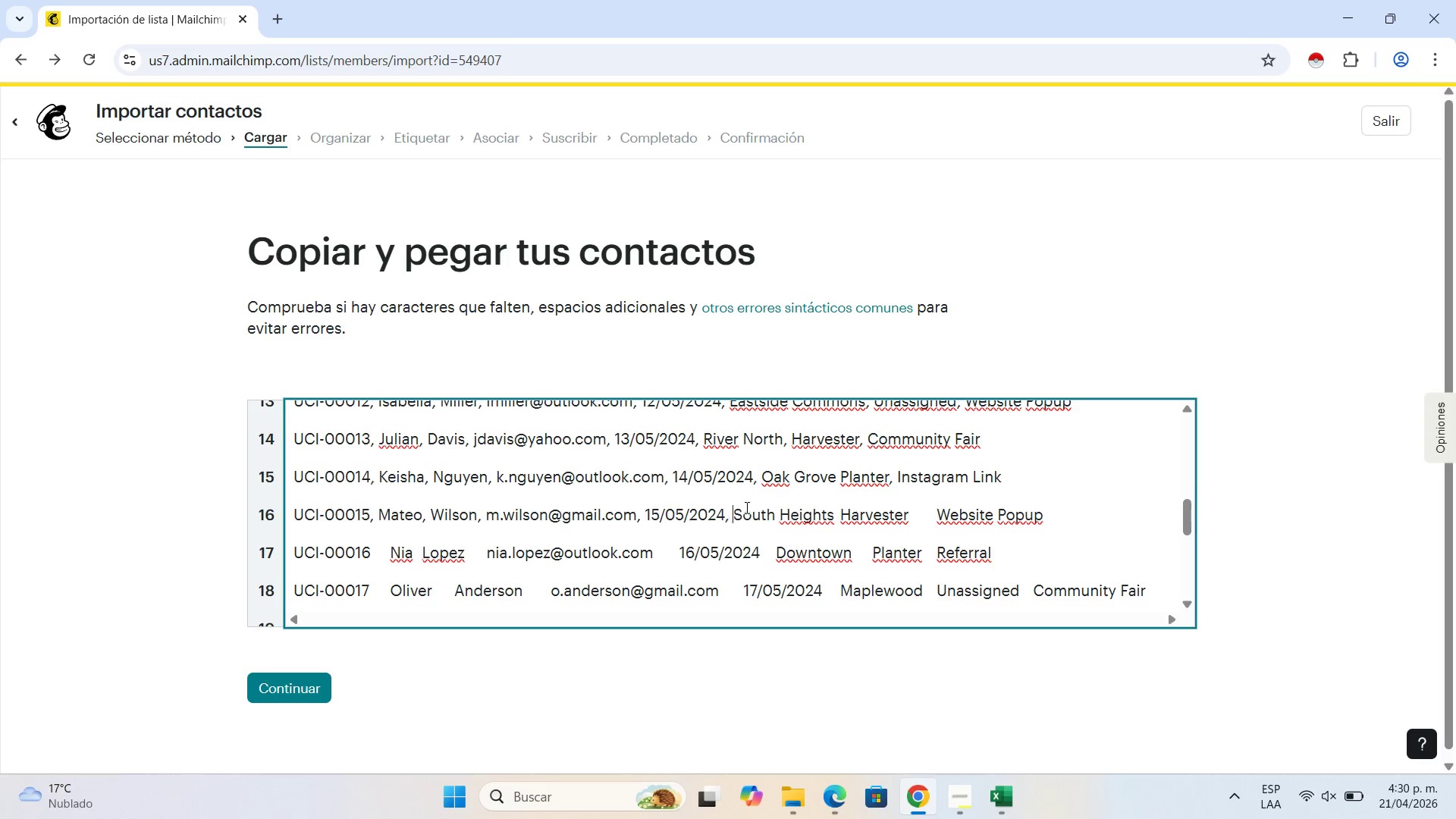 
key(Space)
 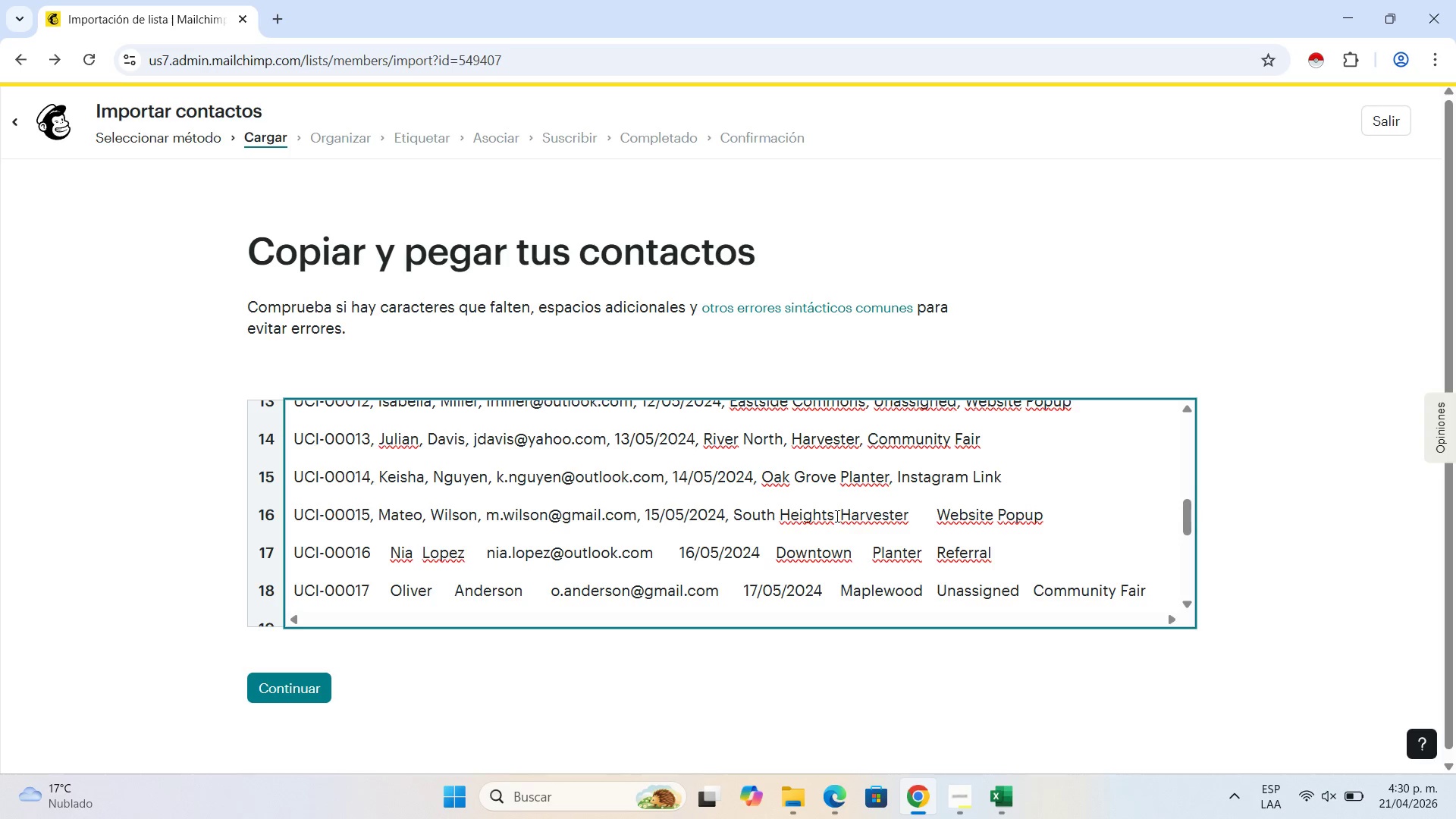 
left_click([836, 516])
 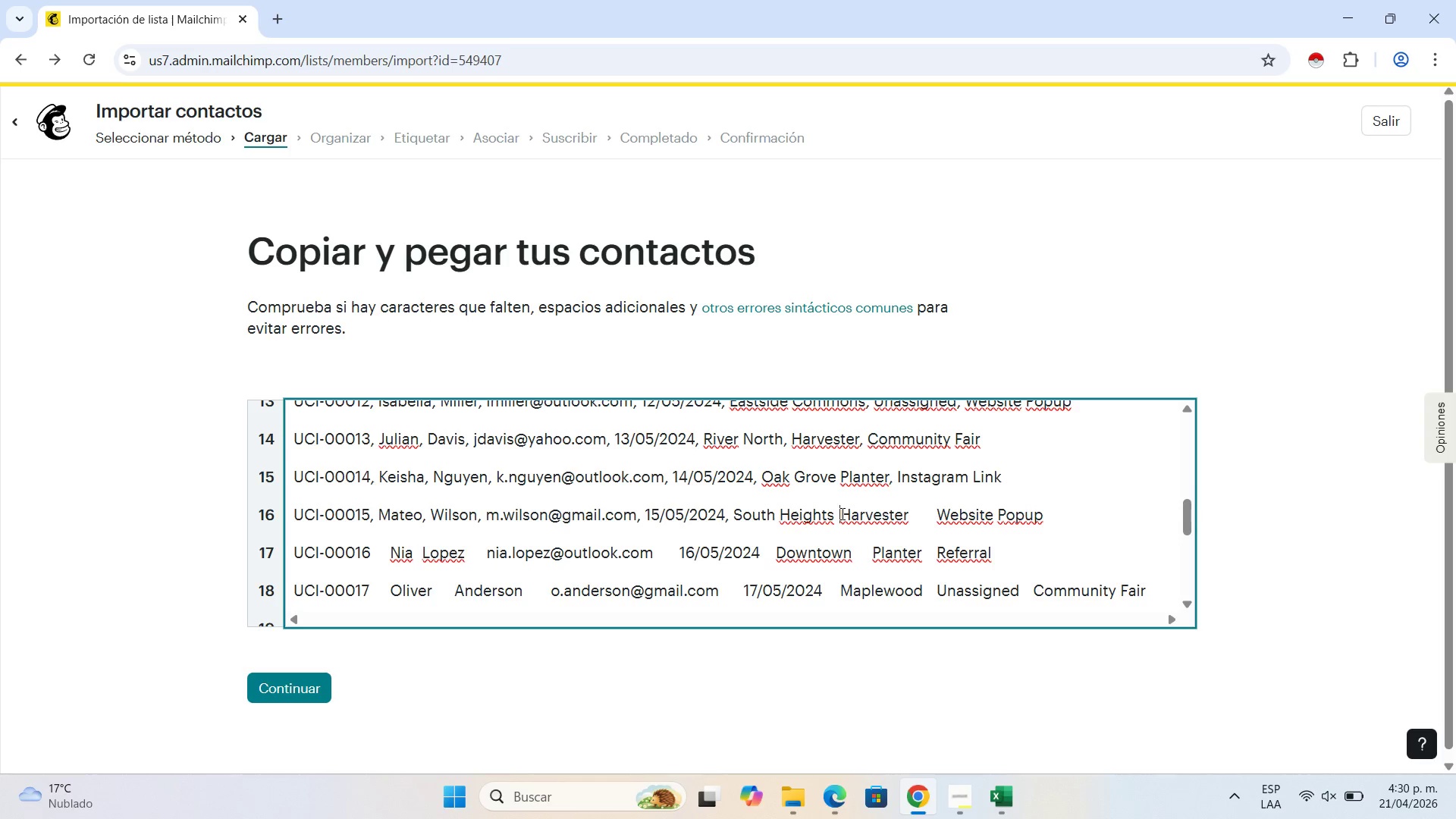 
key(ArrowRight)
 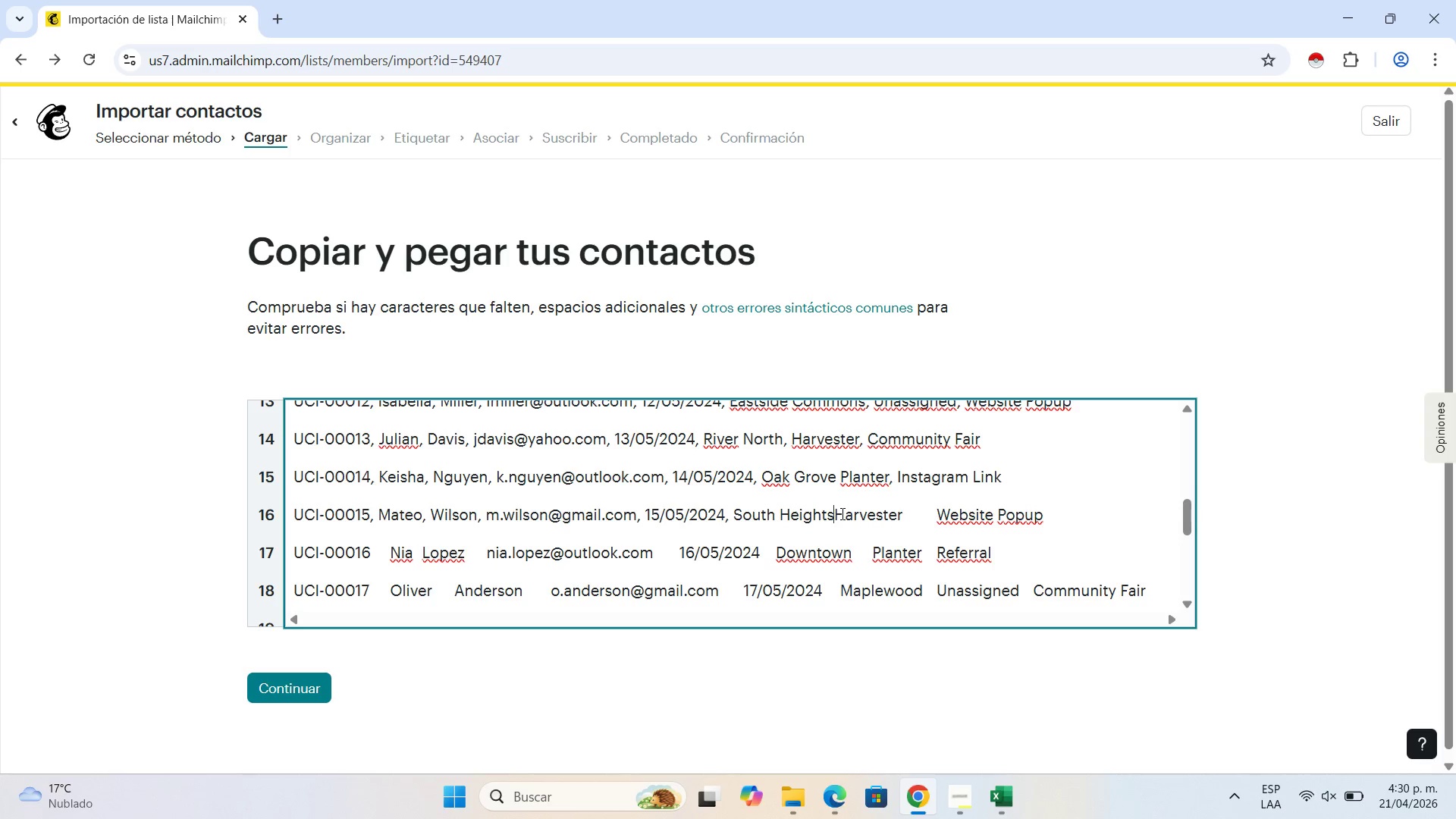 
key(Backspace)
 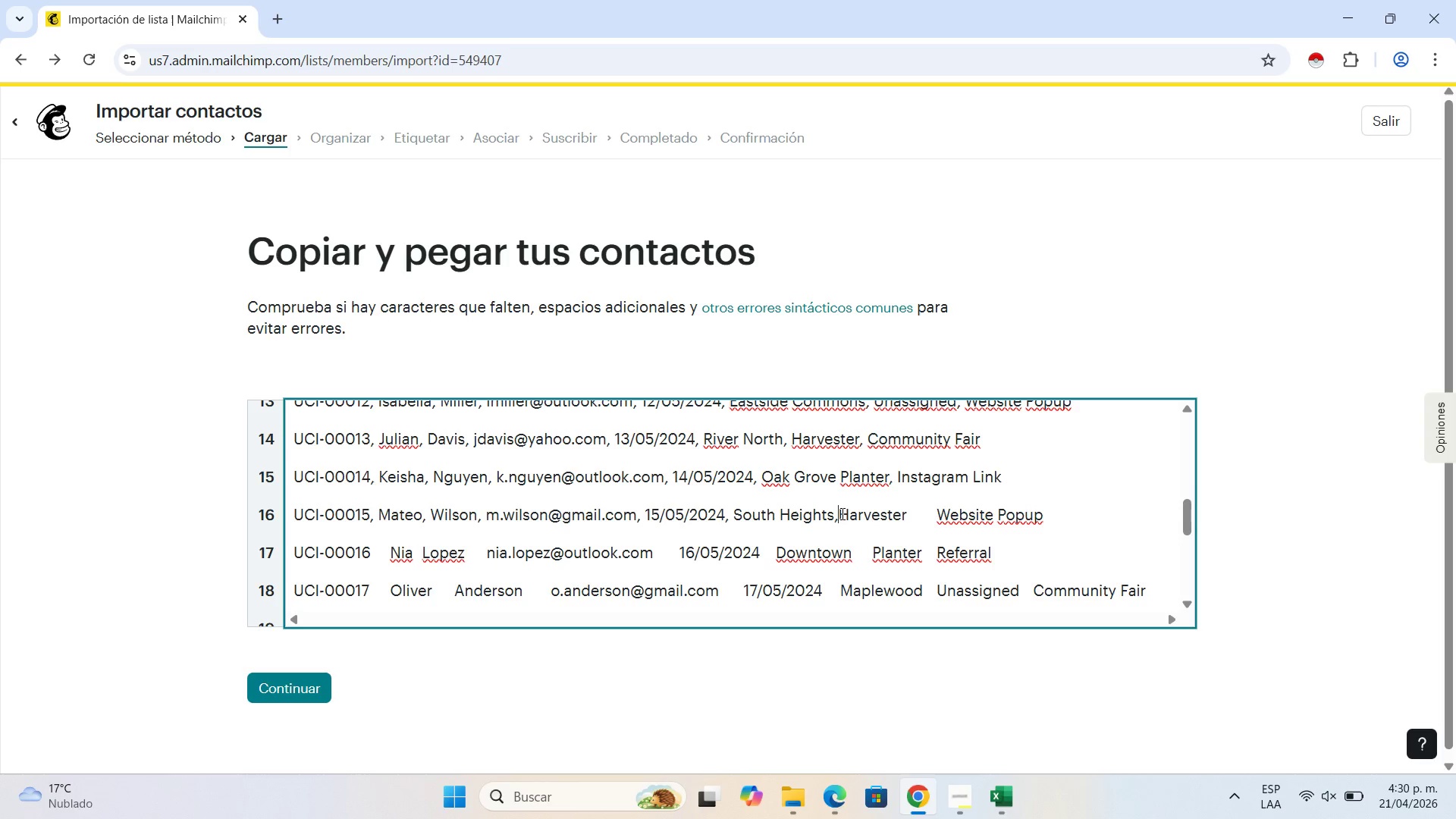 
key(Comma)
 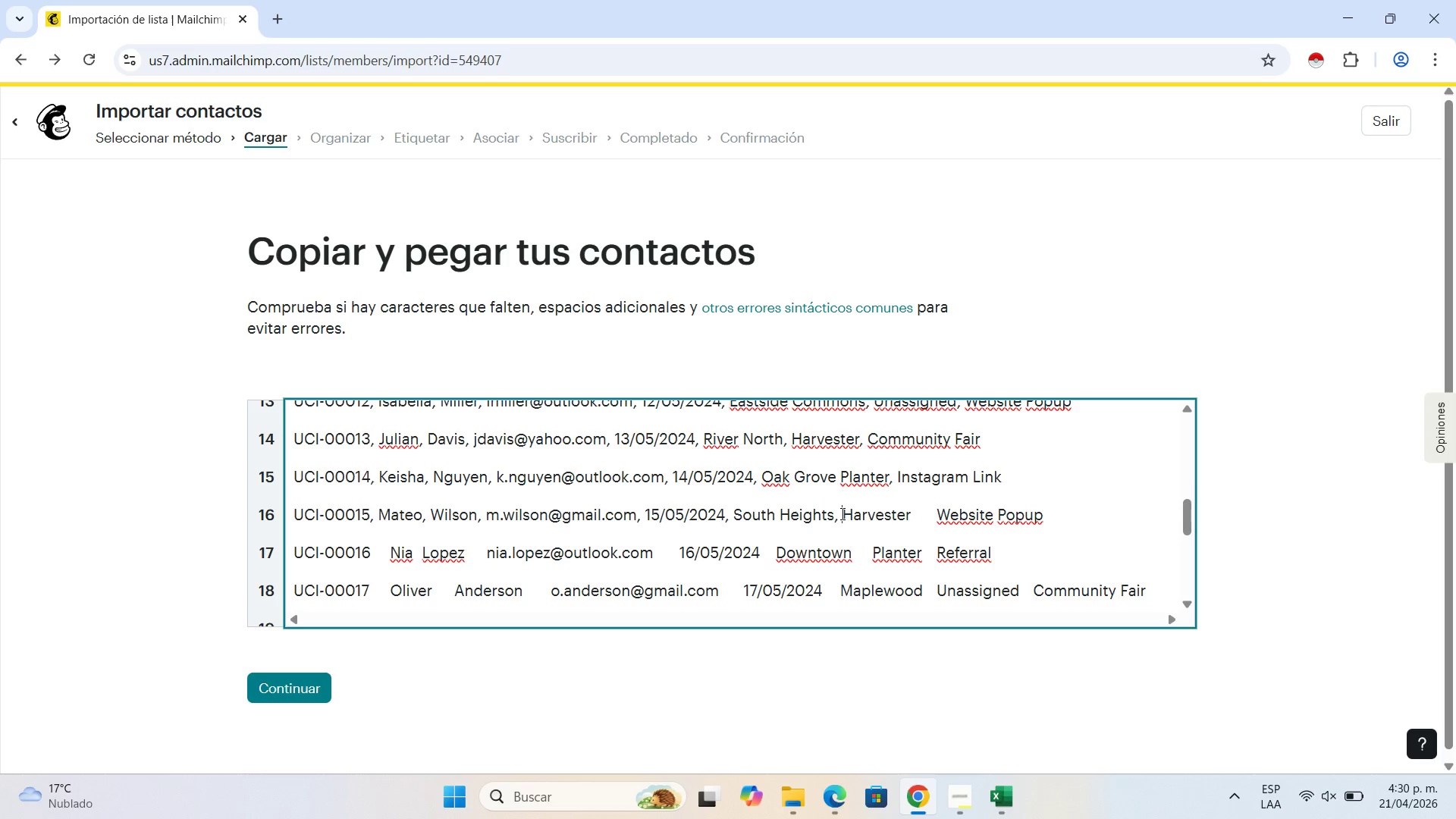 
key(Space)
 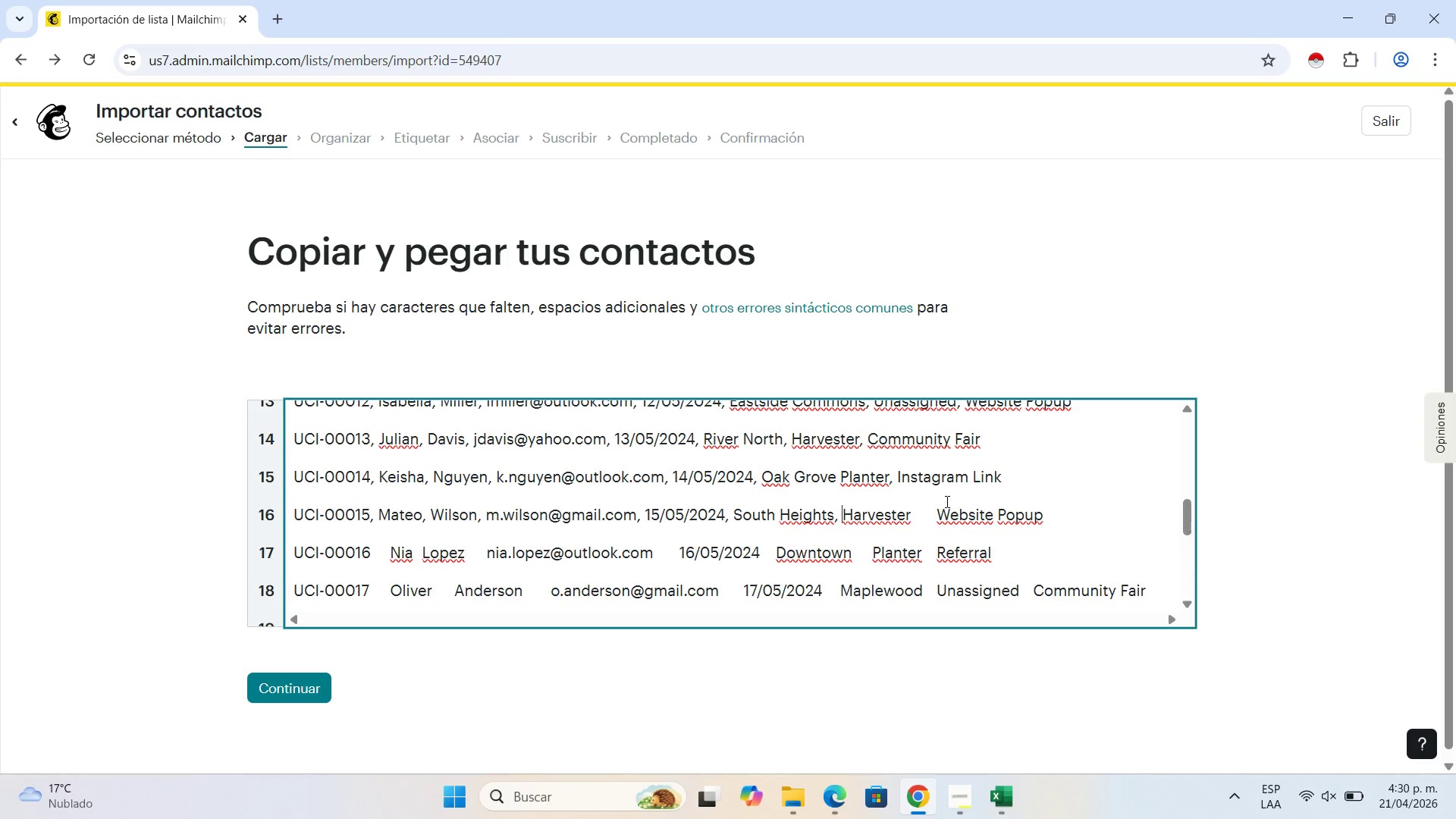 
left_click([933, 510])
 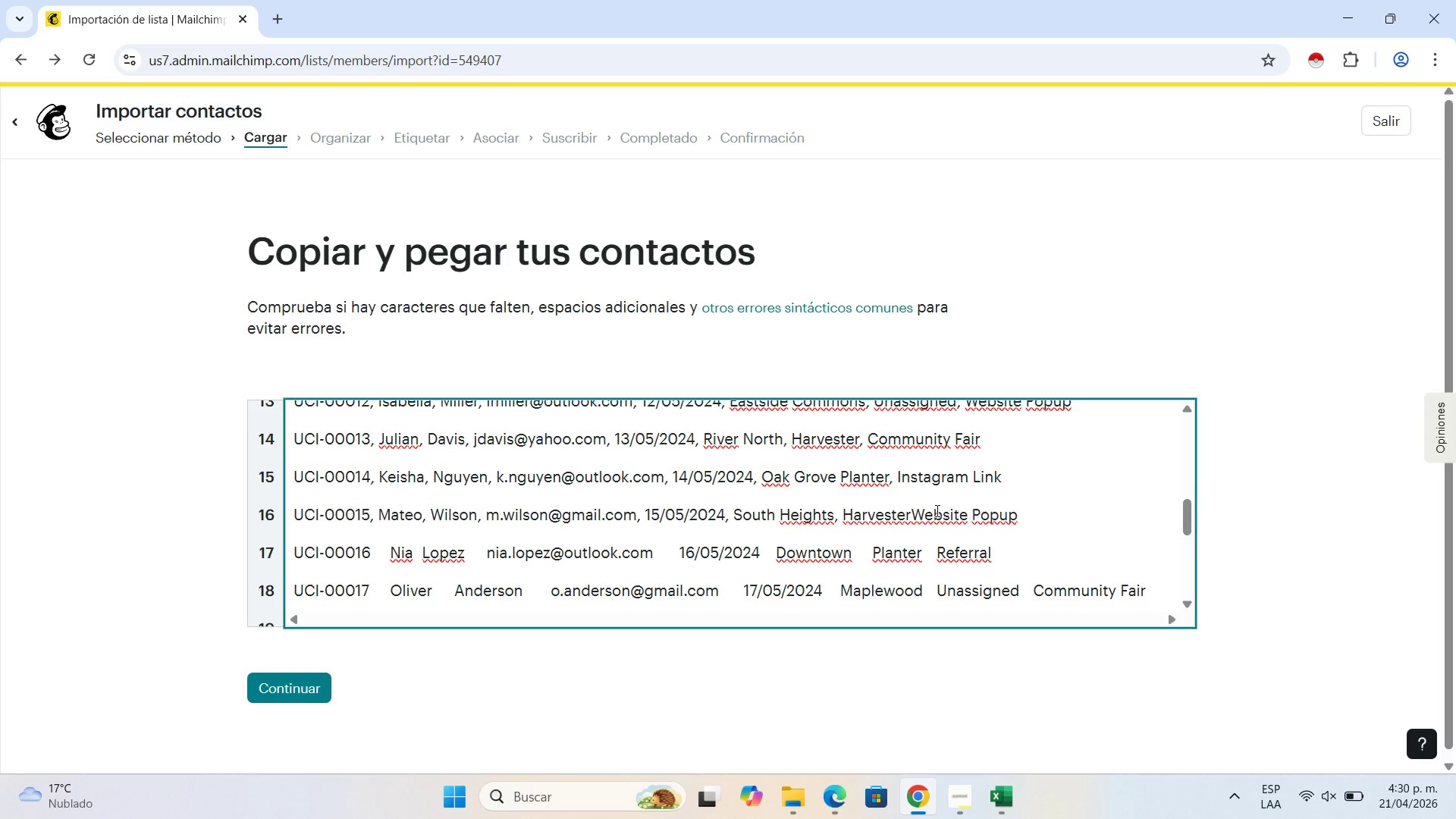 
key(Backspace)
 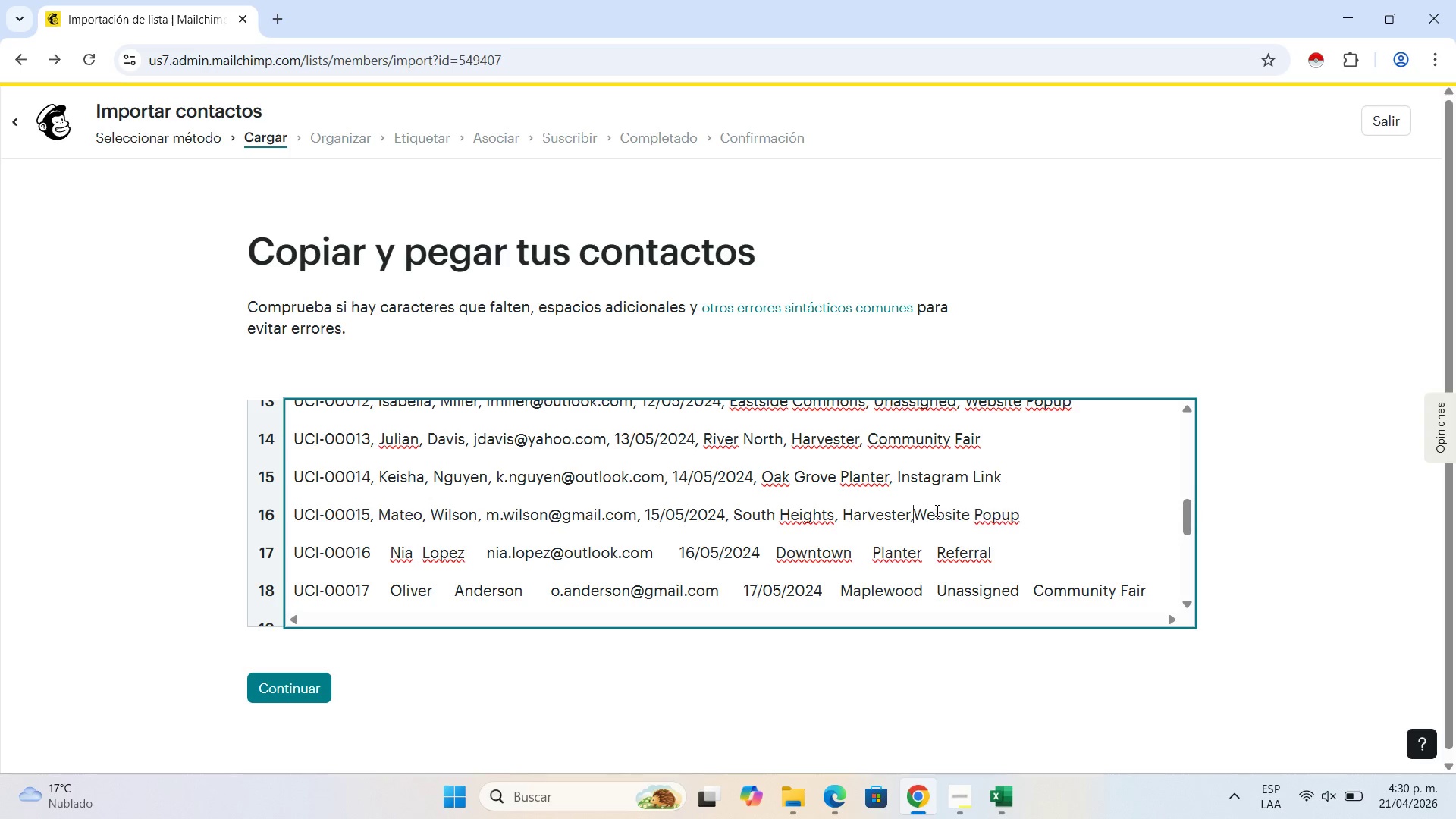 
key(Comma)
 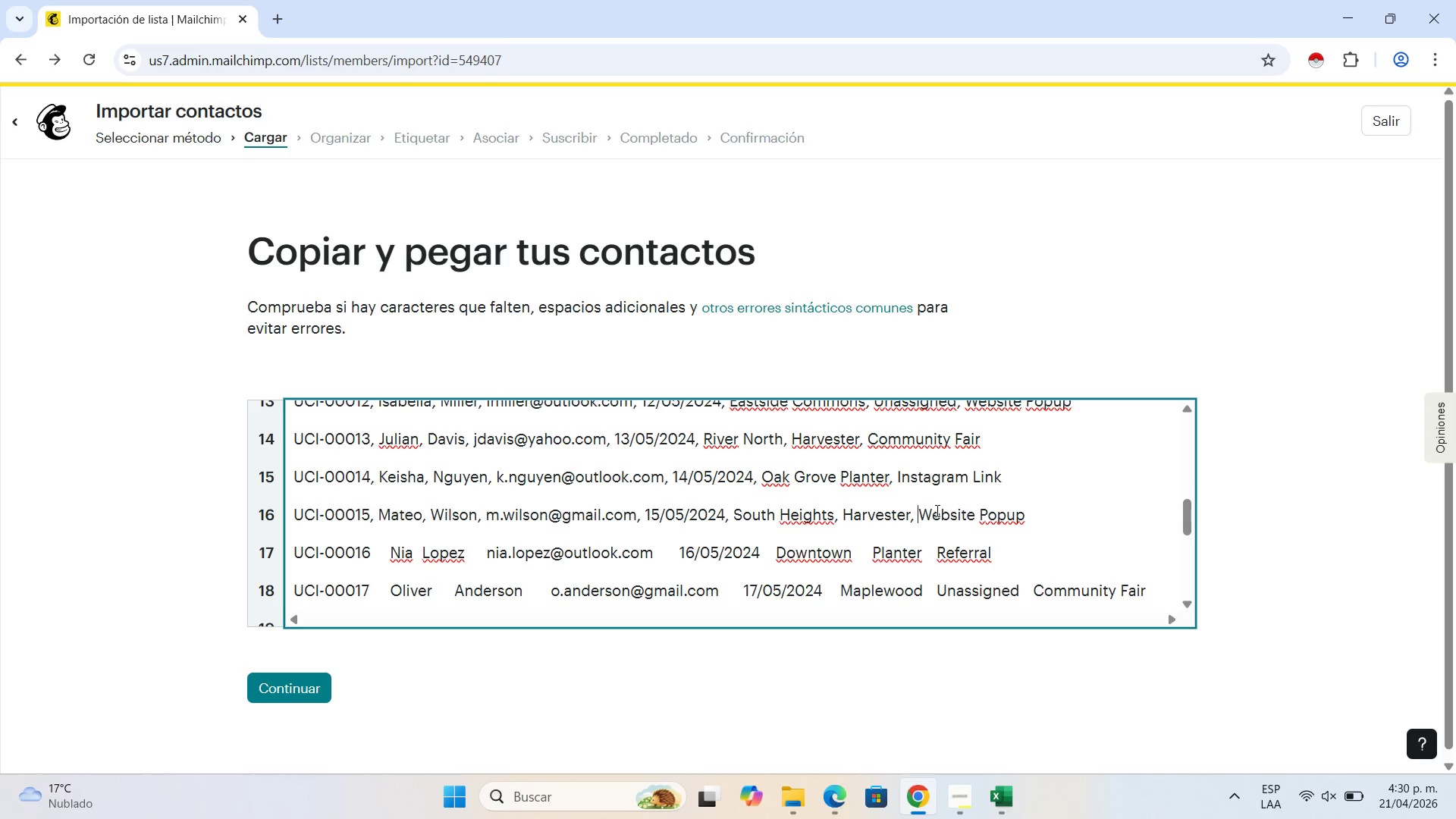 
key(Space)
 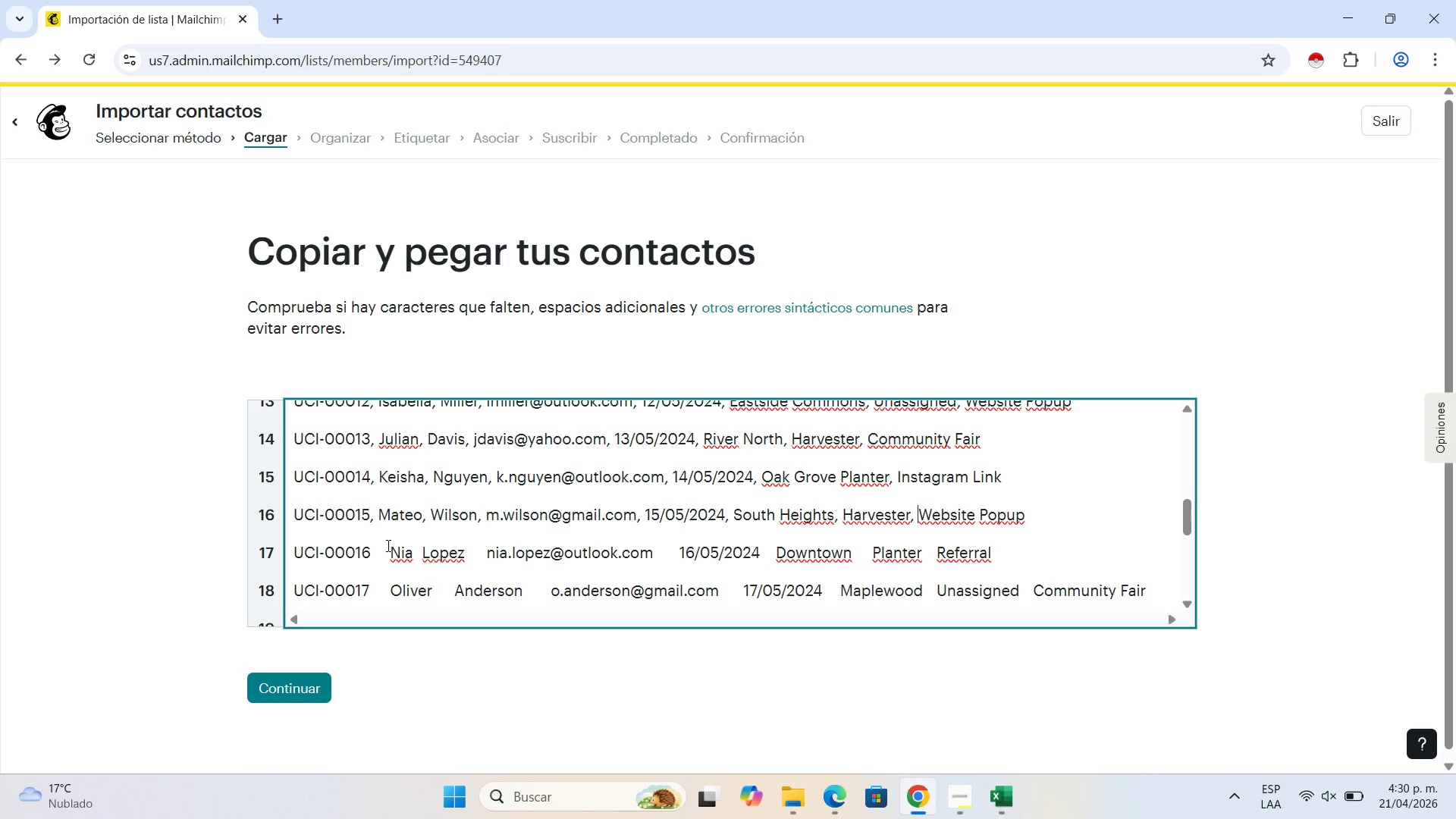 
left_click([394, 541])
 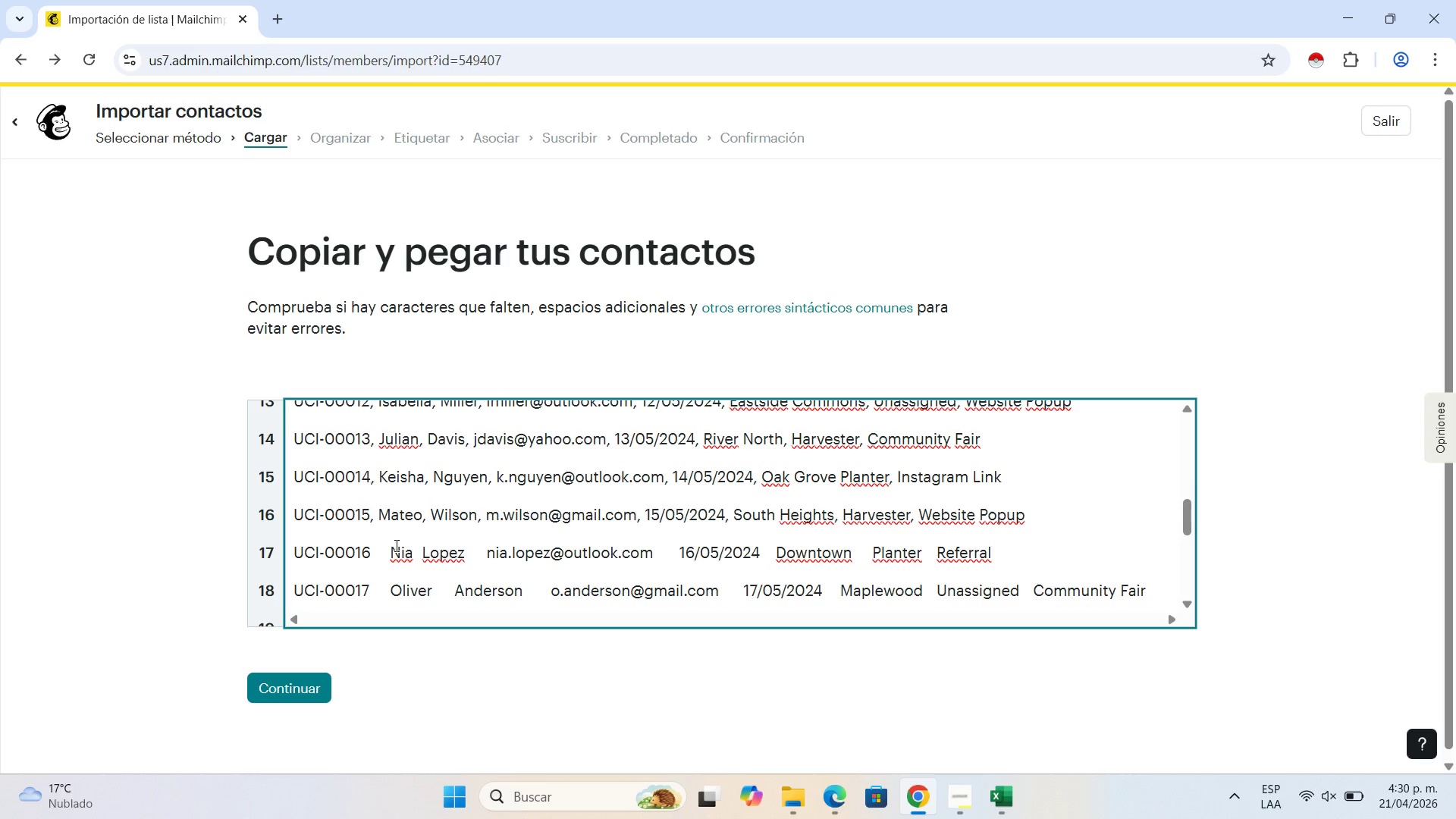 
key(Backspace)
 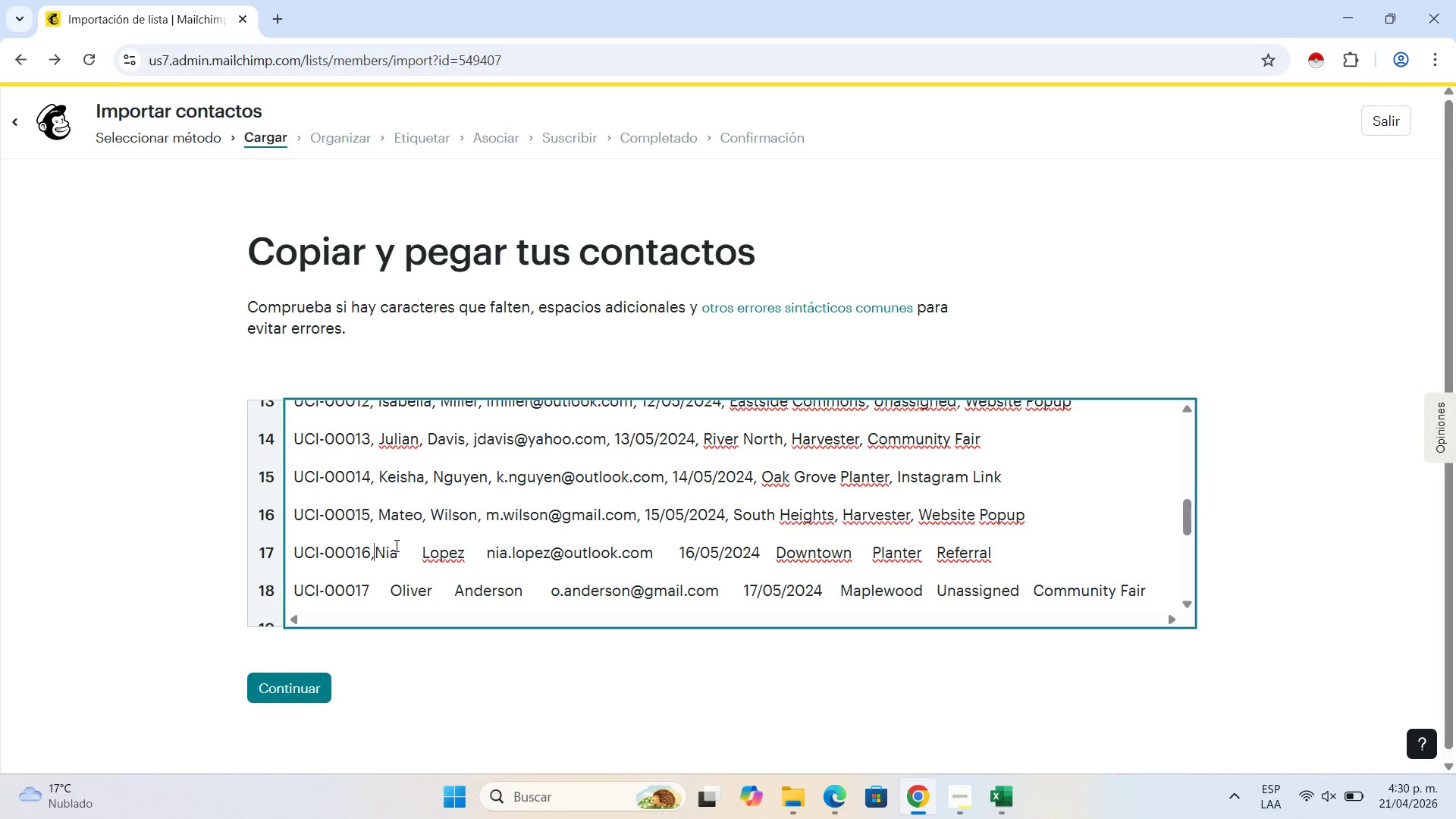 
key(Comma)
 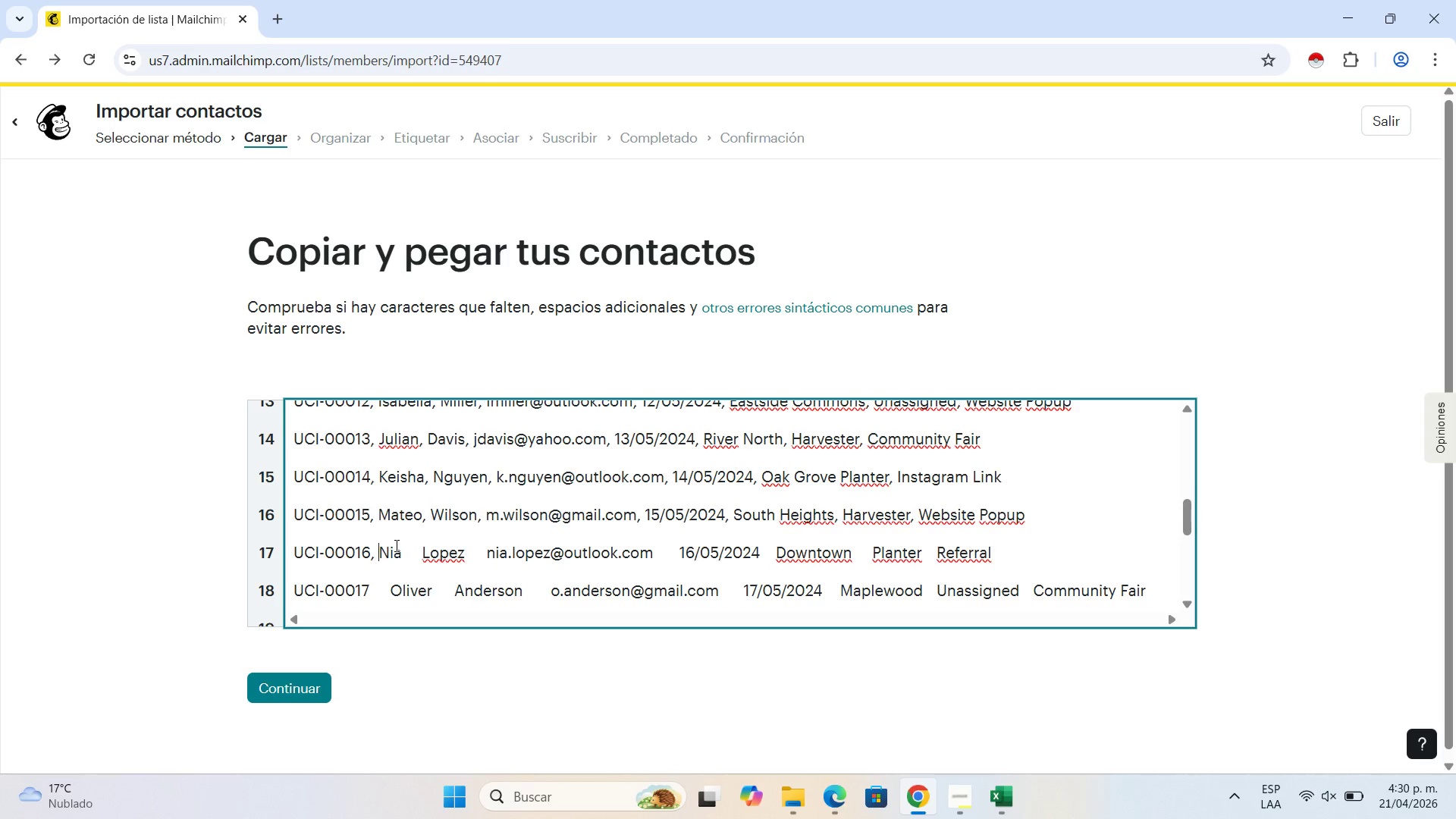 
key(Space)
 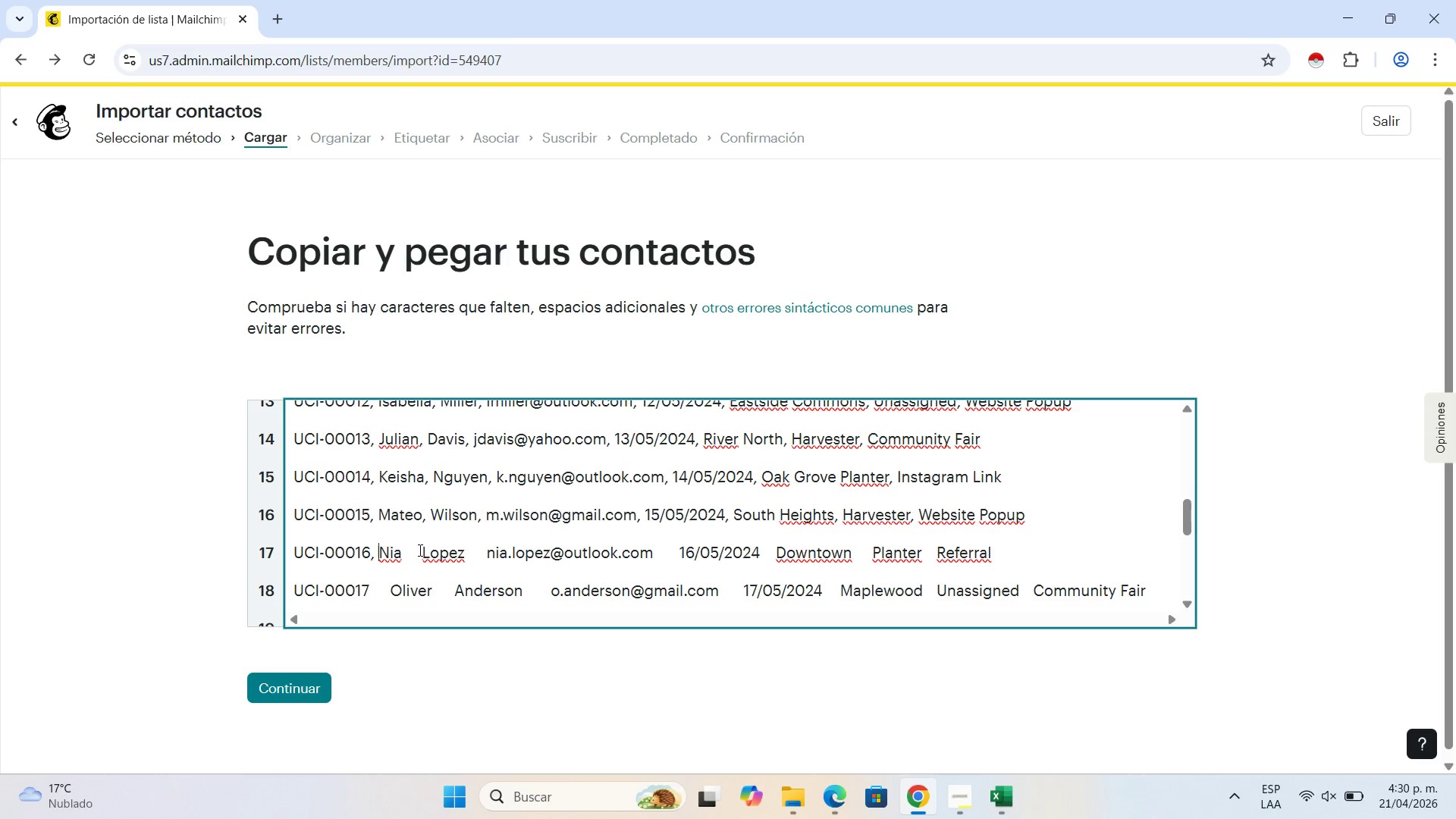 
left_click([419, 550])
 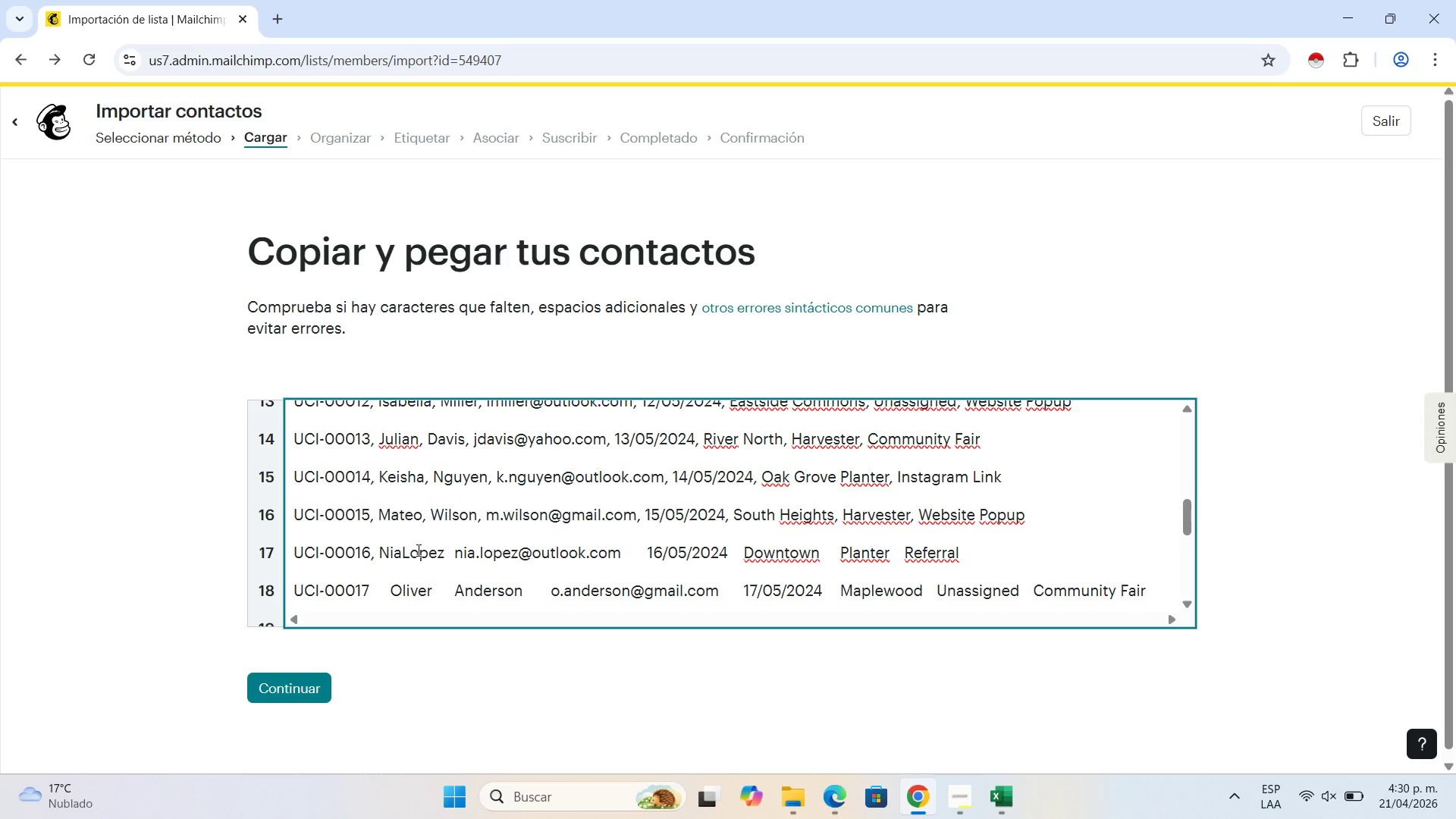 
key(Backspace)
 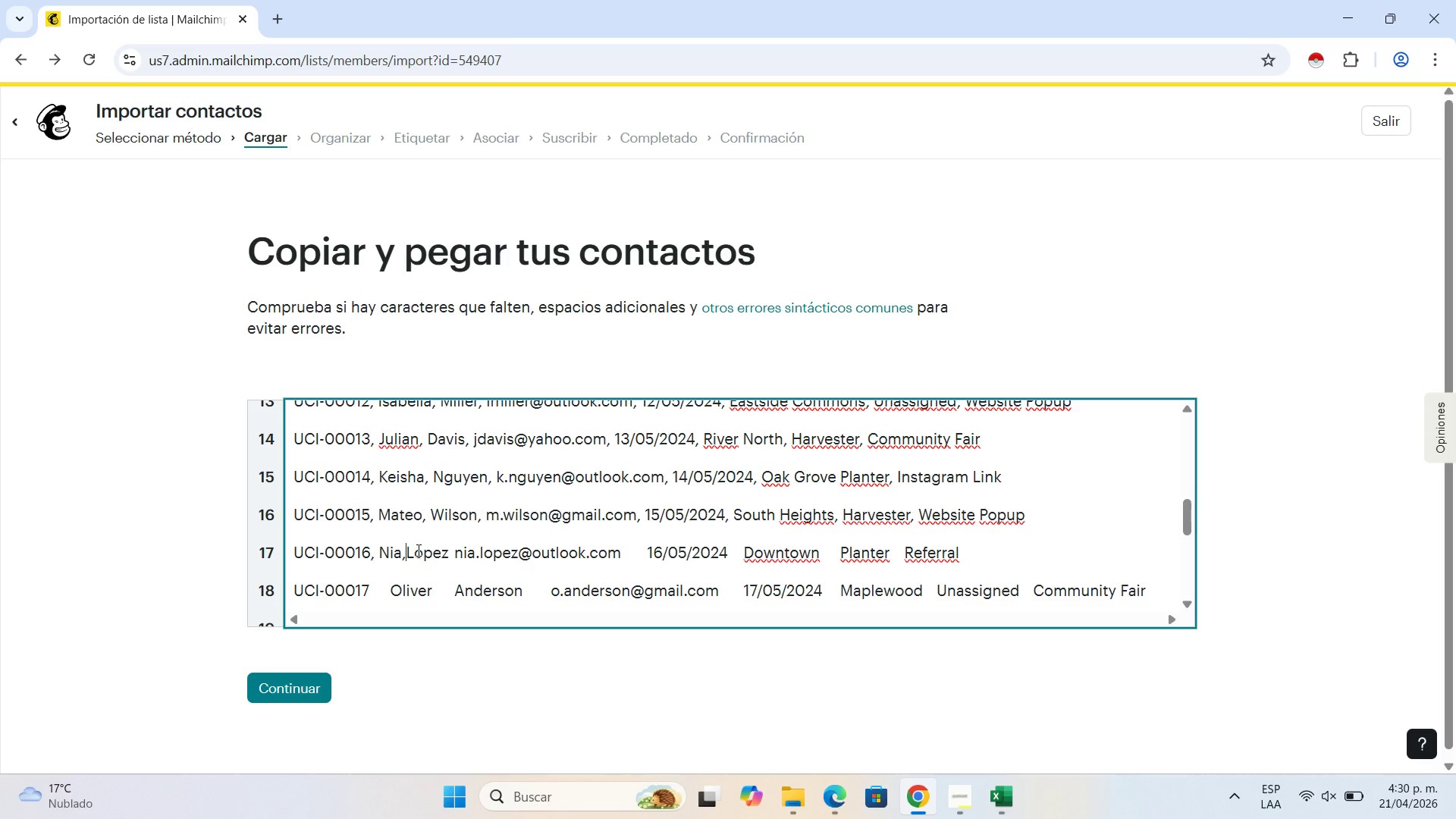 
key(Comma)
 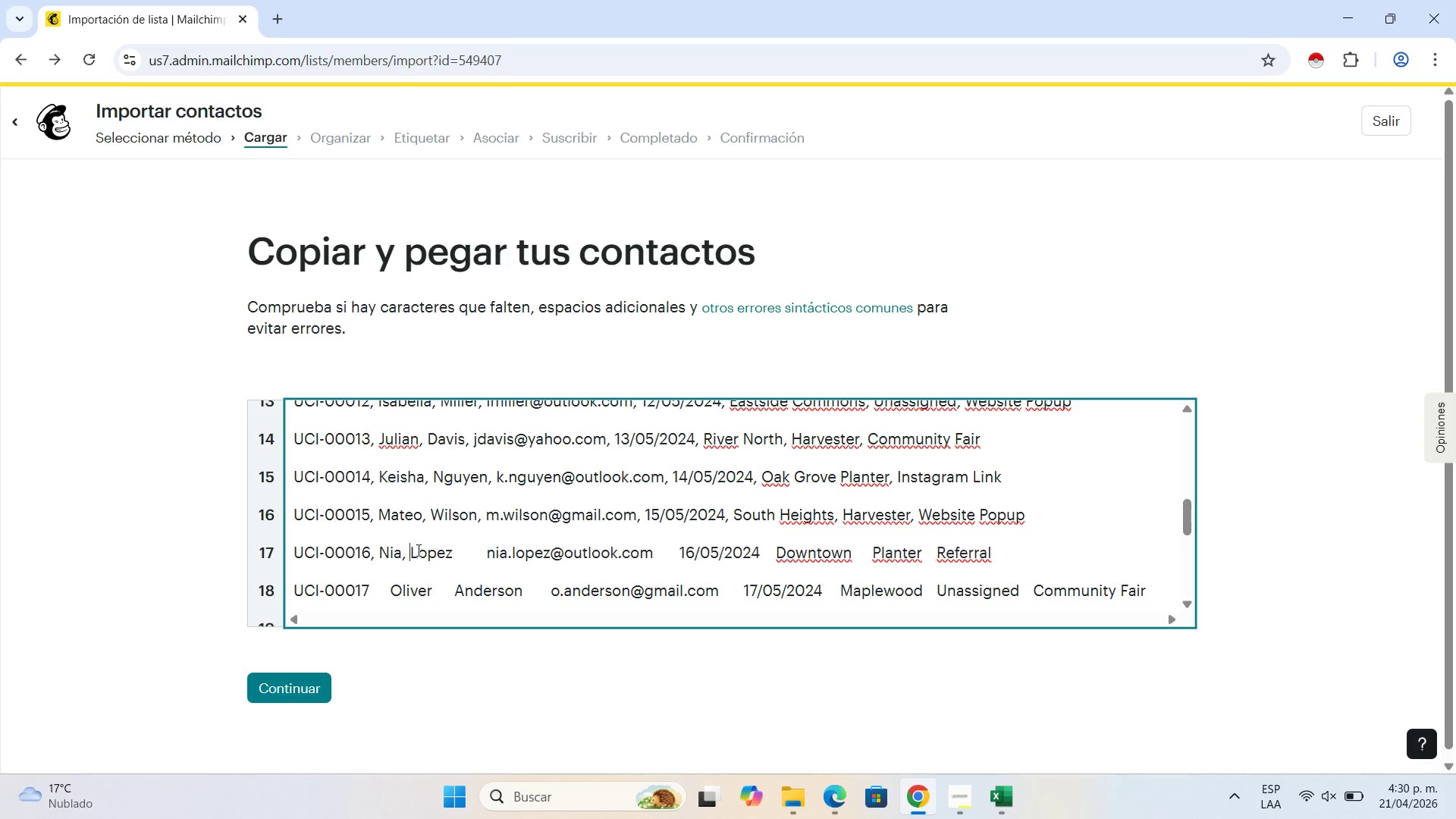 
key(Space)
 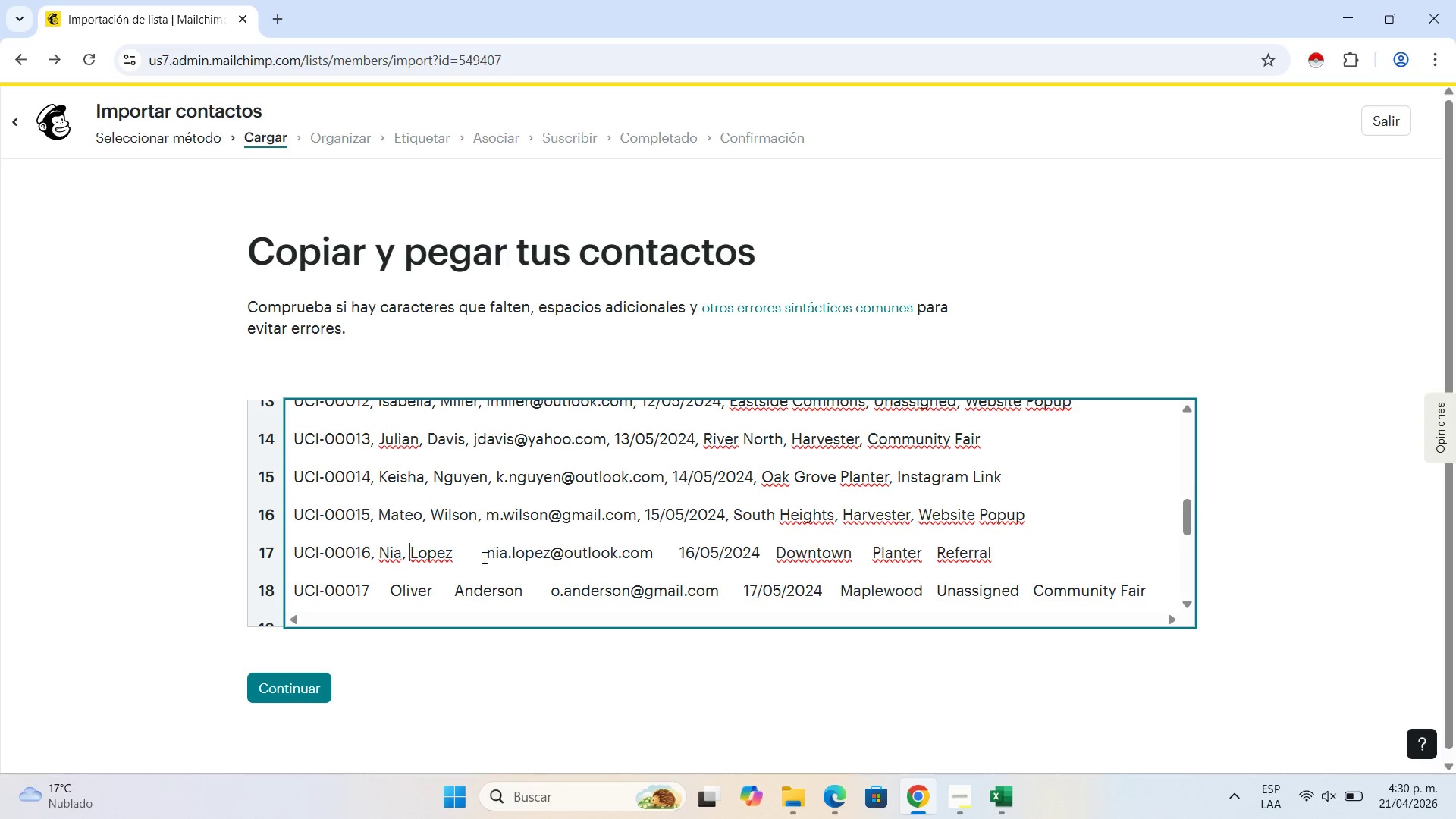 
left_click([483, 557])
 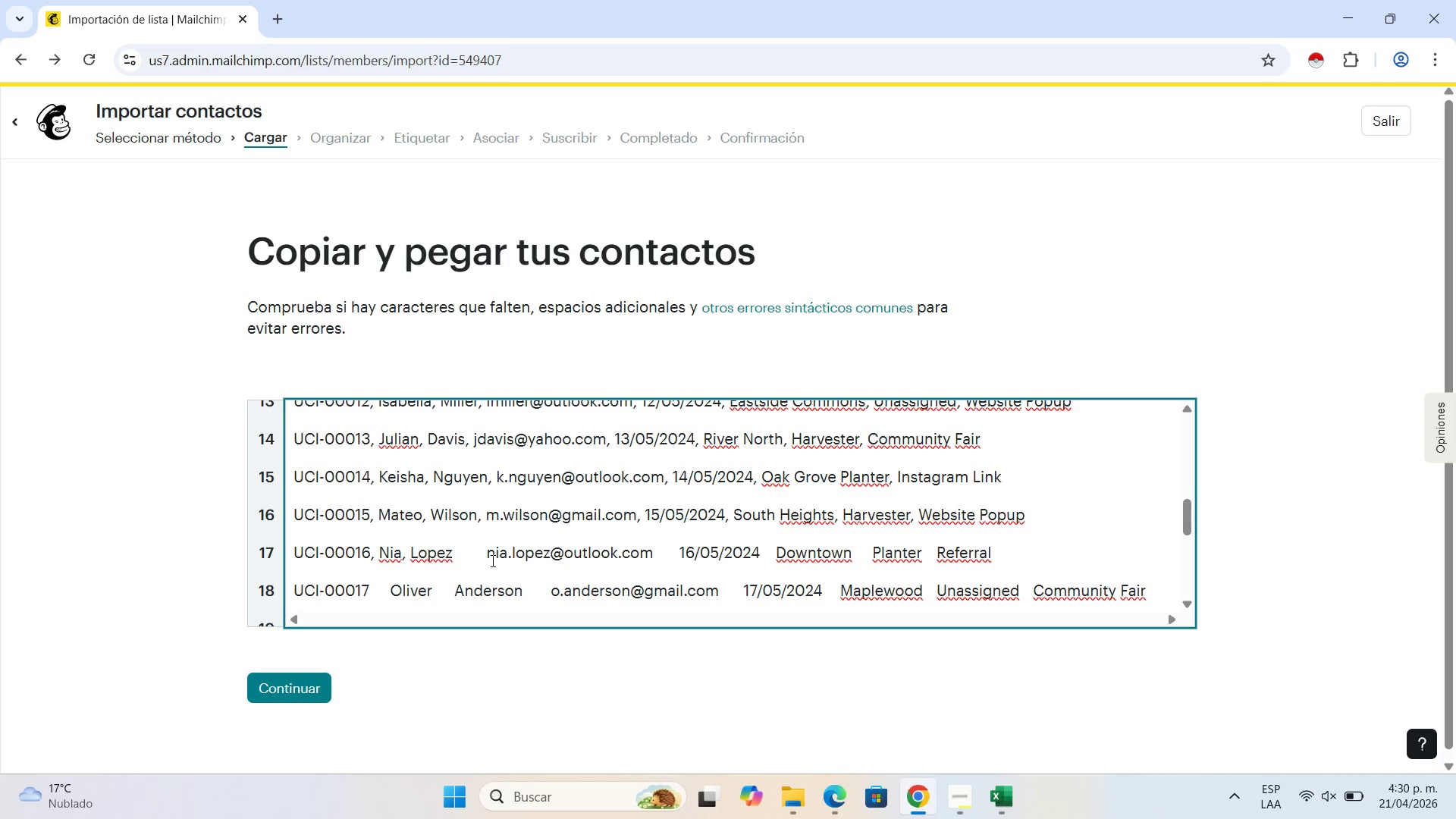 
key(Backspace)
 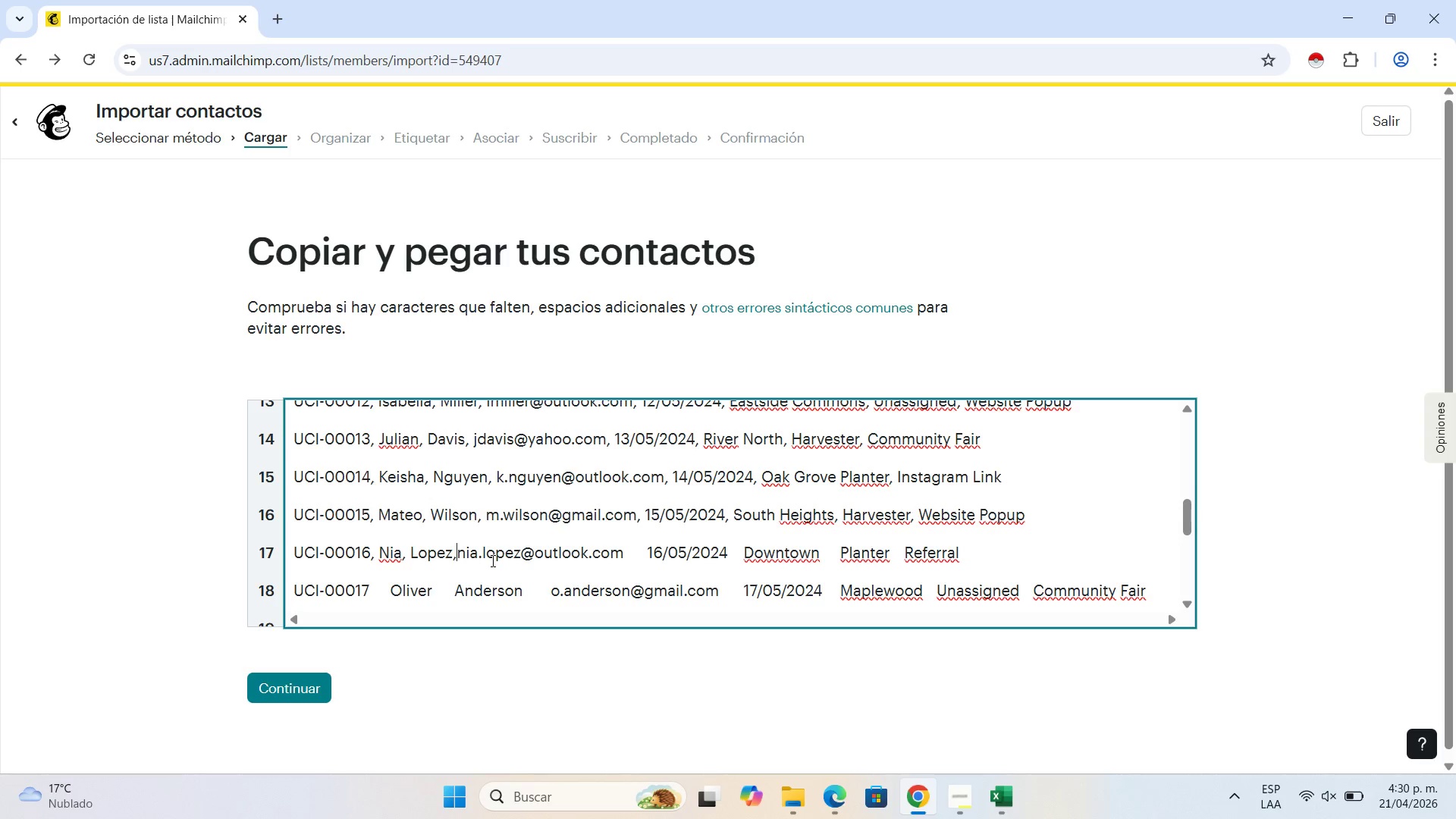 
key(Comma)
 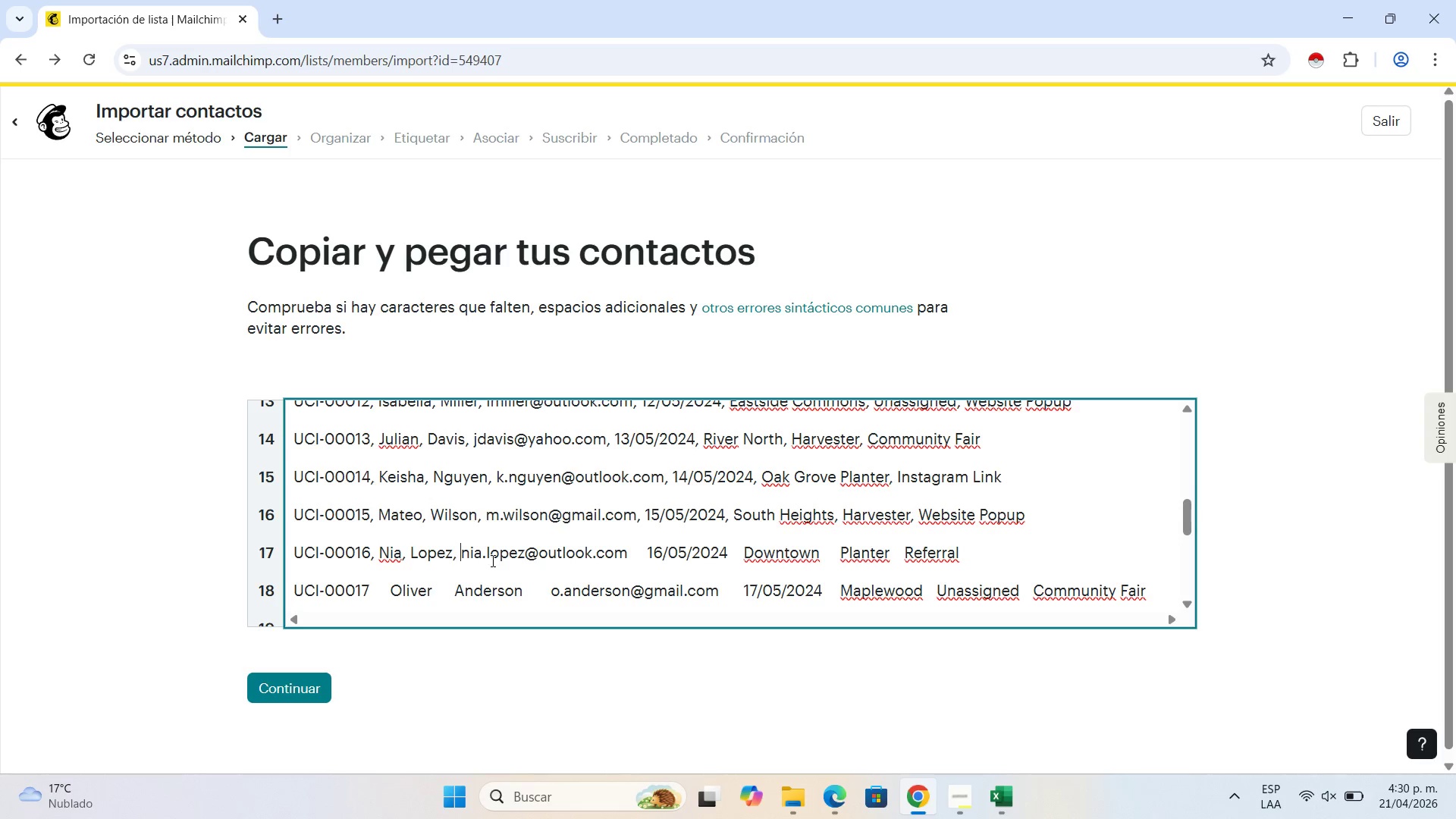 
key(Space)
 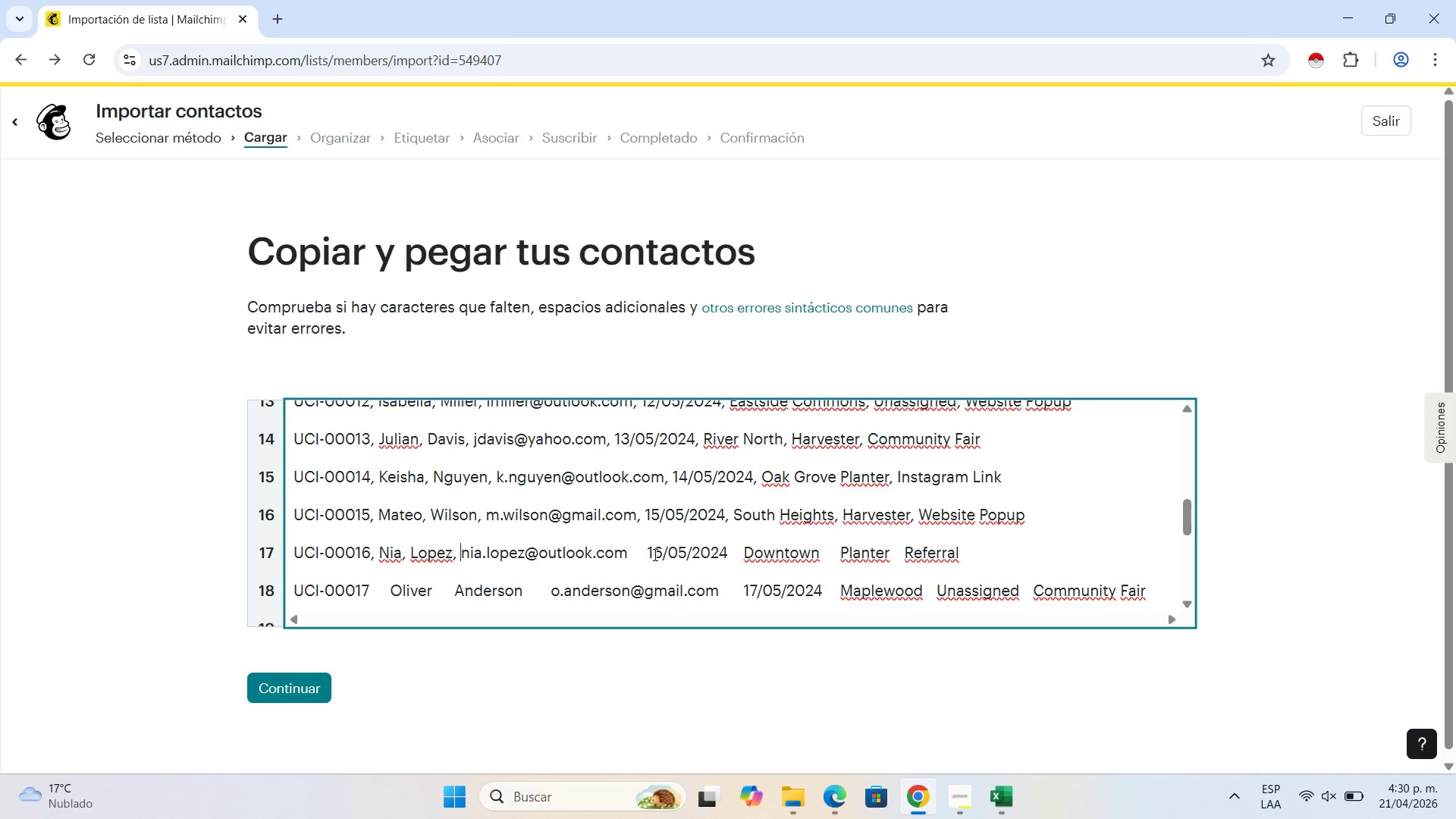 
left_click([645, 554])
 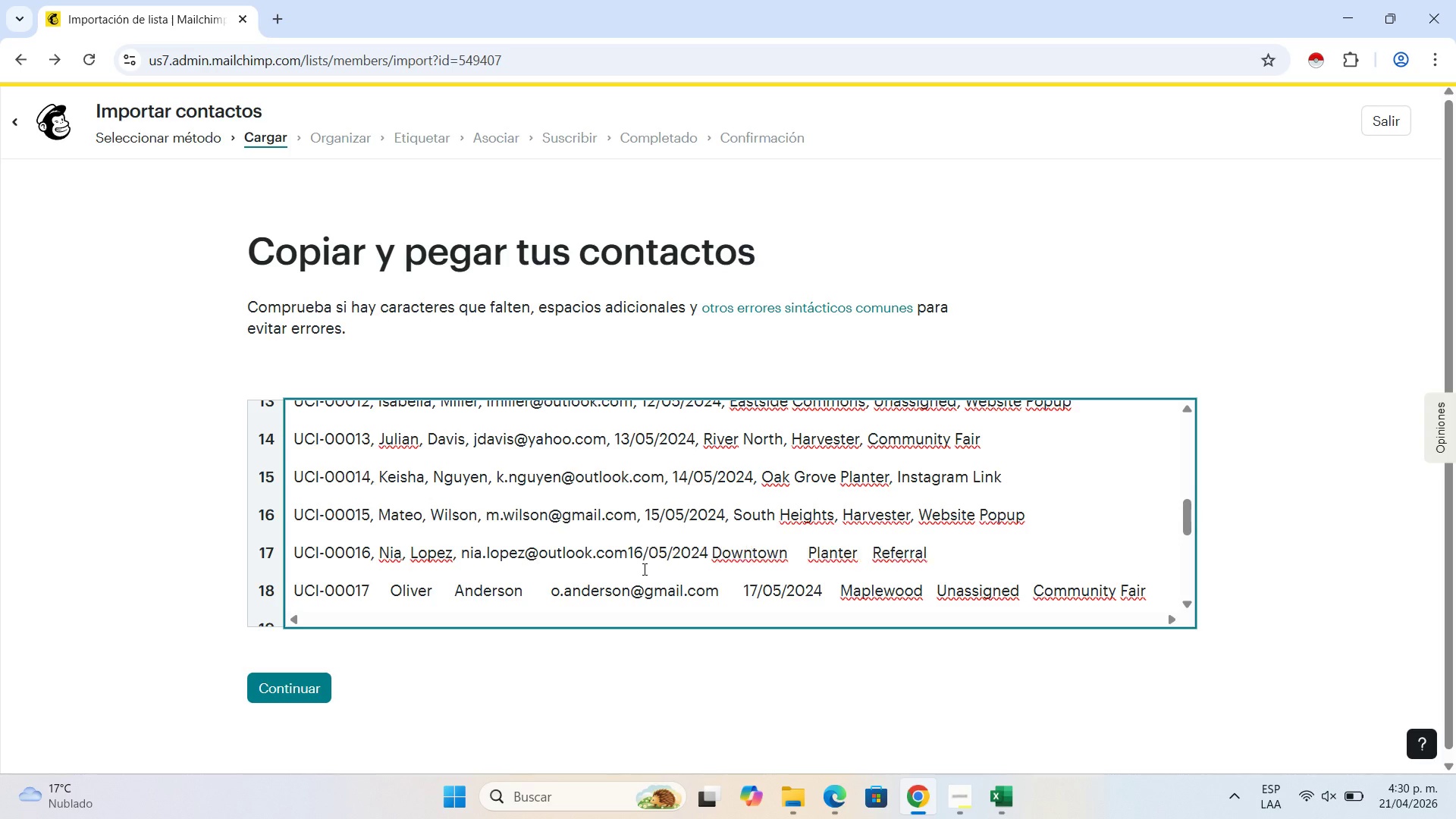 
key(Backspace)
 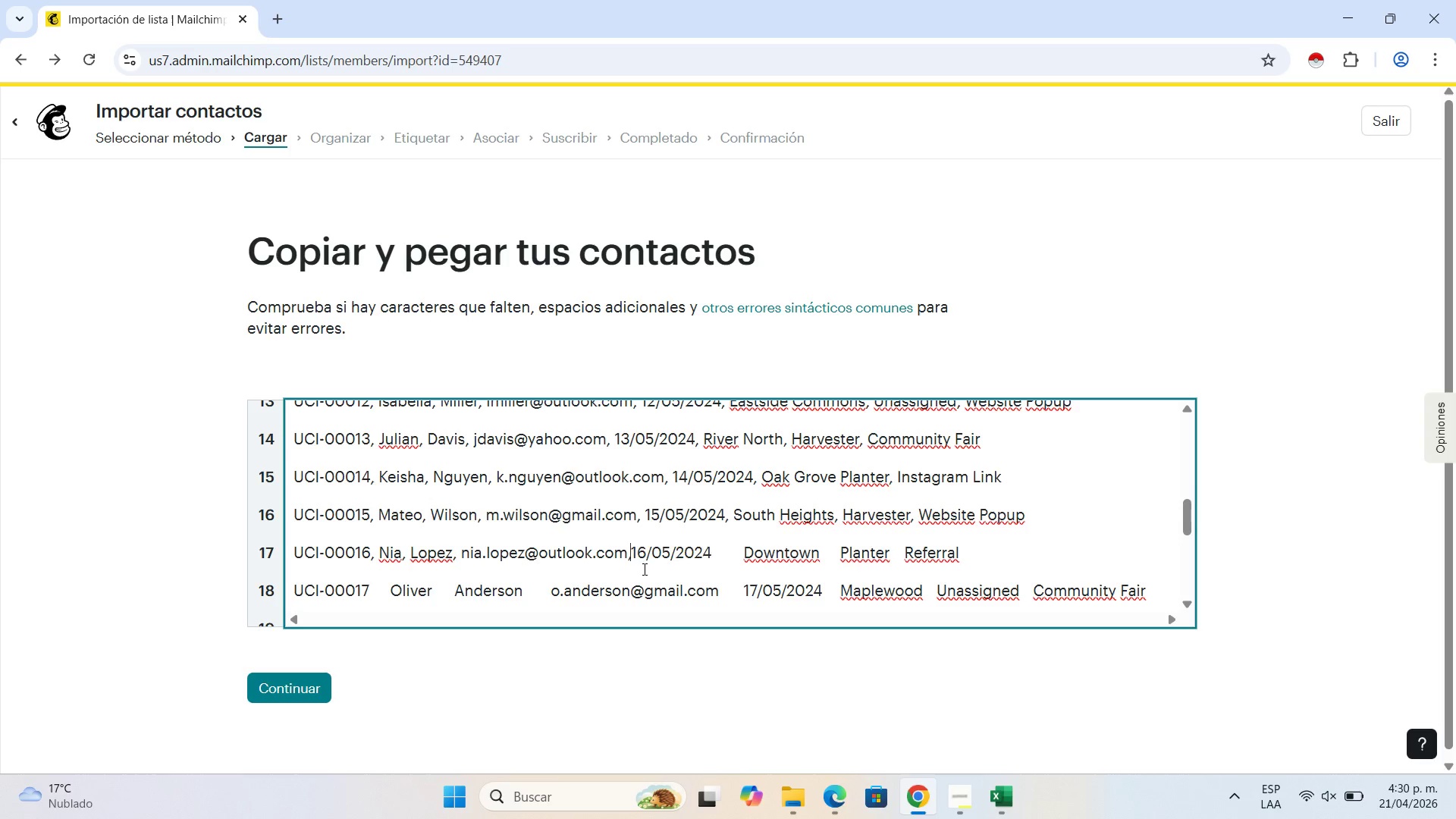 
key(Comma)
 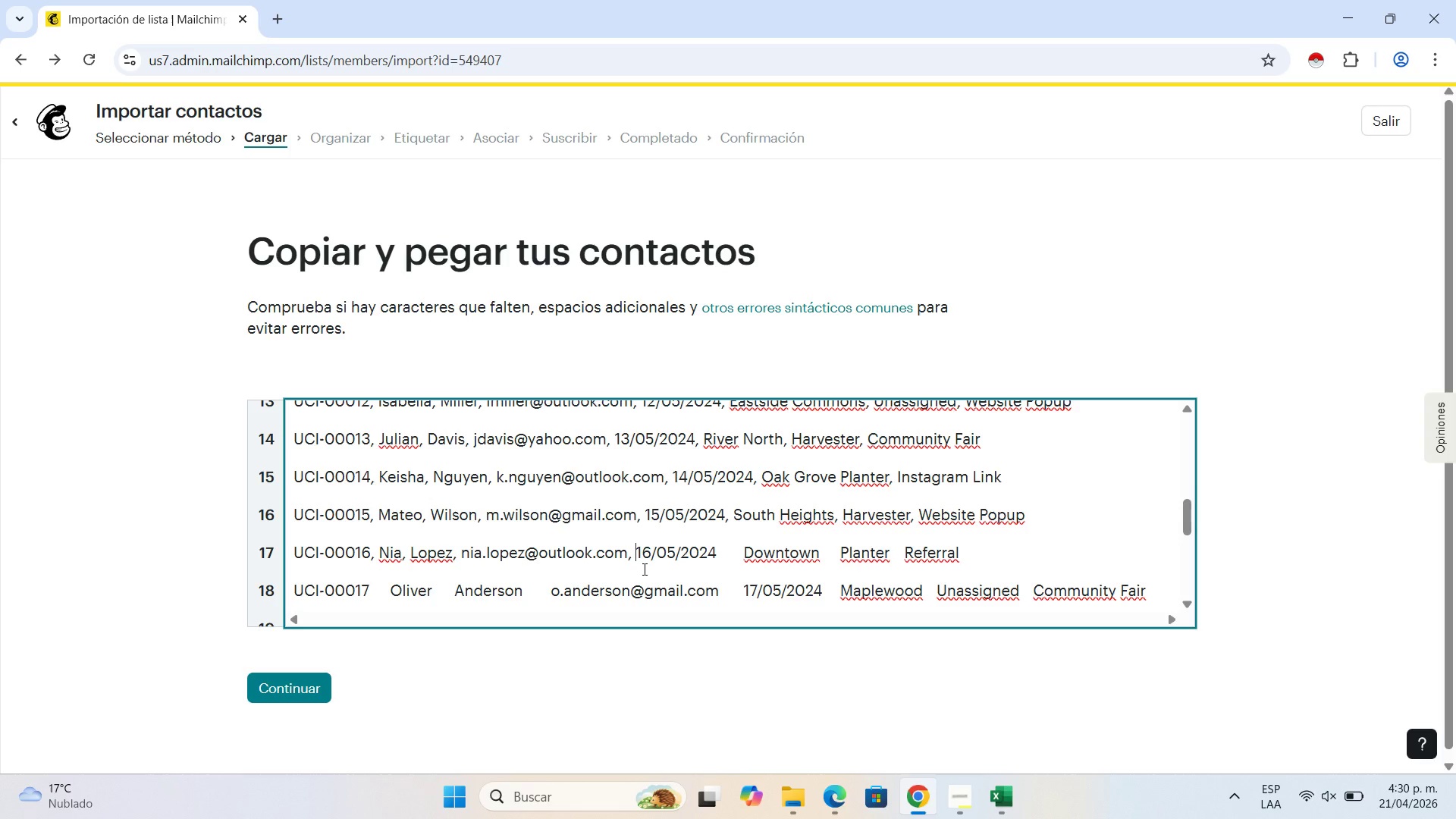 
key(Space)
 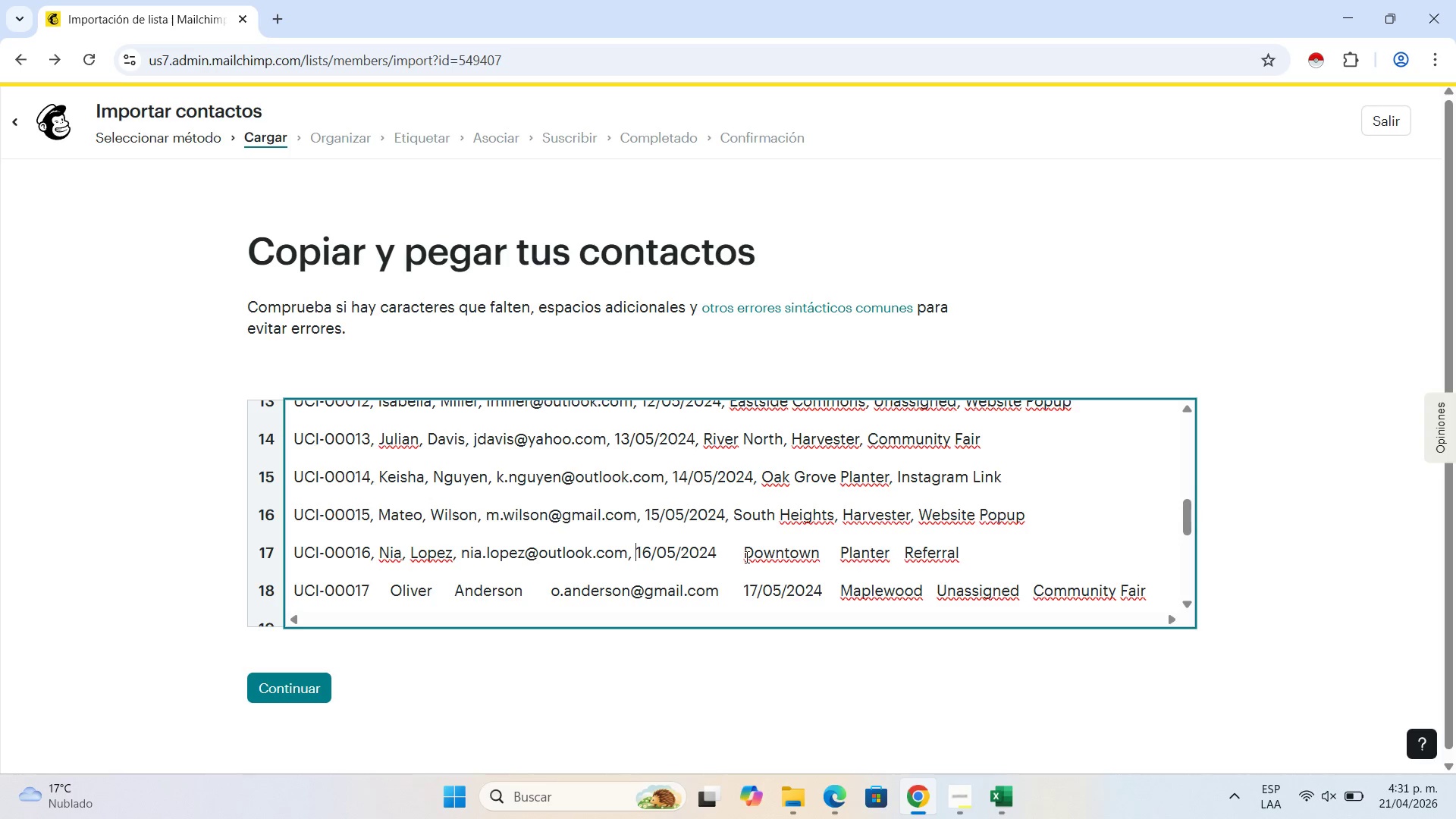 
left_click([739, 554])
 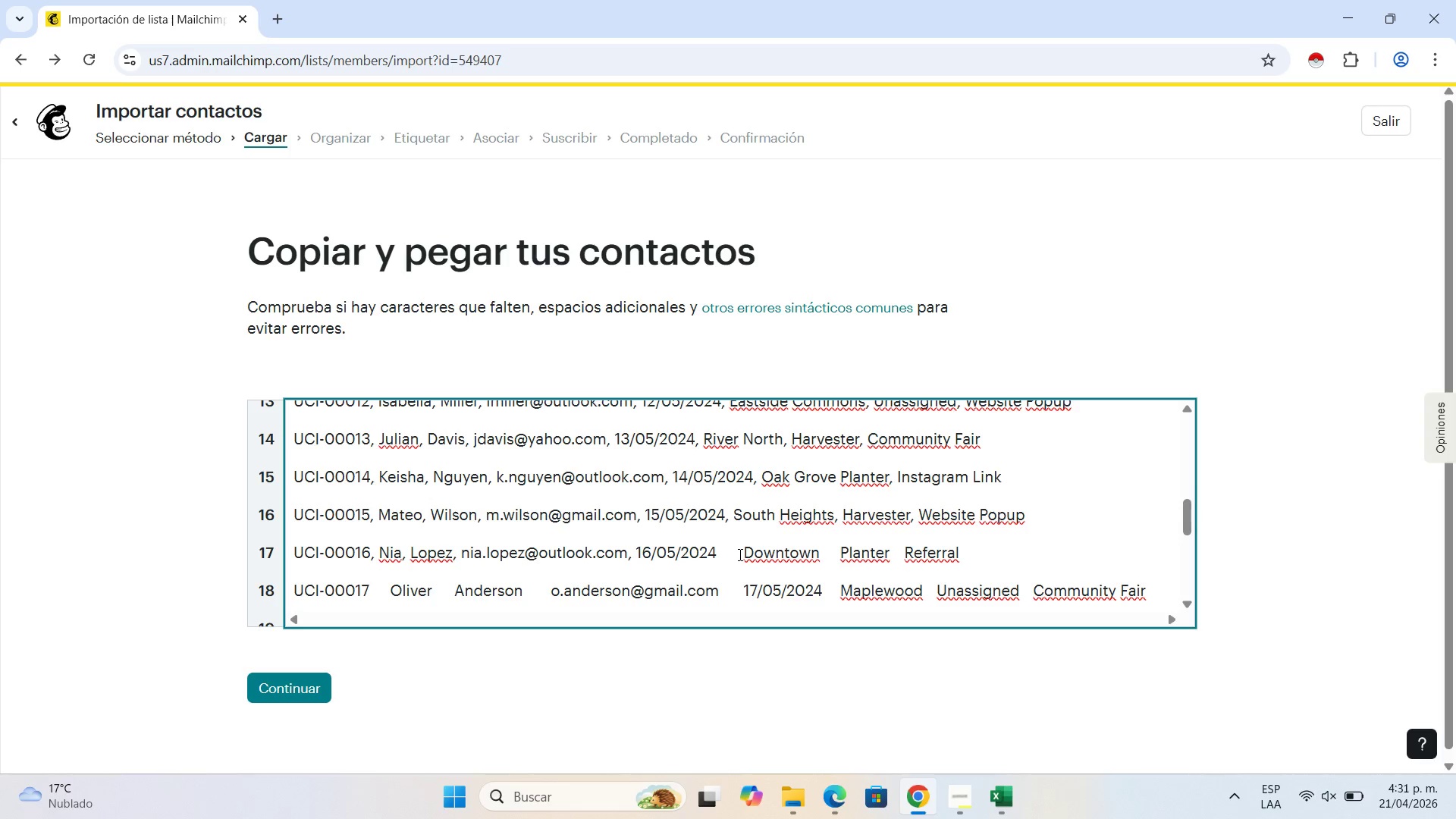 
key(Backspace)
 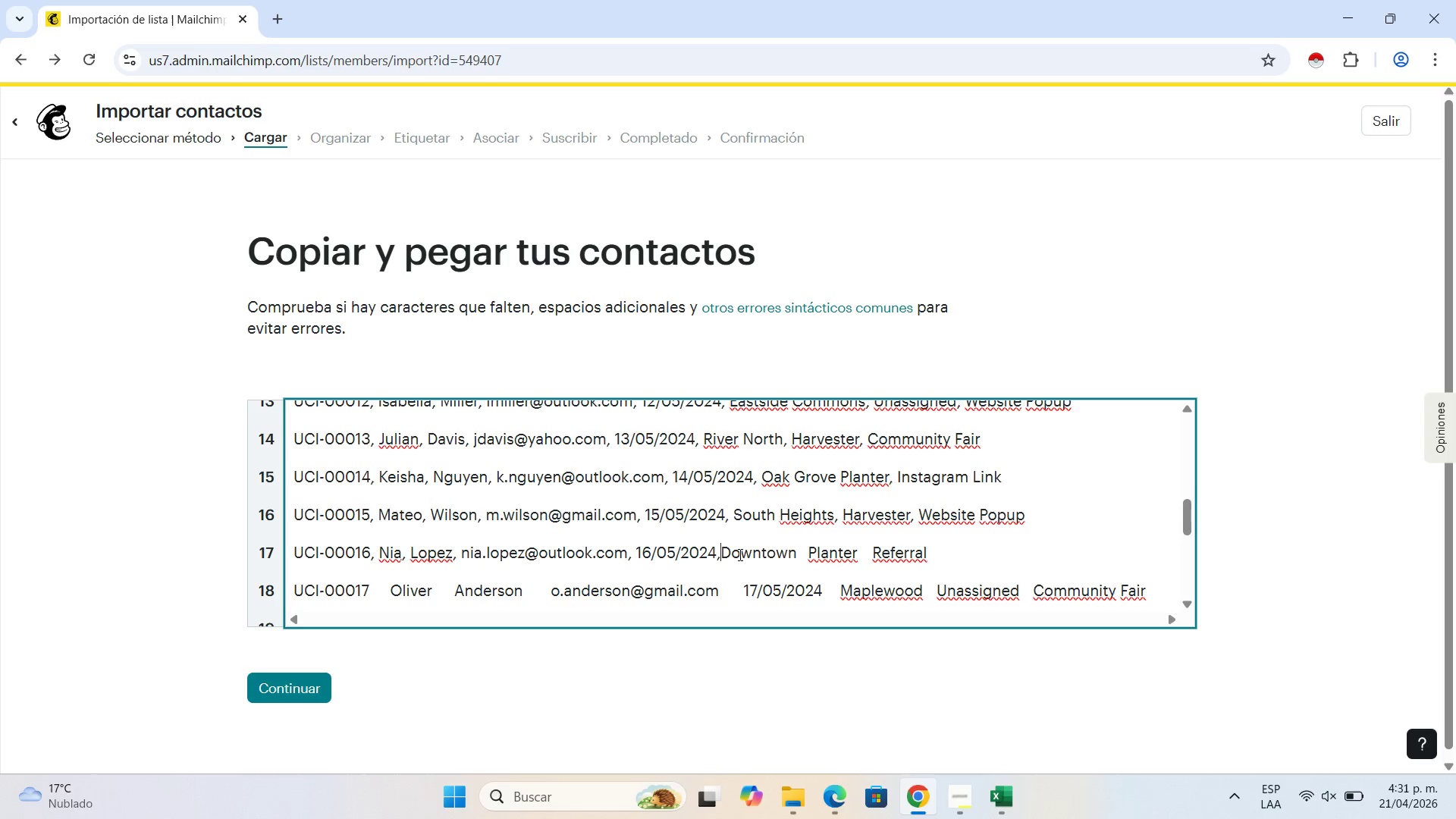 
key(Comma)
 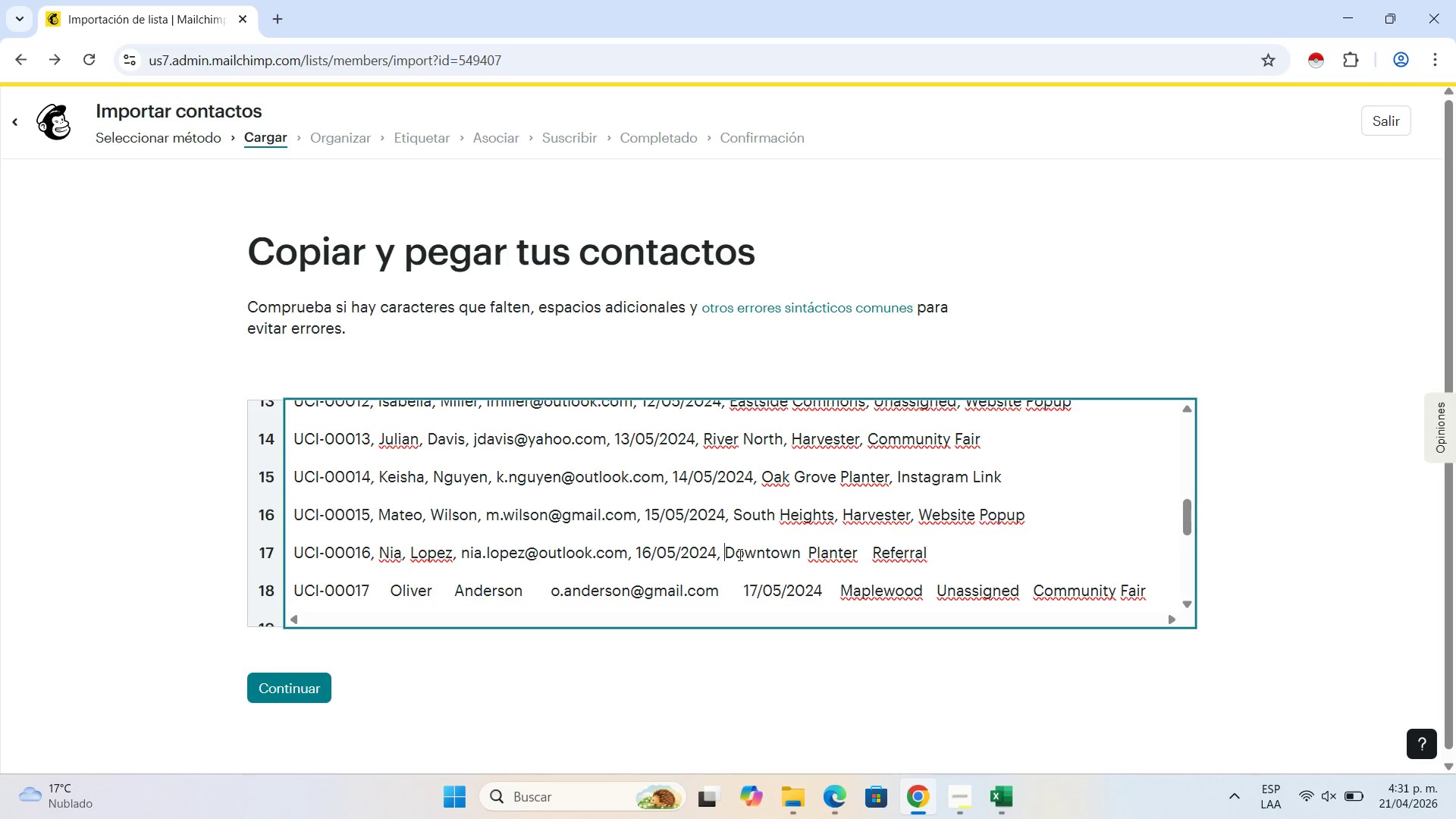 
key(Space)
 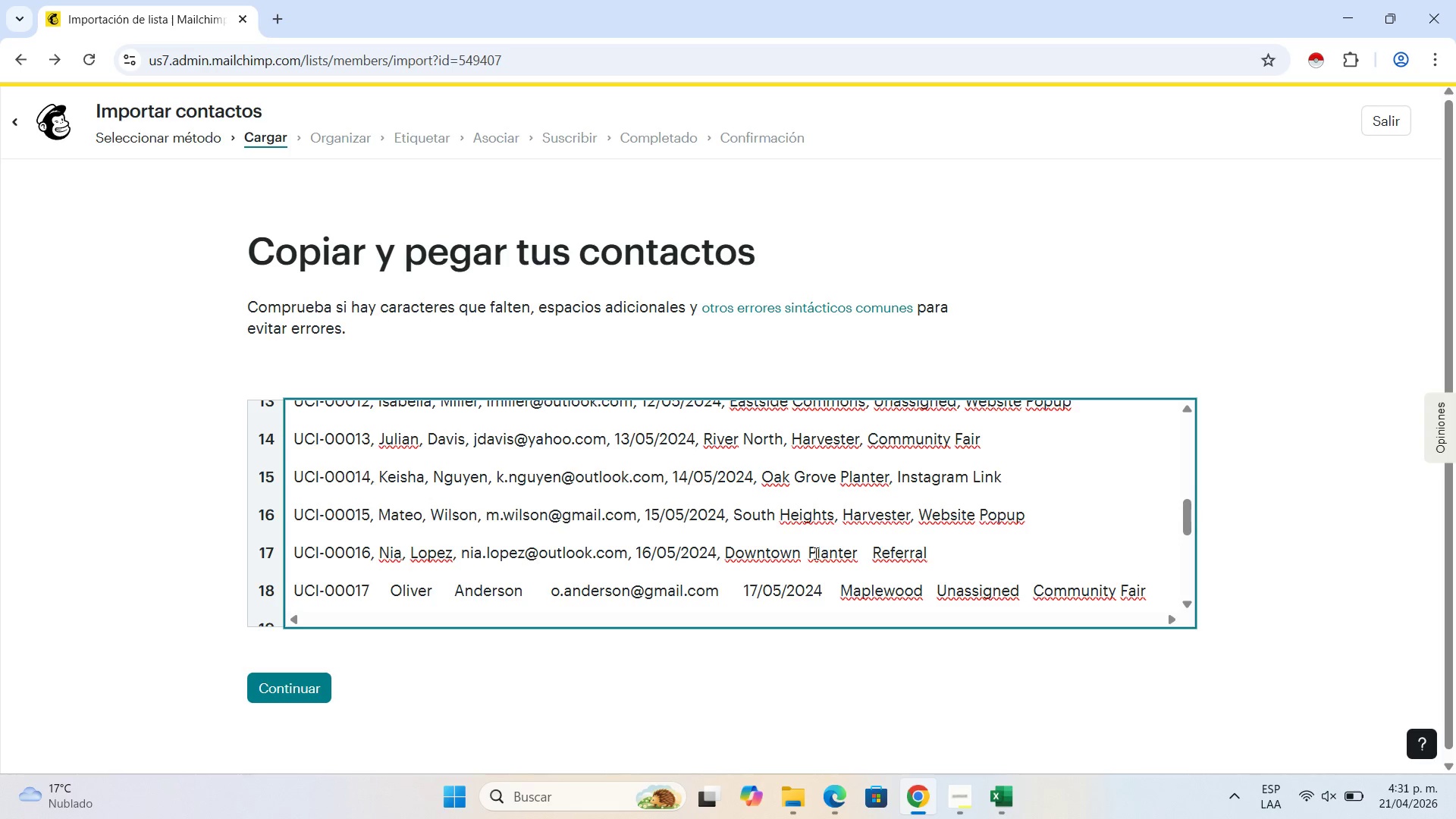 
left_click([813, 553])
 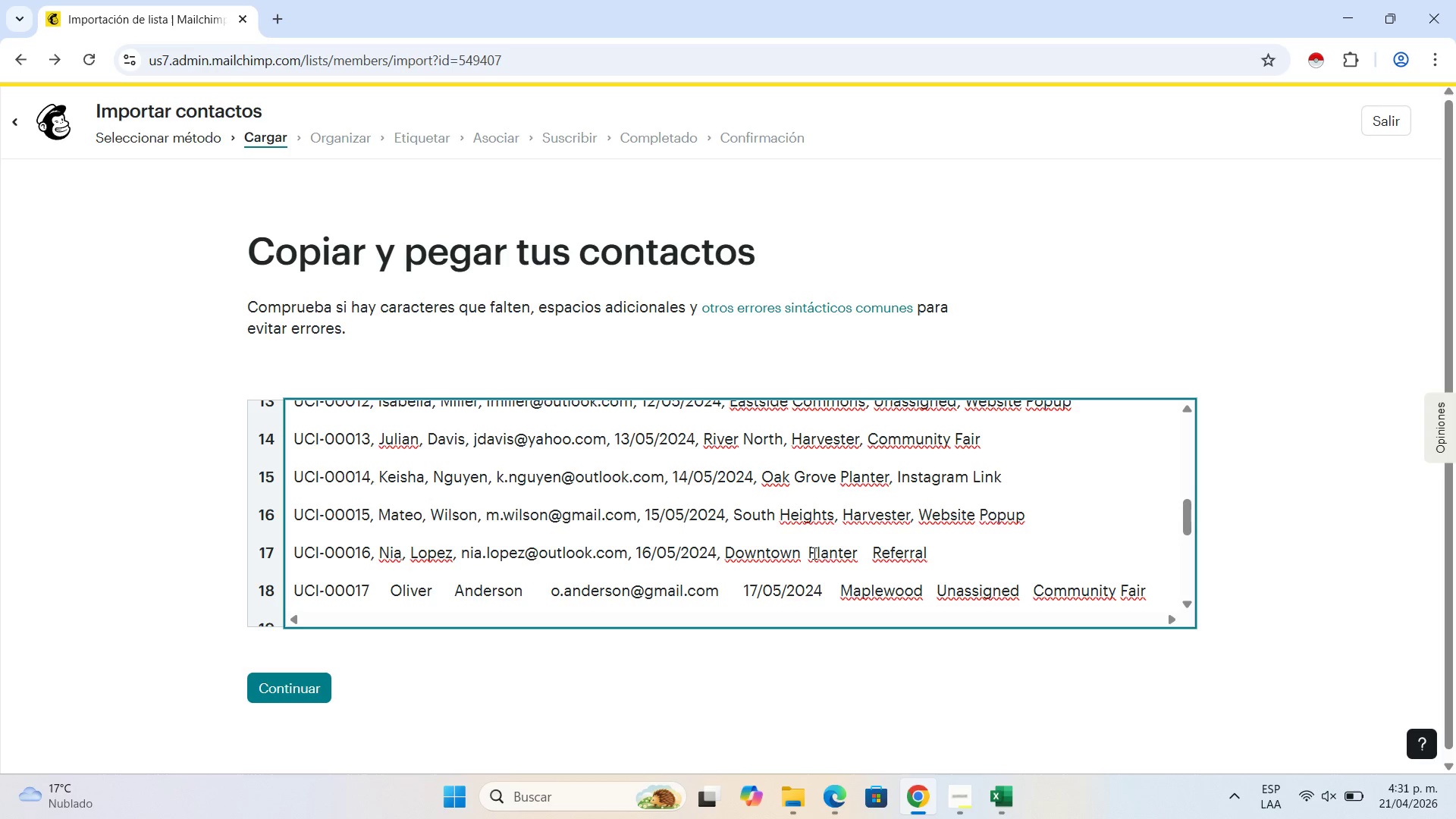 
key(ArrowLeft)
 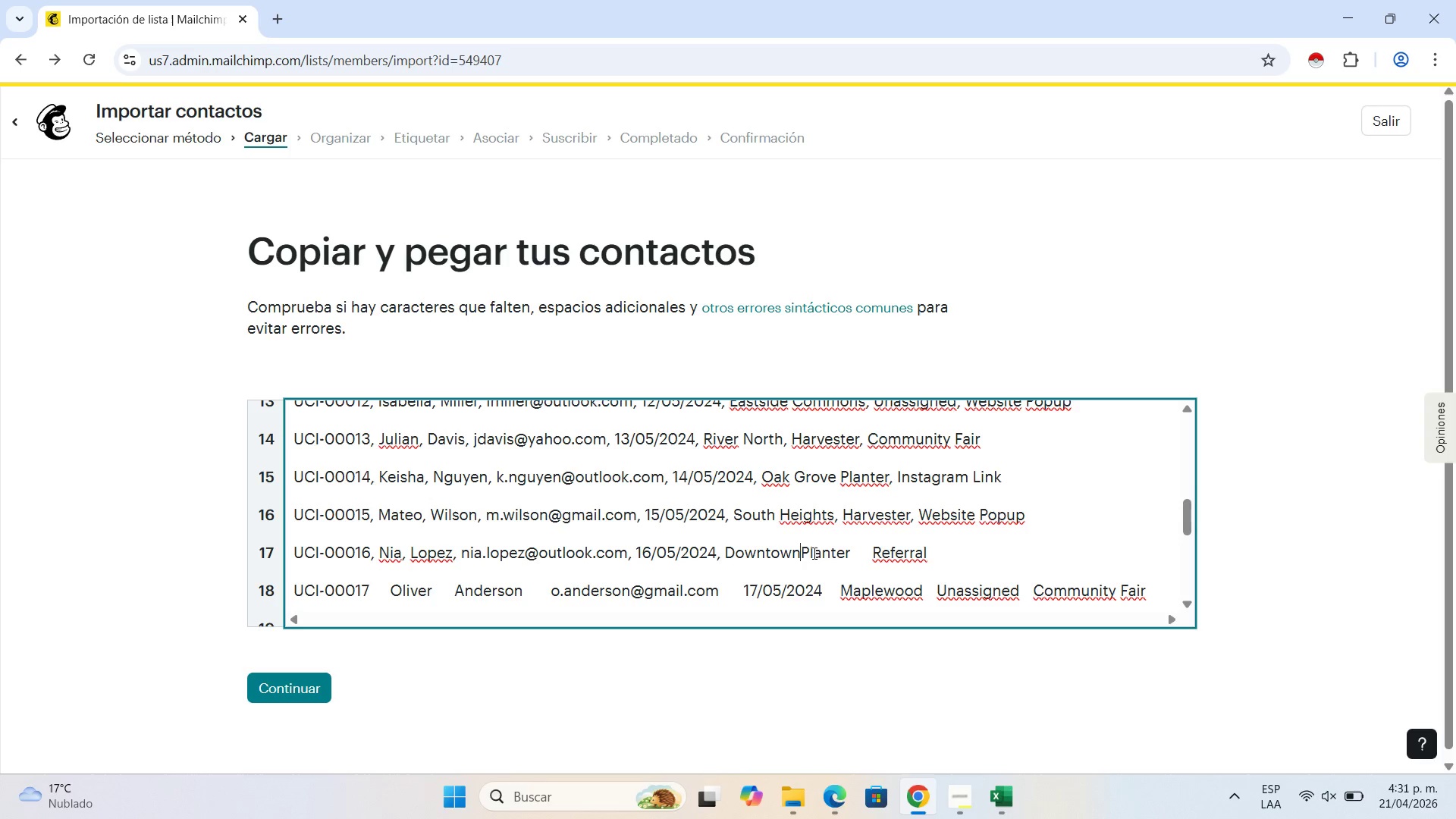 
key(Backspace)
 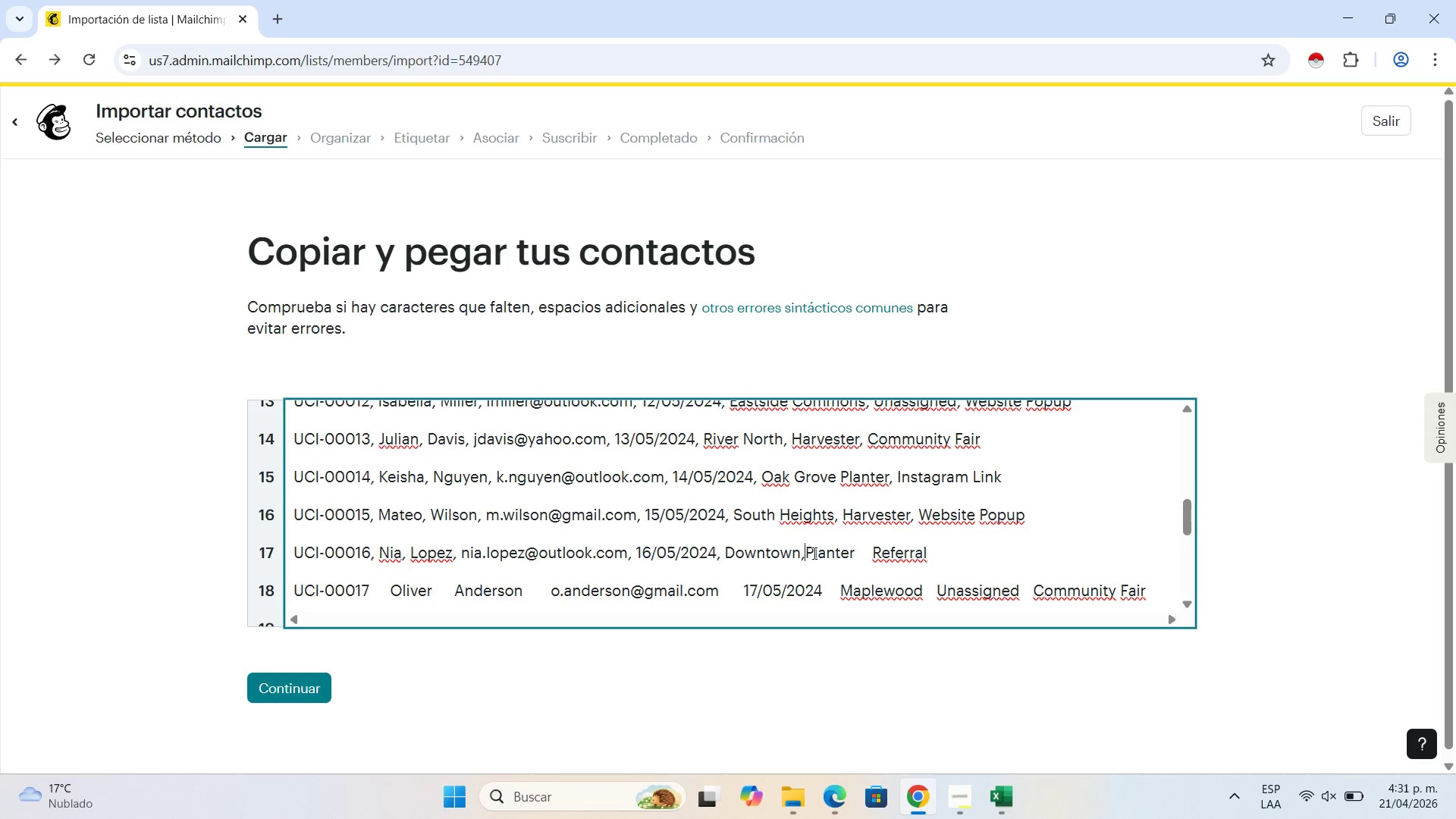 
key(Comma)
 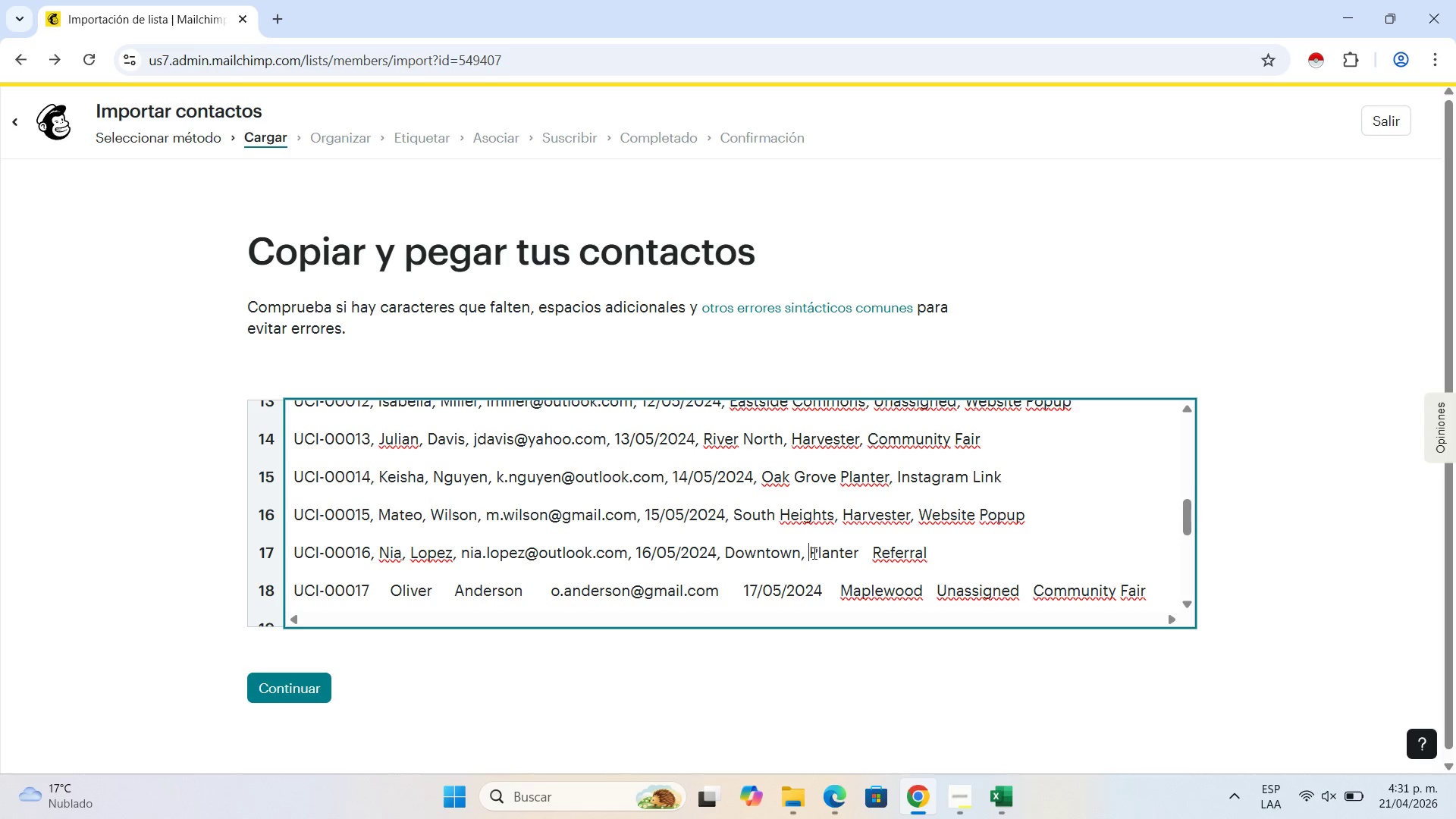 
key(Space)
 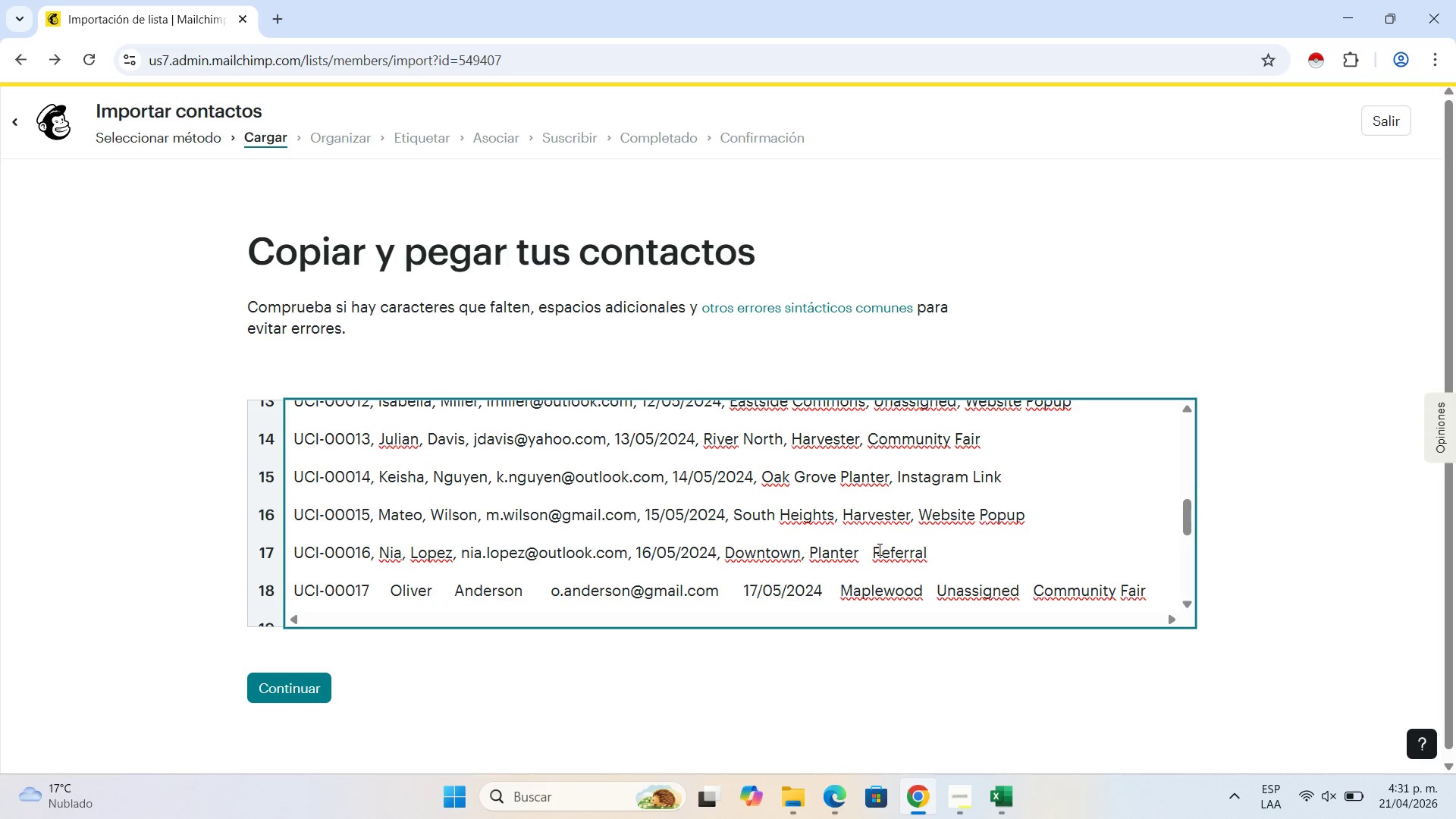 
left_click([874, 549])
 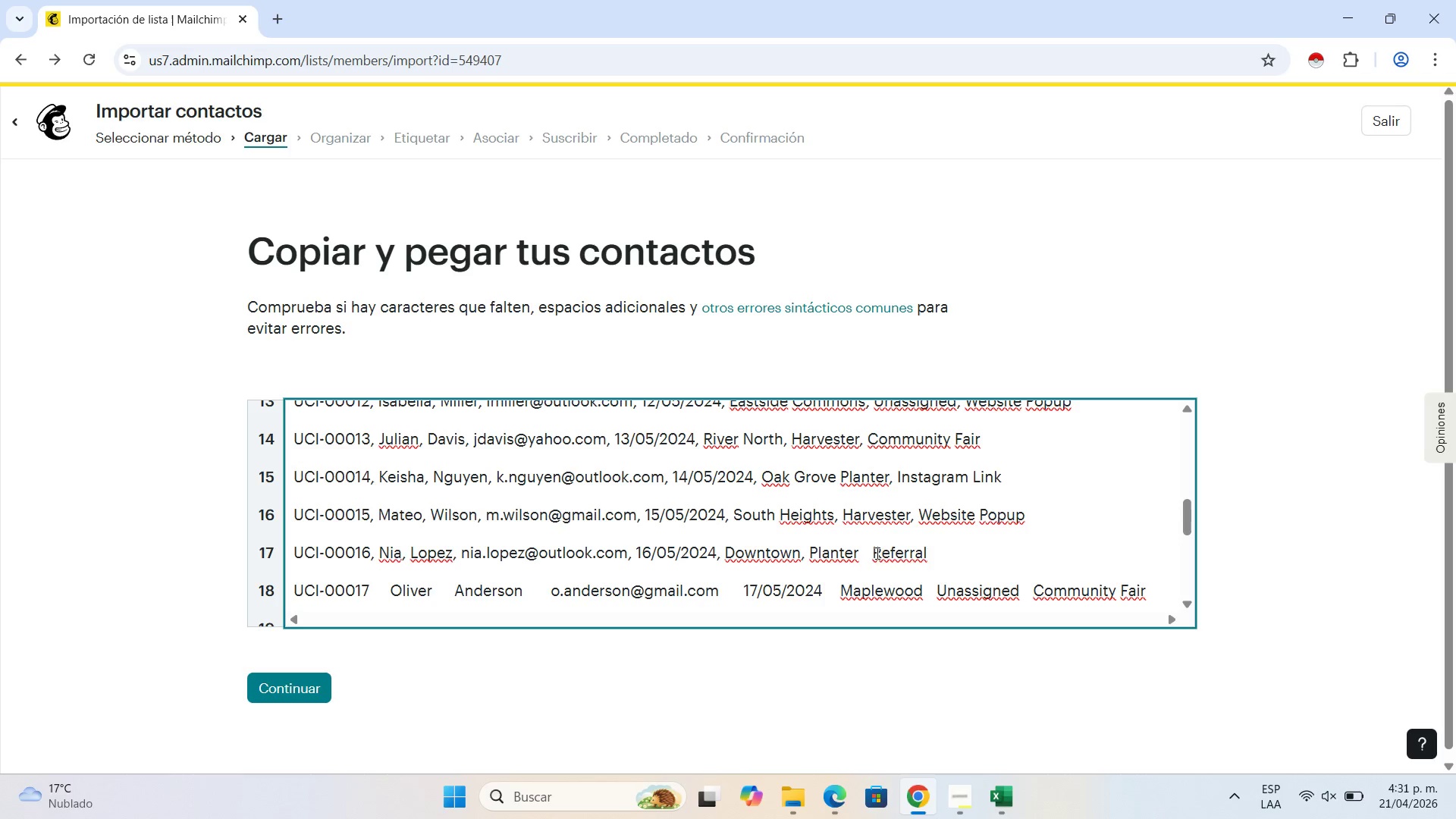 
key(Backspace)
 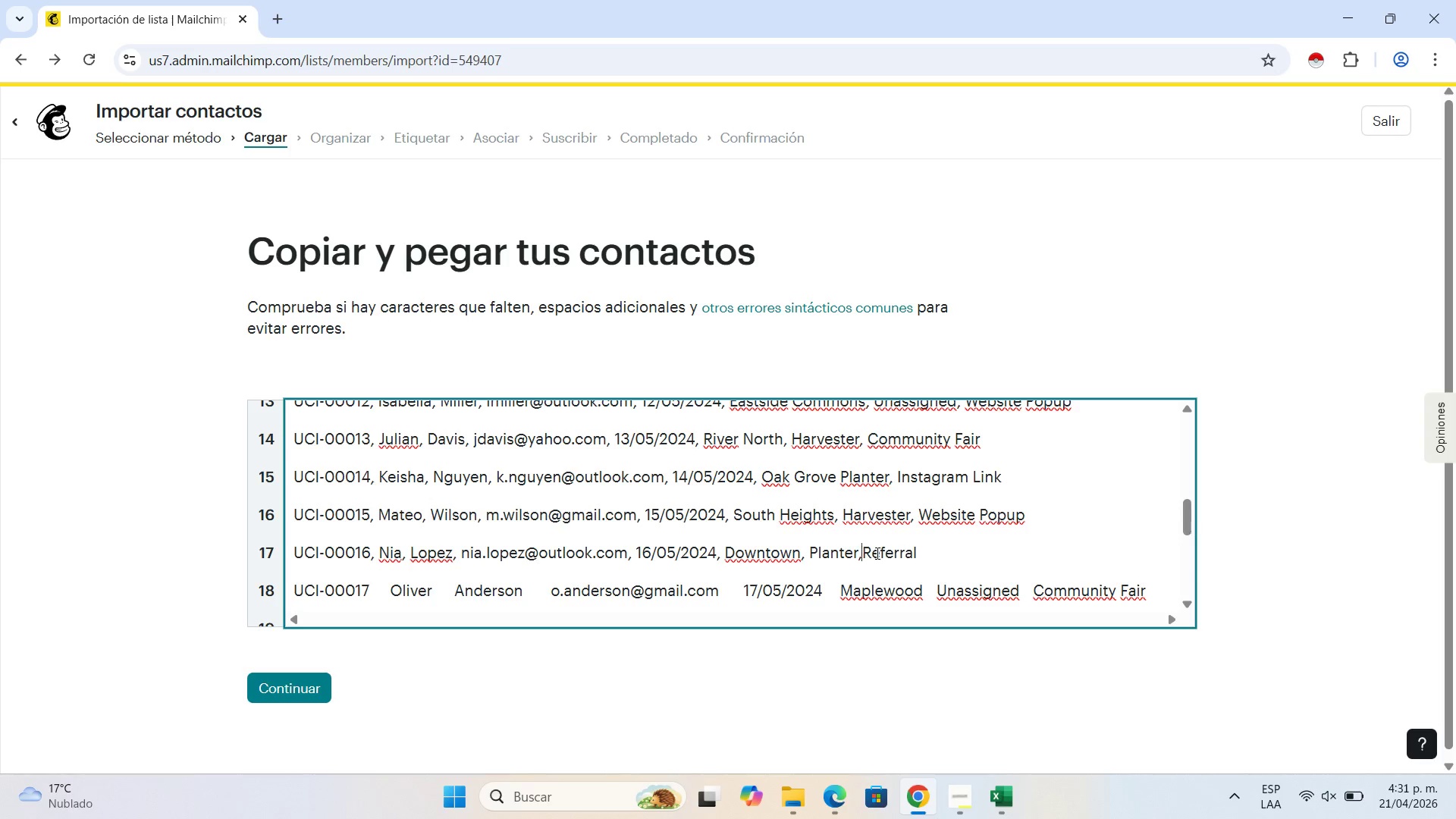 
key(Comma)
 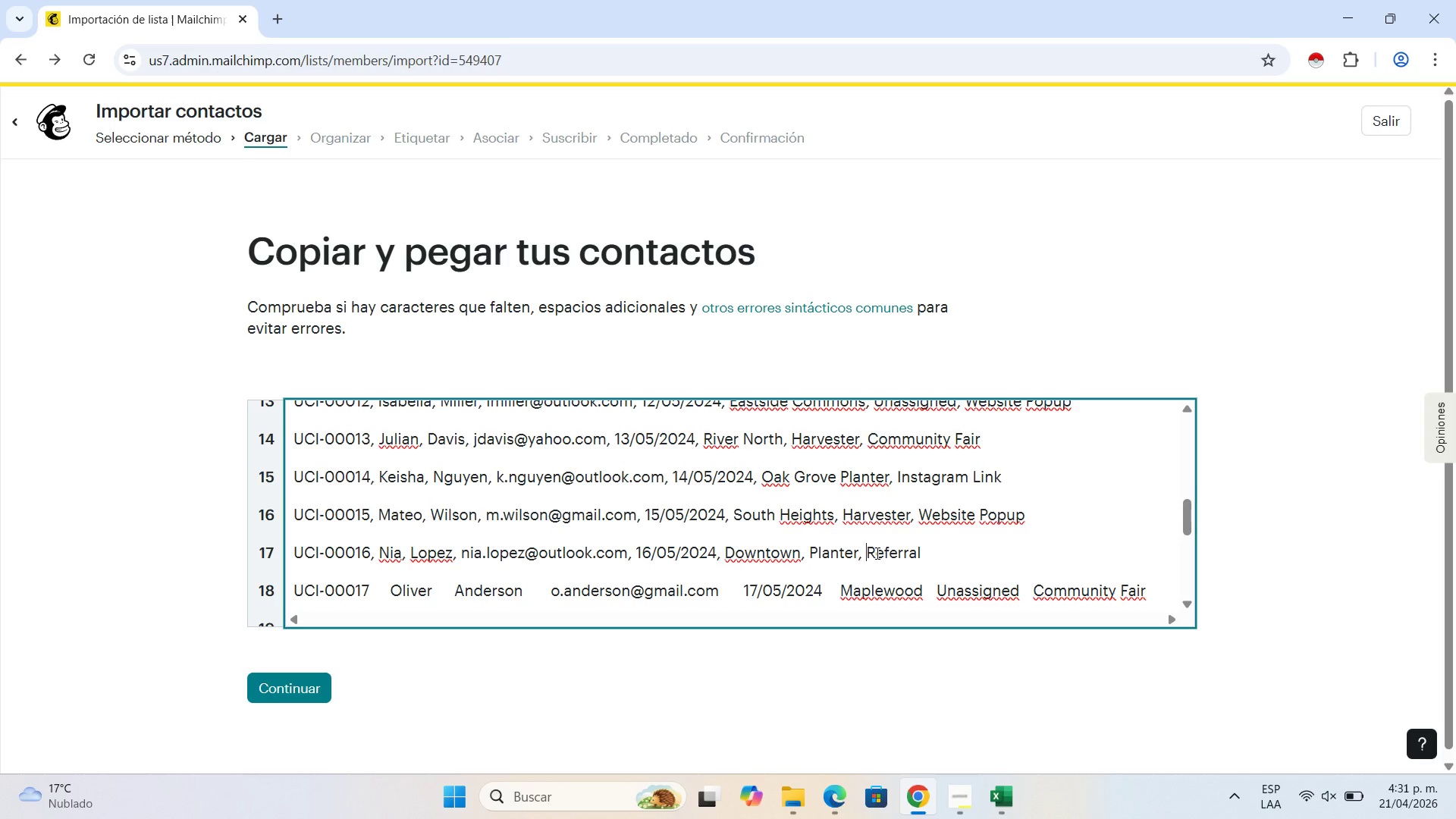 
key(Space)
 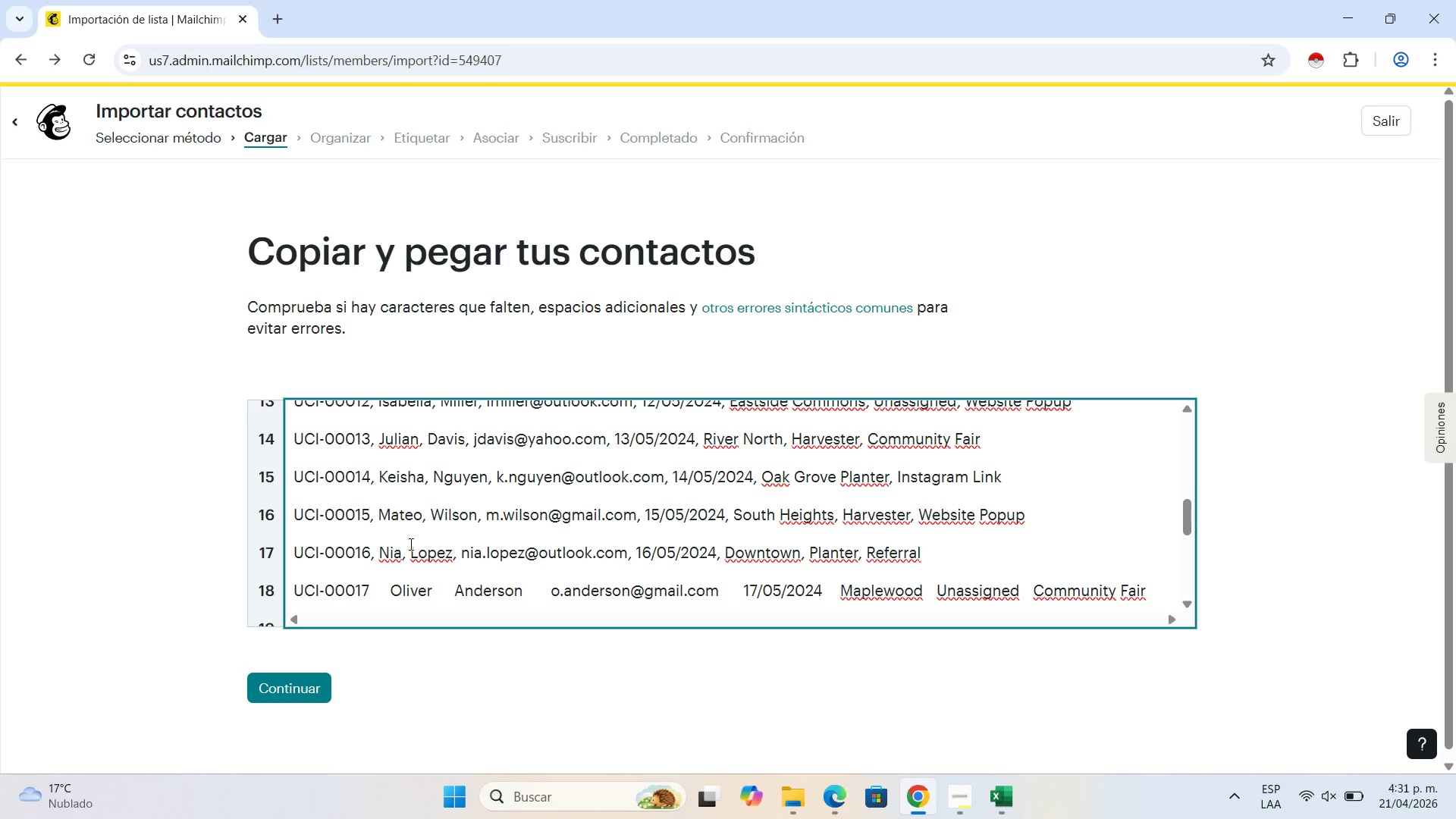 
scroll: coordinate [410, 537], scroll_direction: down, amount: 1.0
 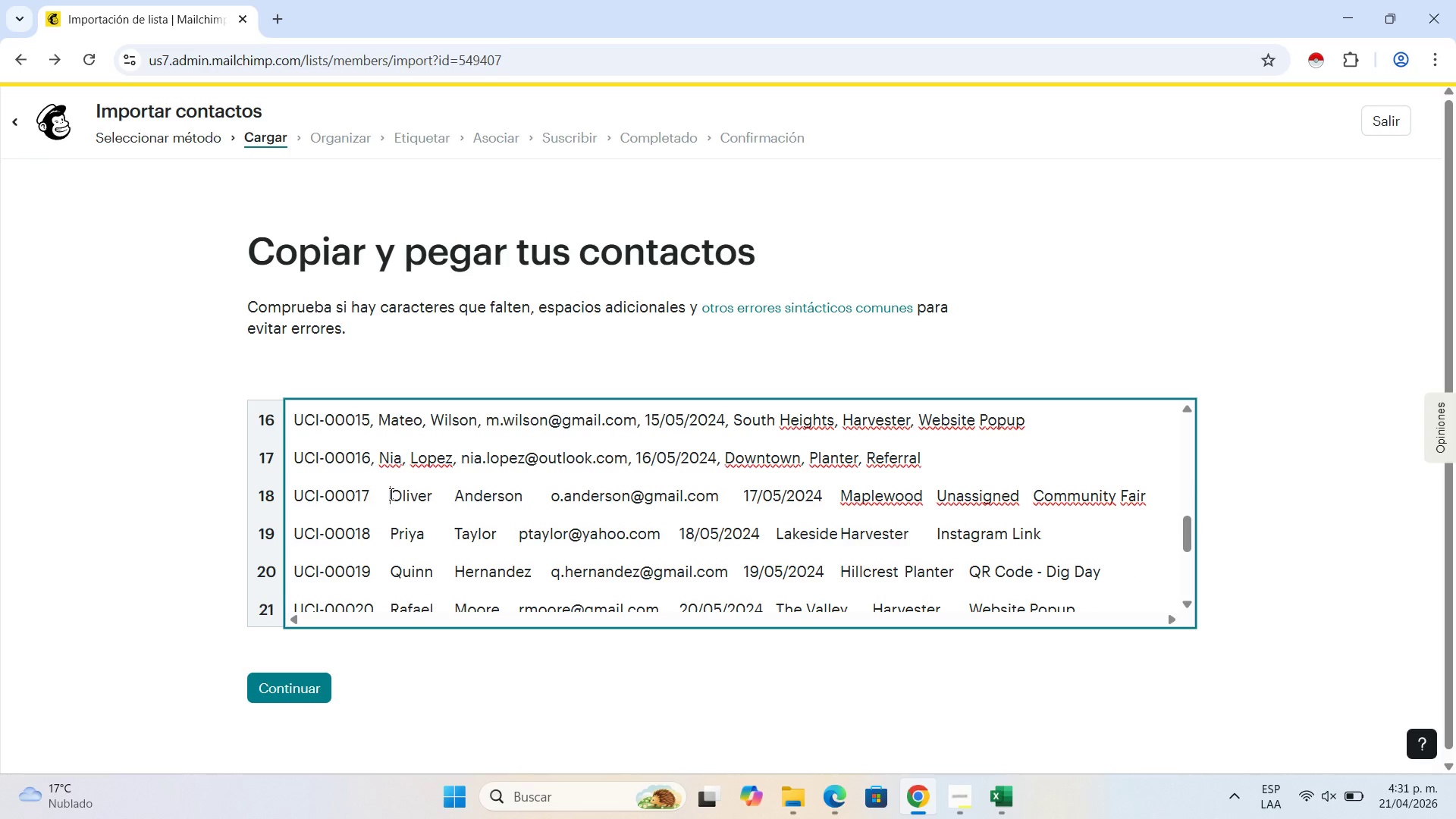 
key(Backspace)
 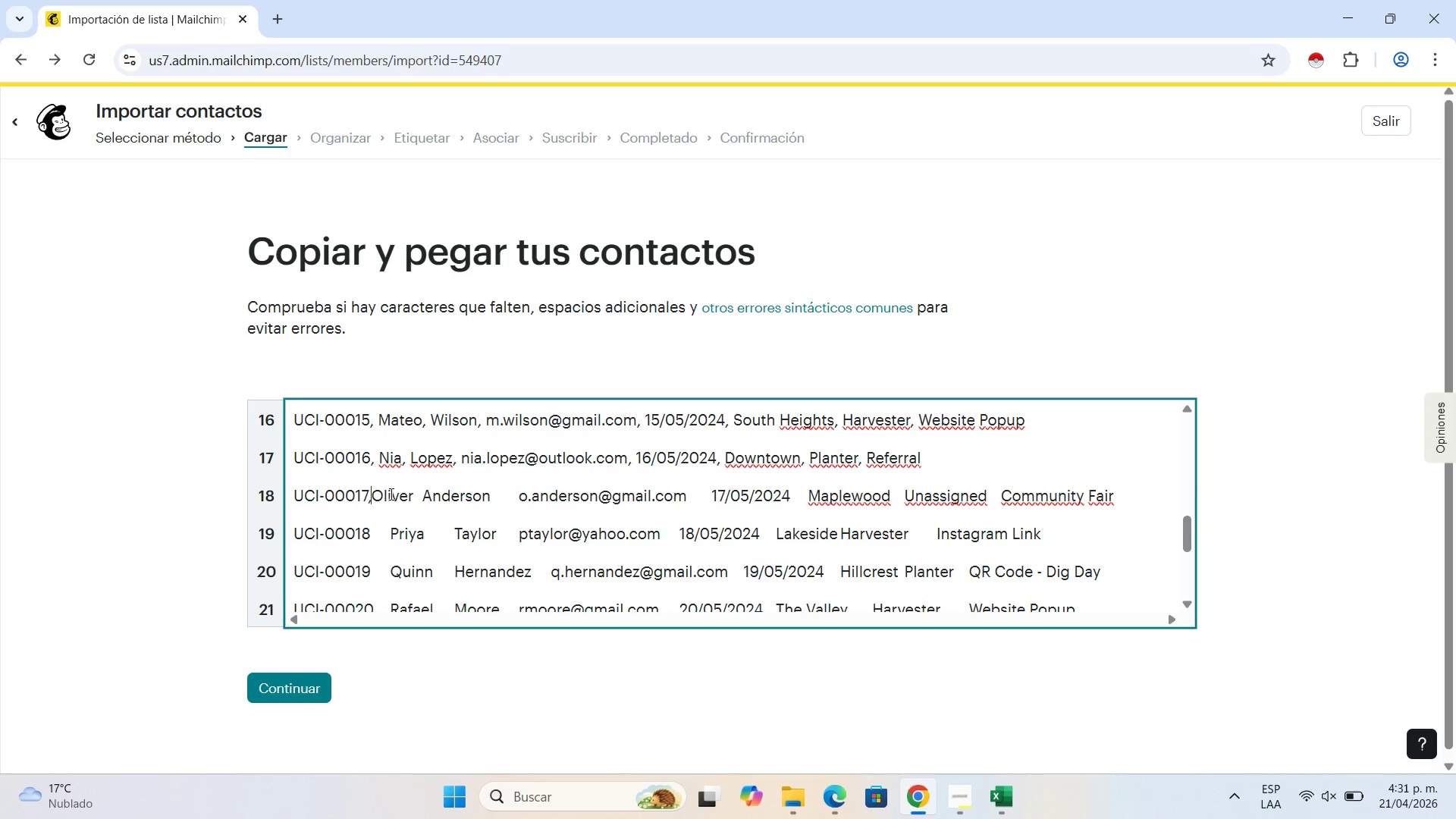 
key(Comma)
 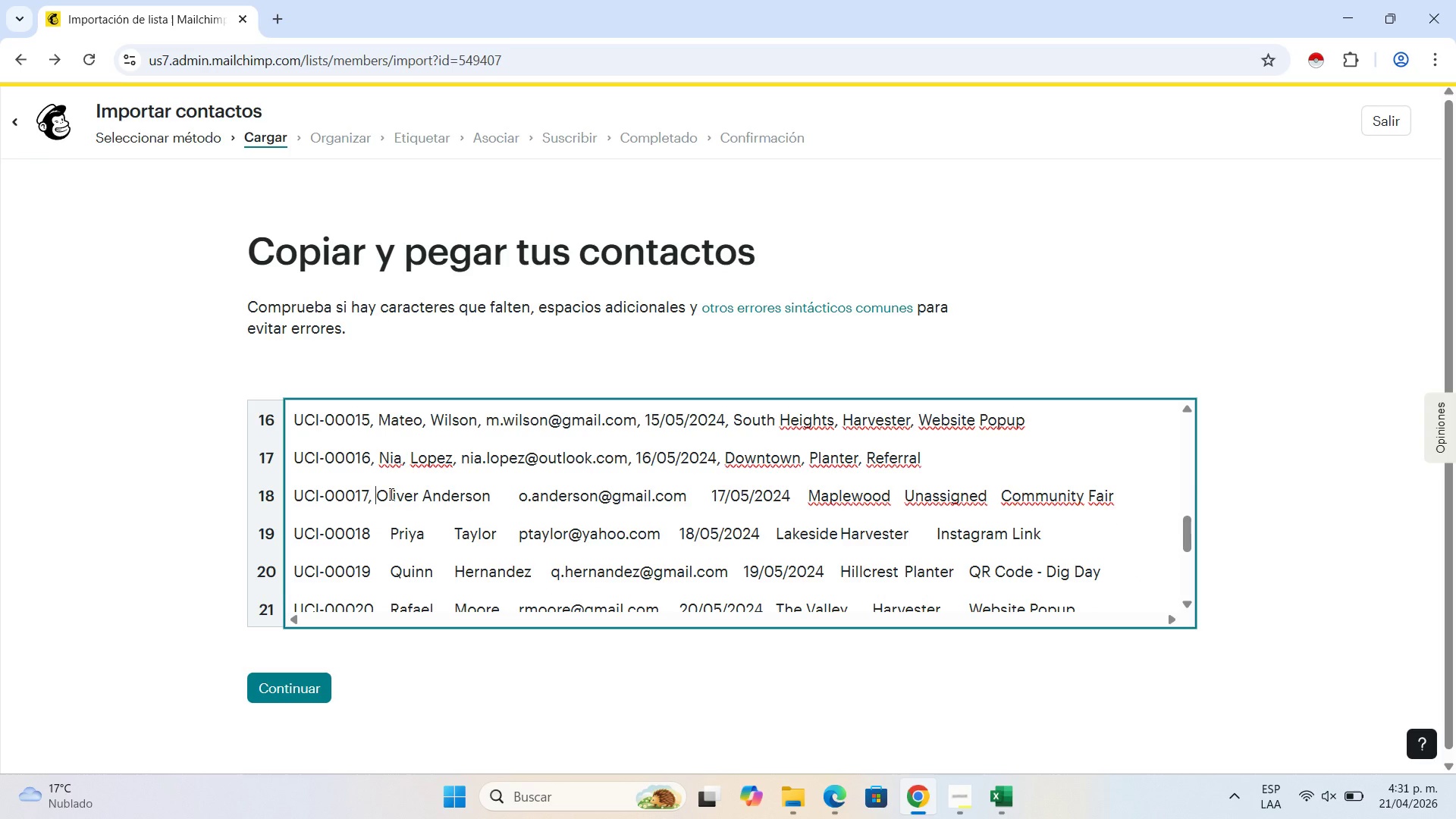 
key(Space)
 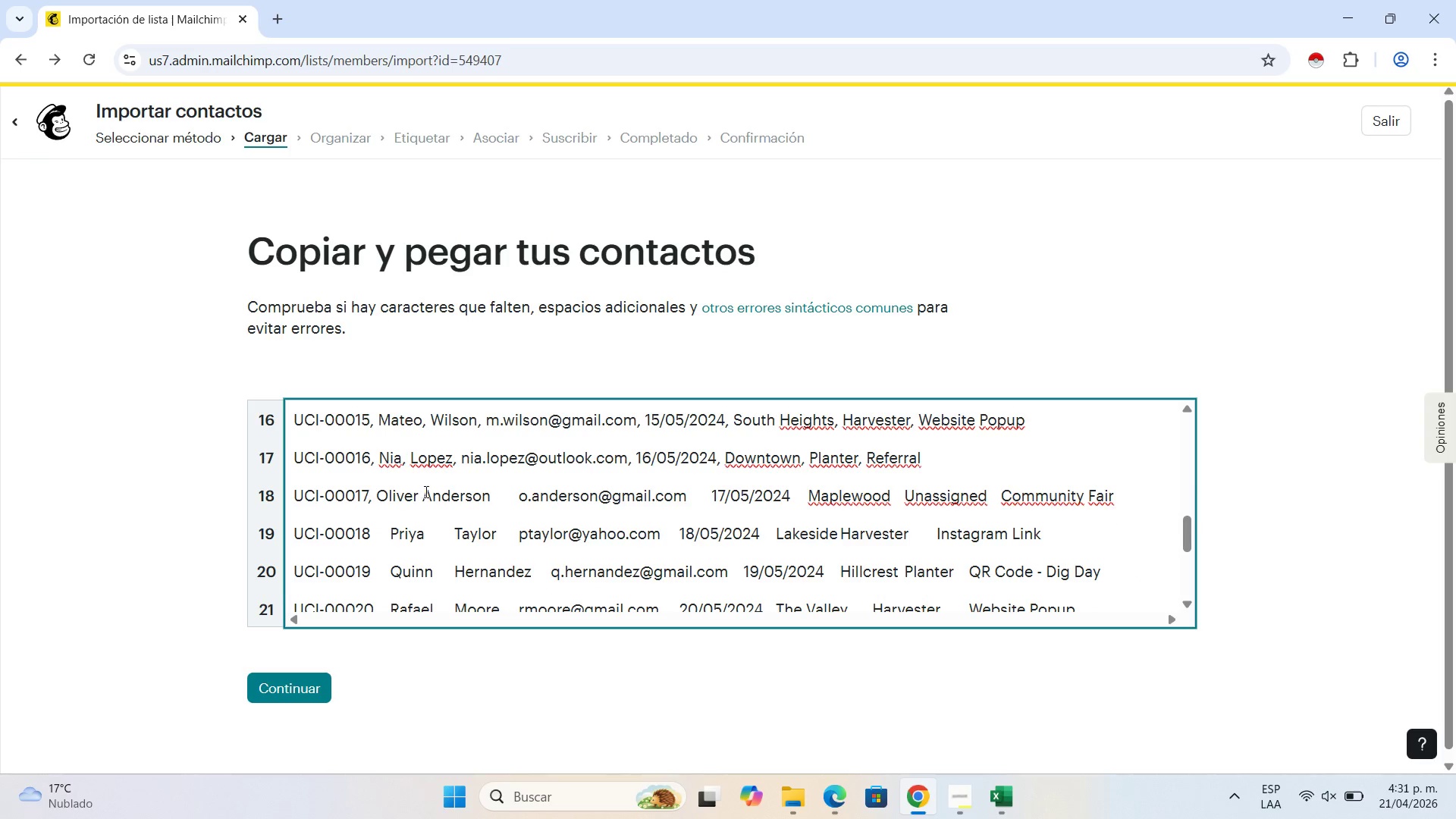 
left_click([425, 491])
 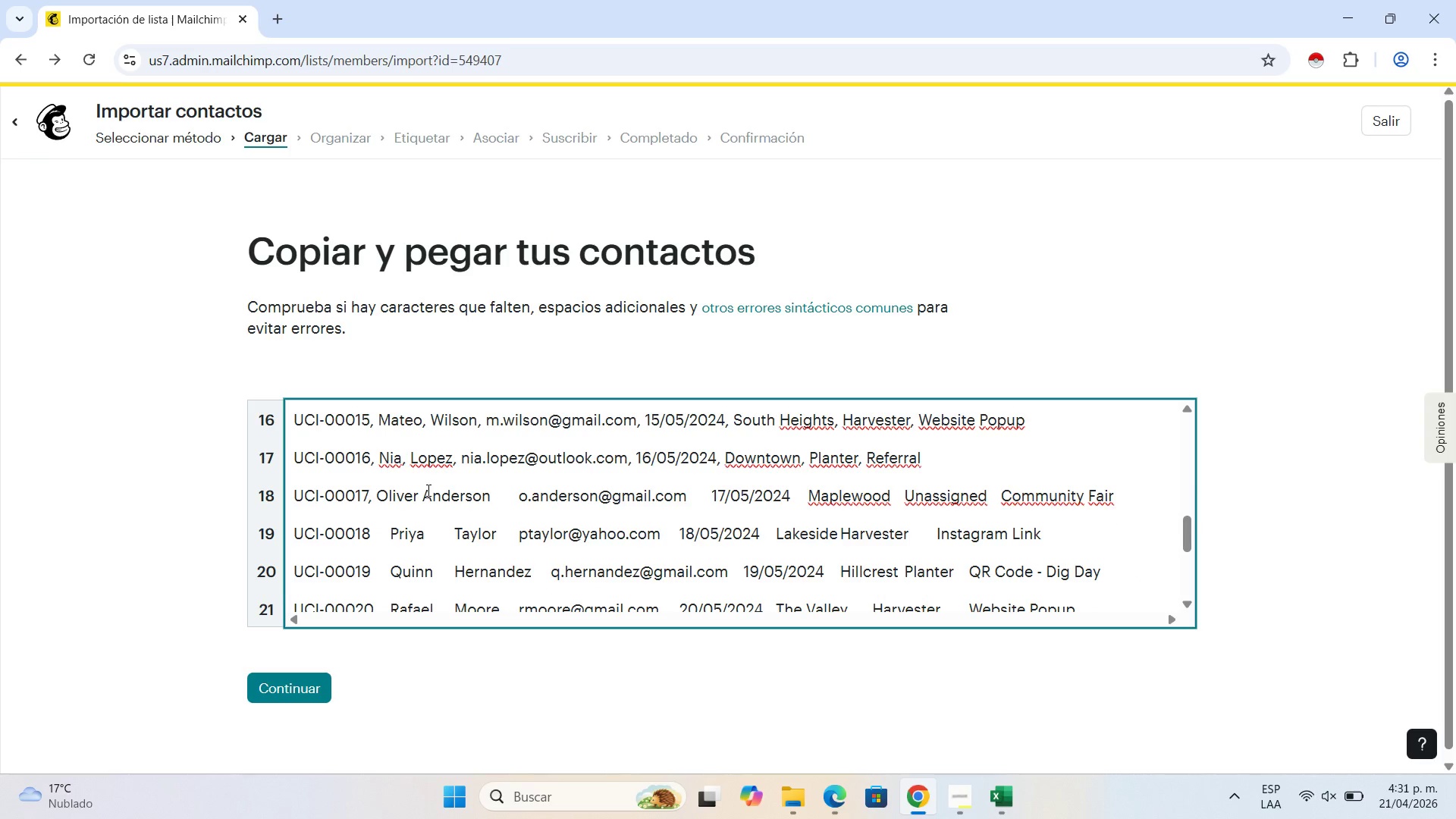 
key(ArrowRight)
 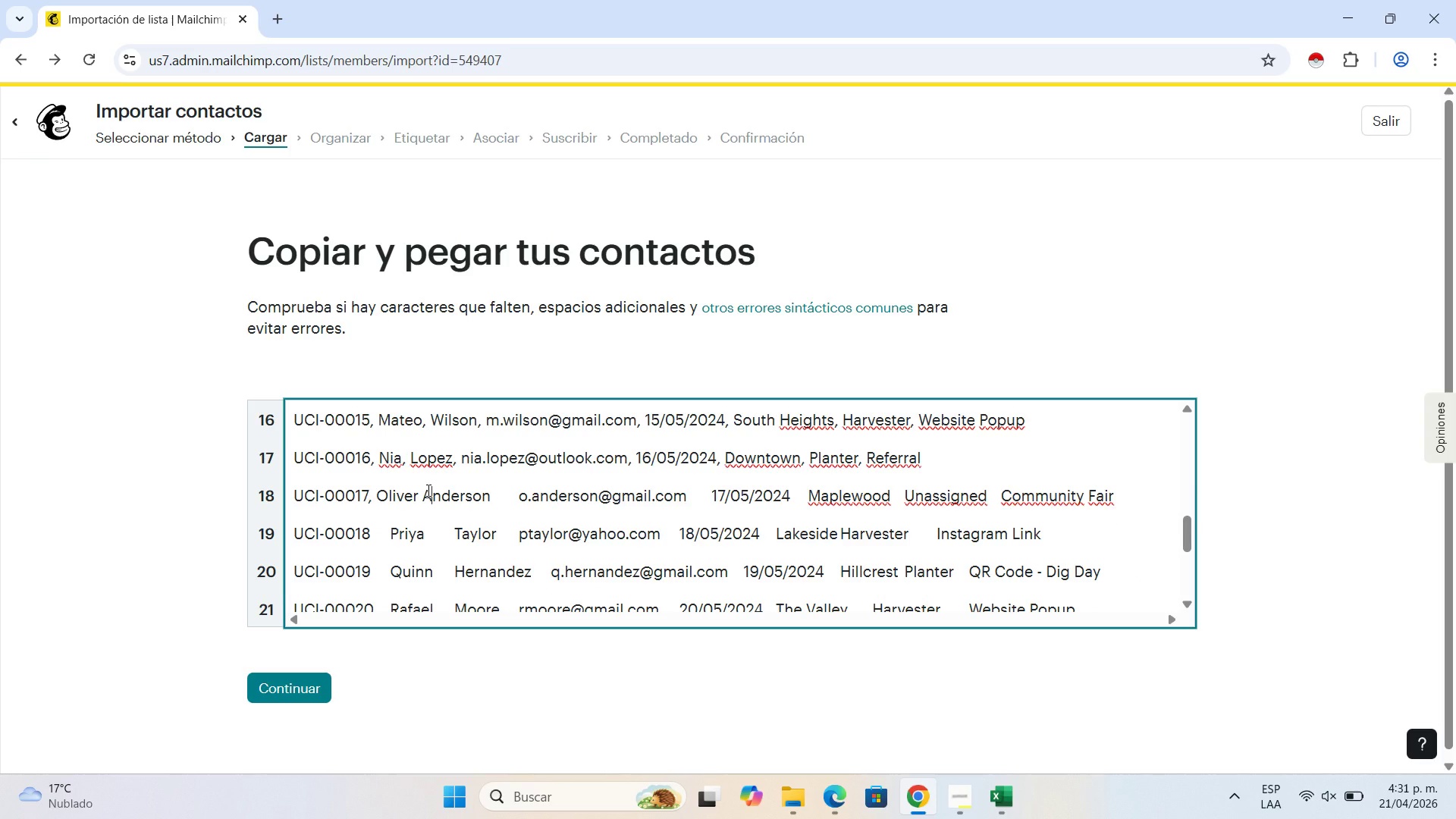 
key(ArrowLeft)
 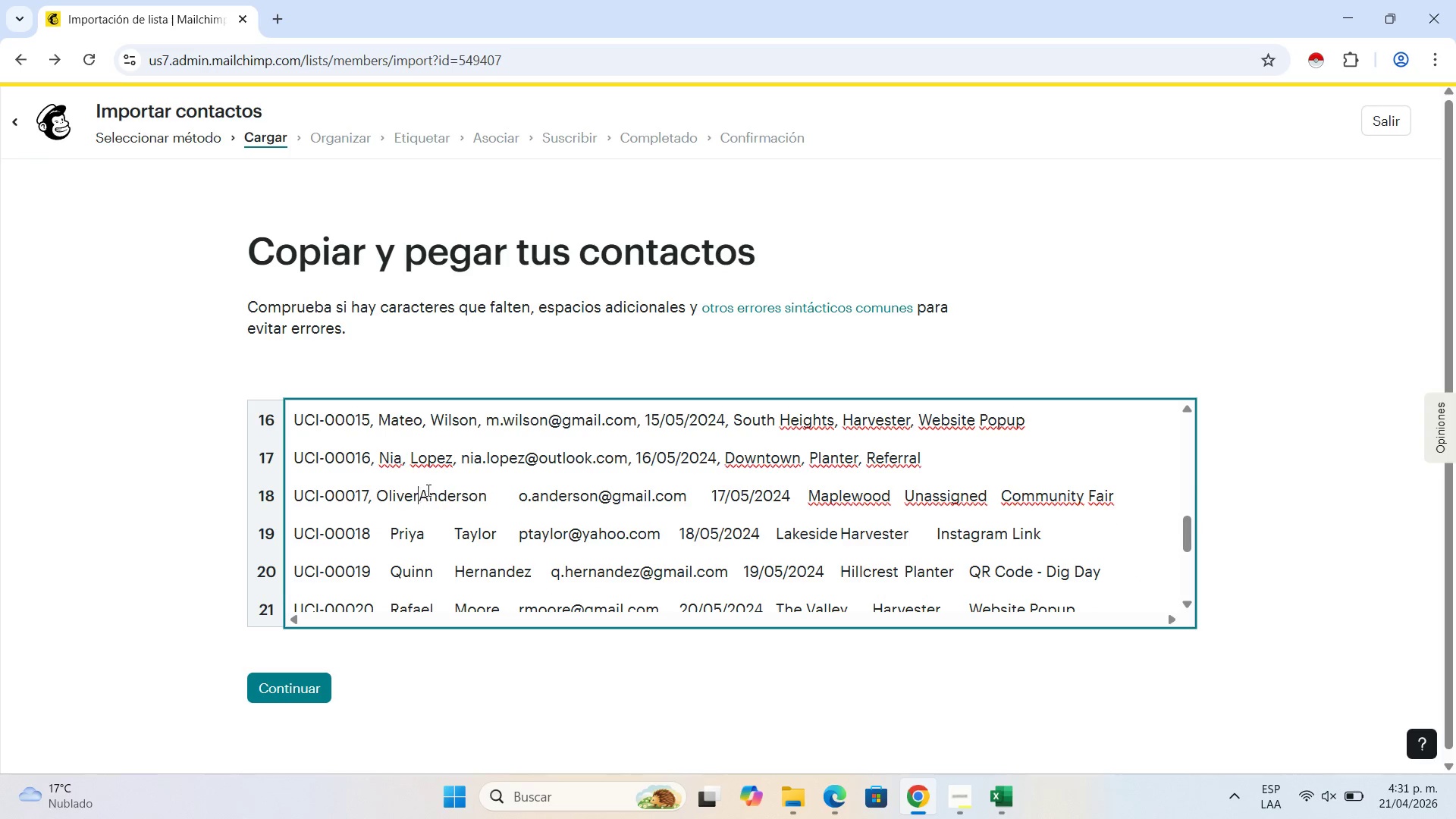 
key(Backspace)
 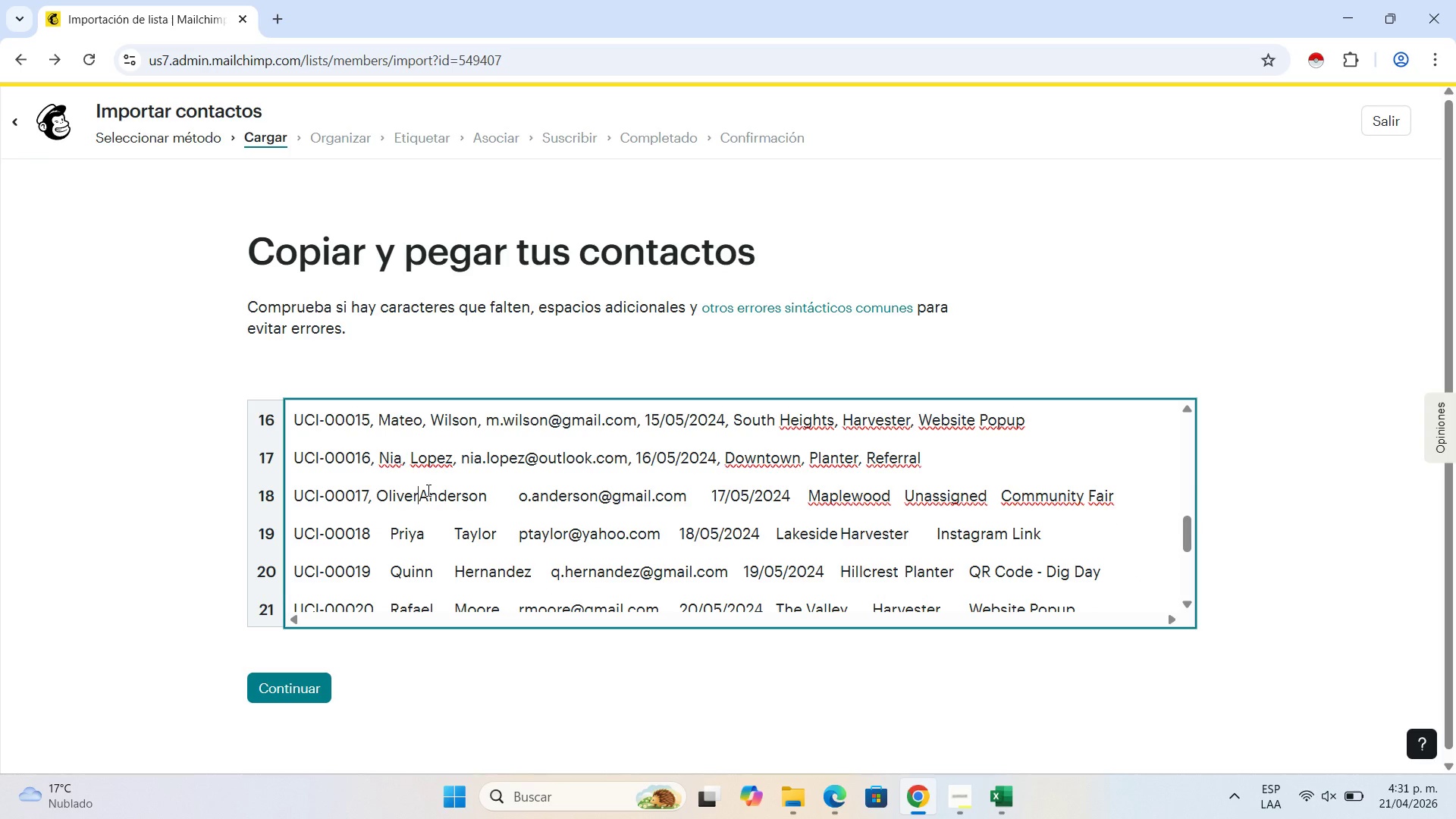 
key(Comma)
 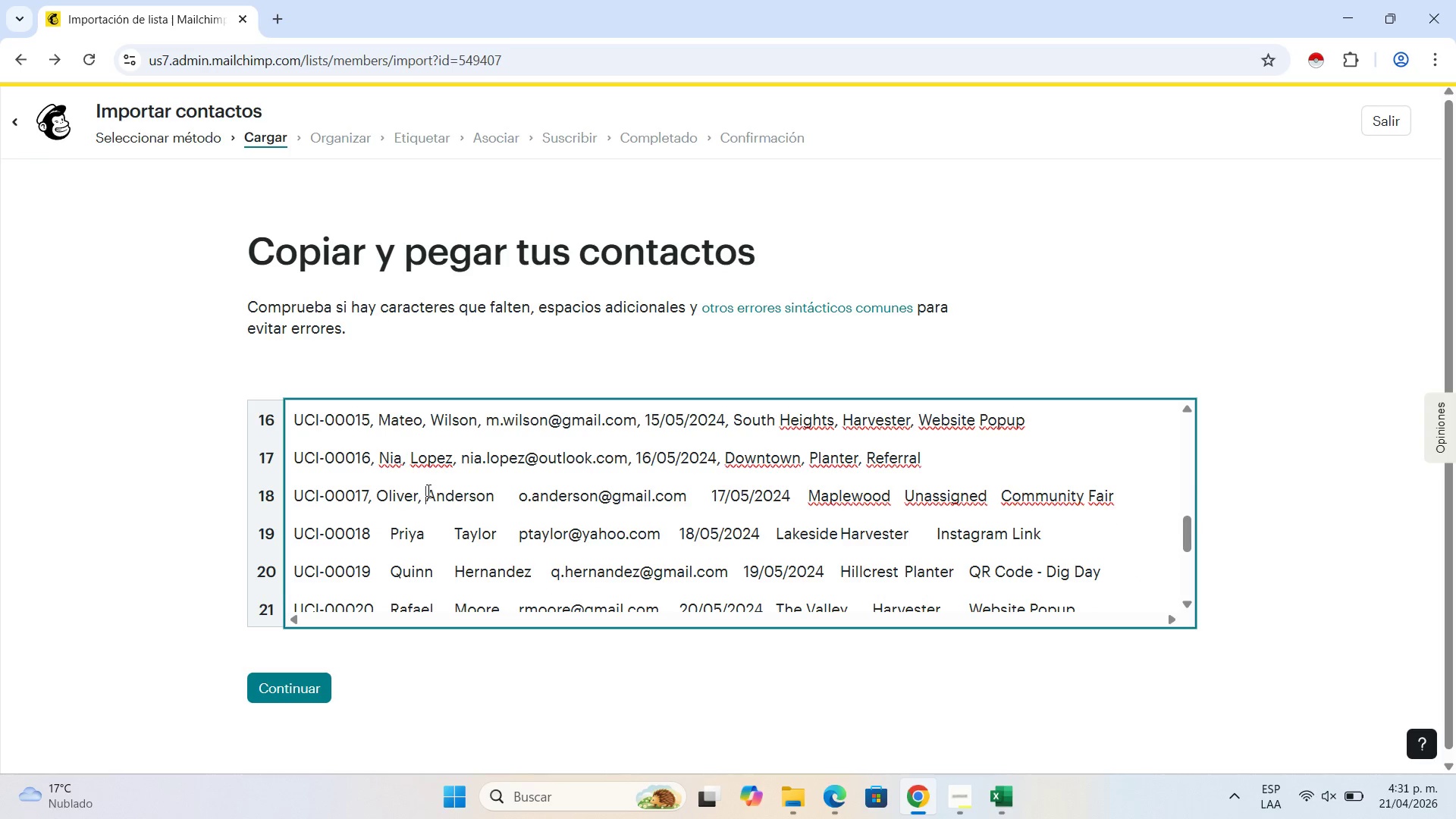 
key(Space)
 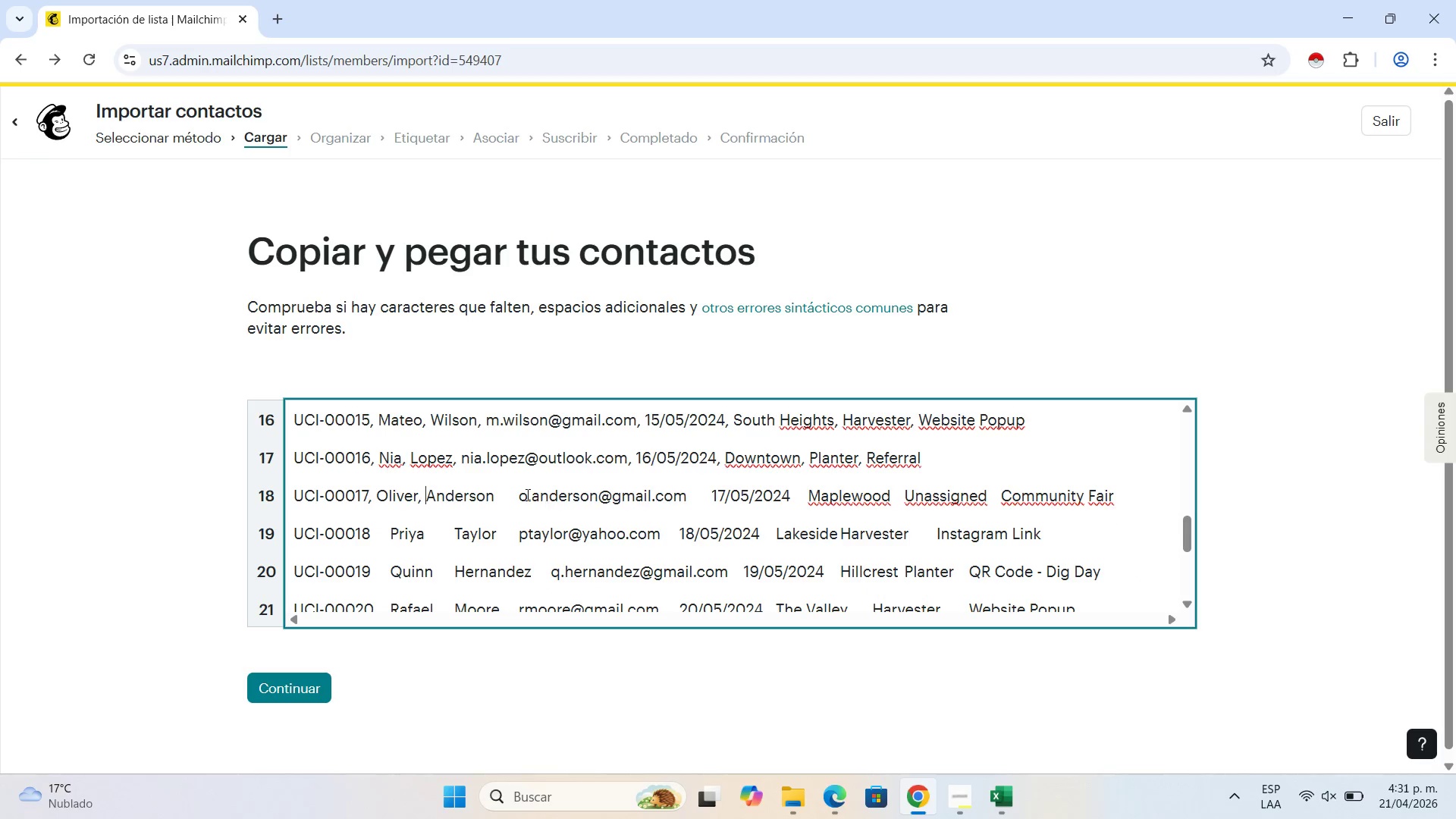 
left_click([521, 491])
 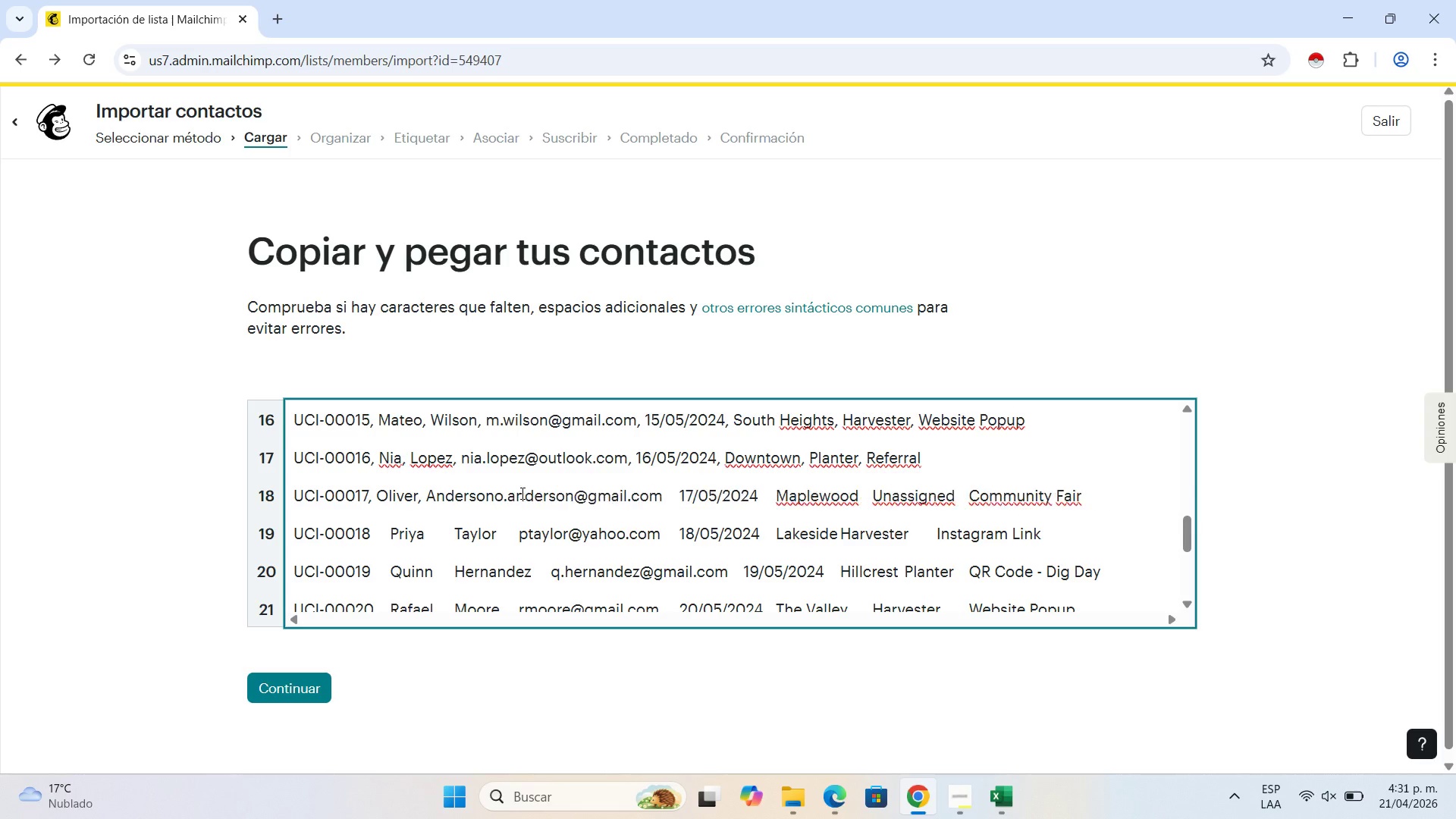 
key(Backspace)
 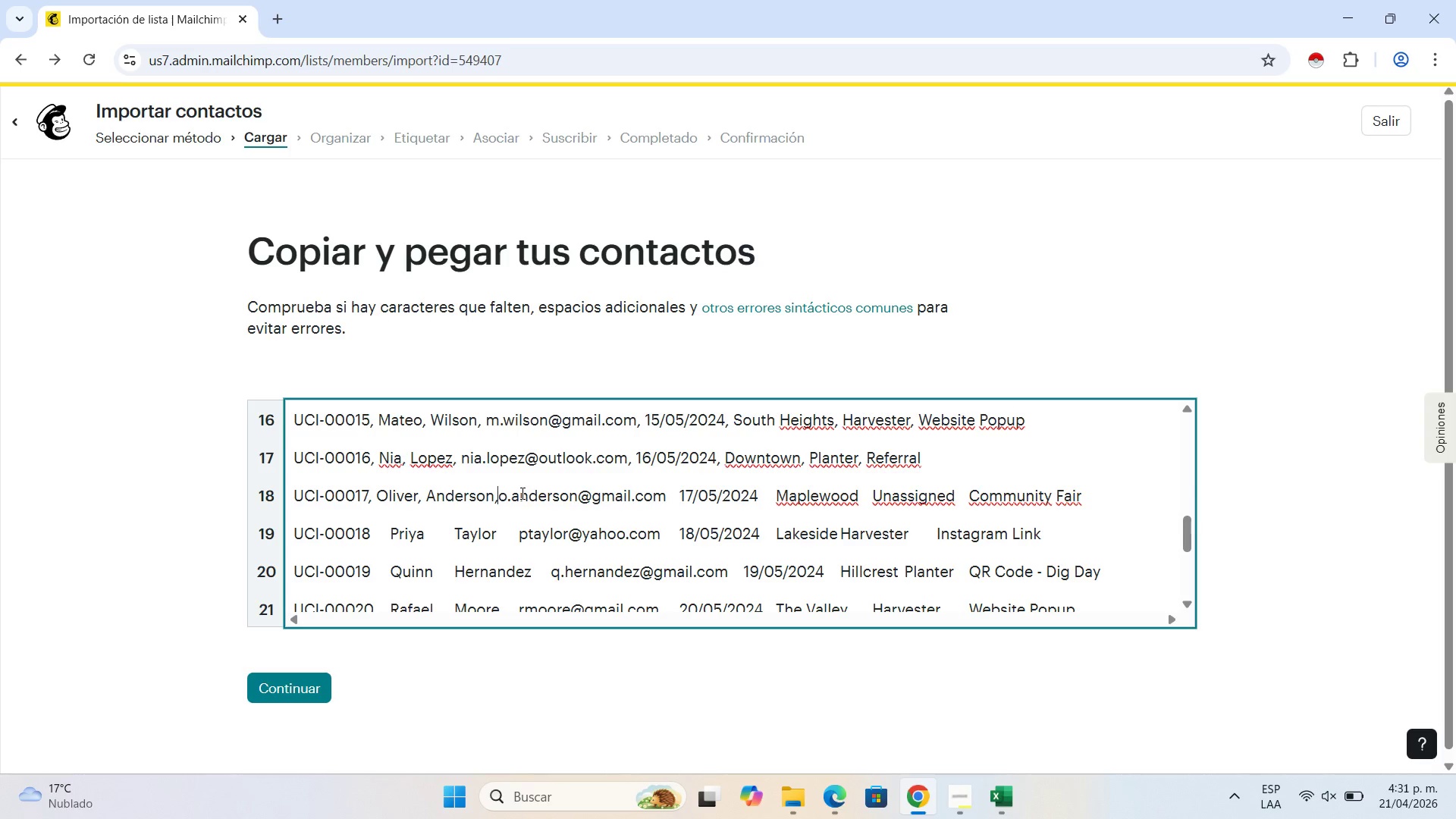 
key(Comma)
 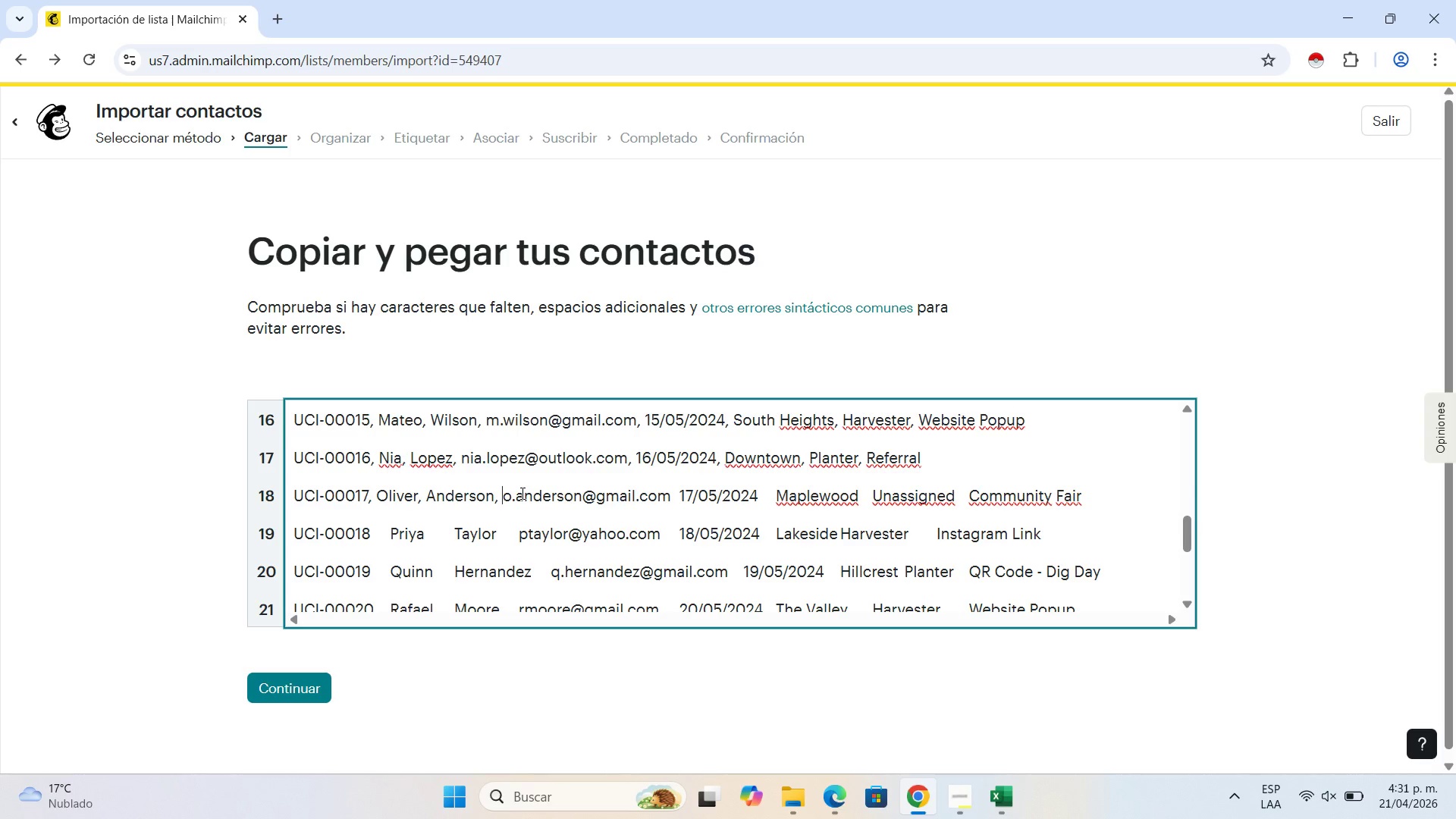 
key(Space)
 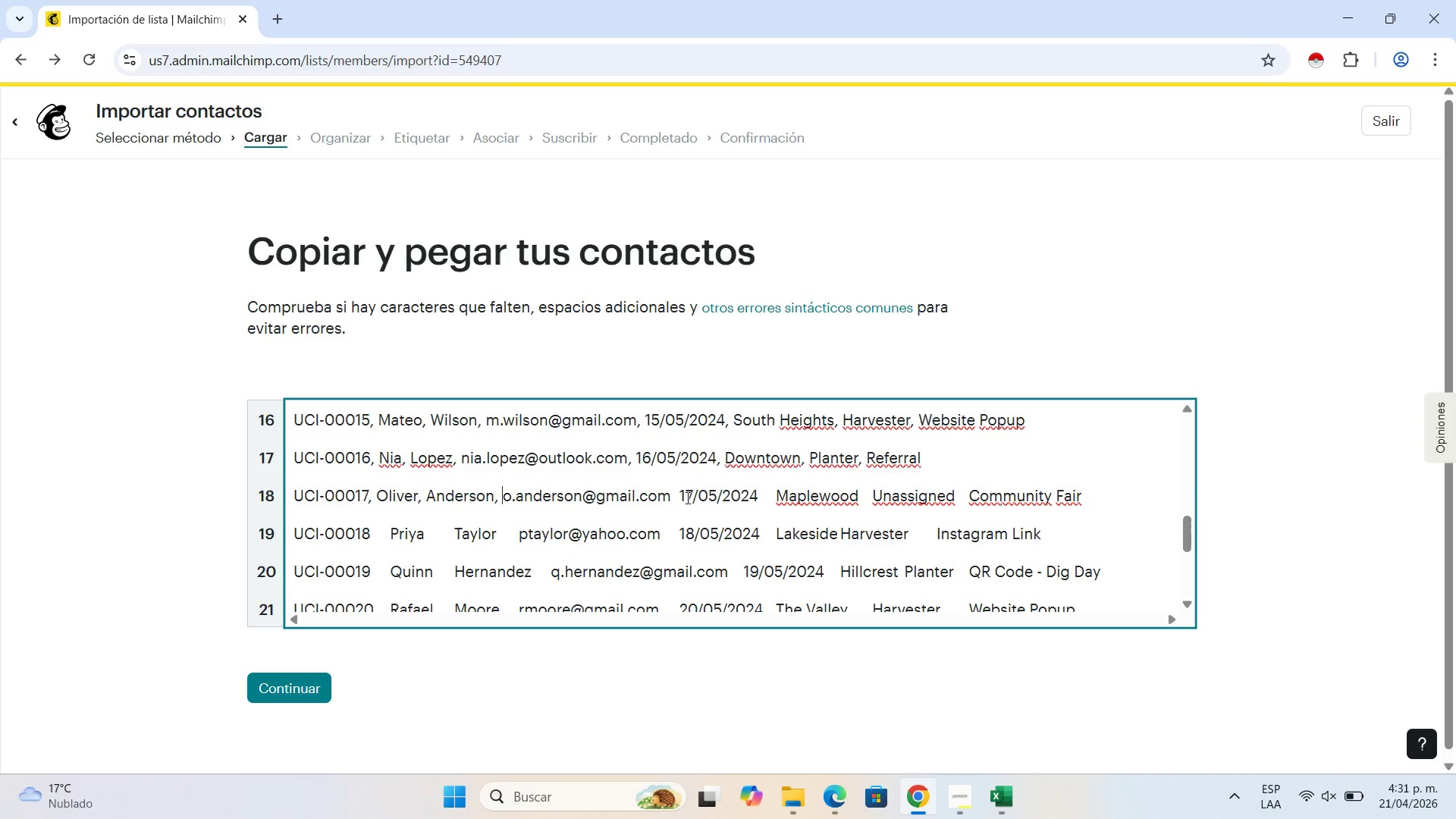 
left_click([682, 494])
 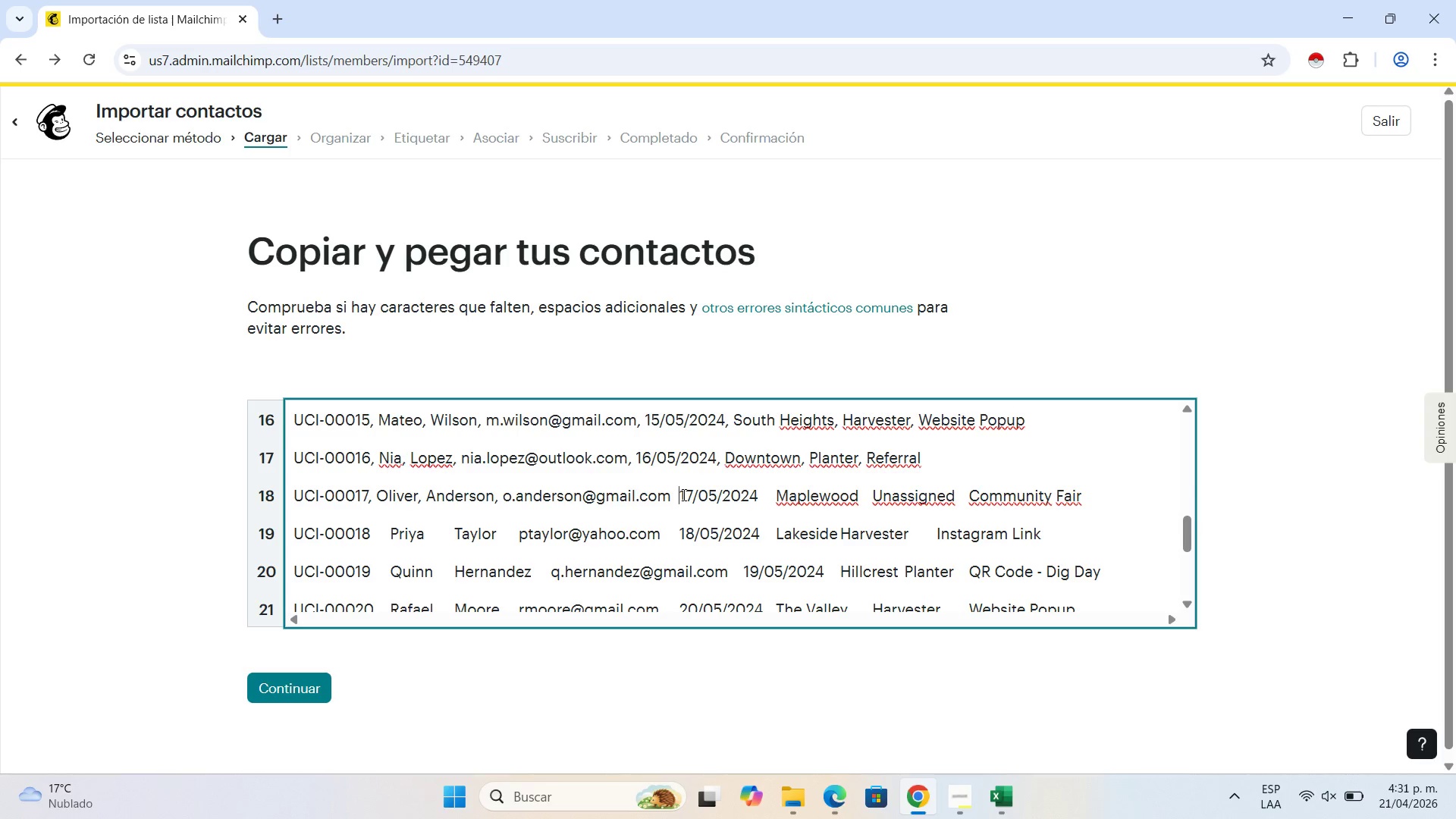 
key(ArrowLeft)
 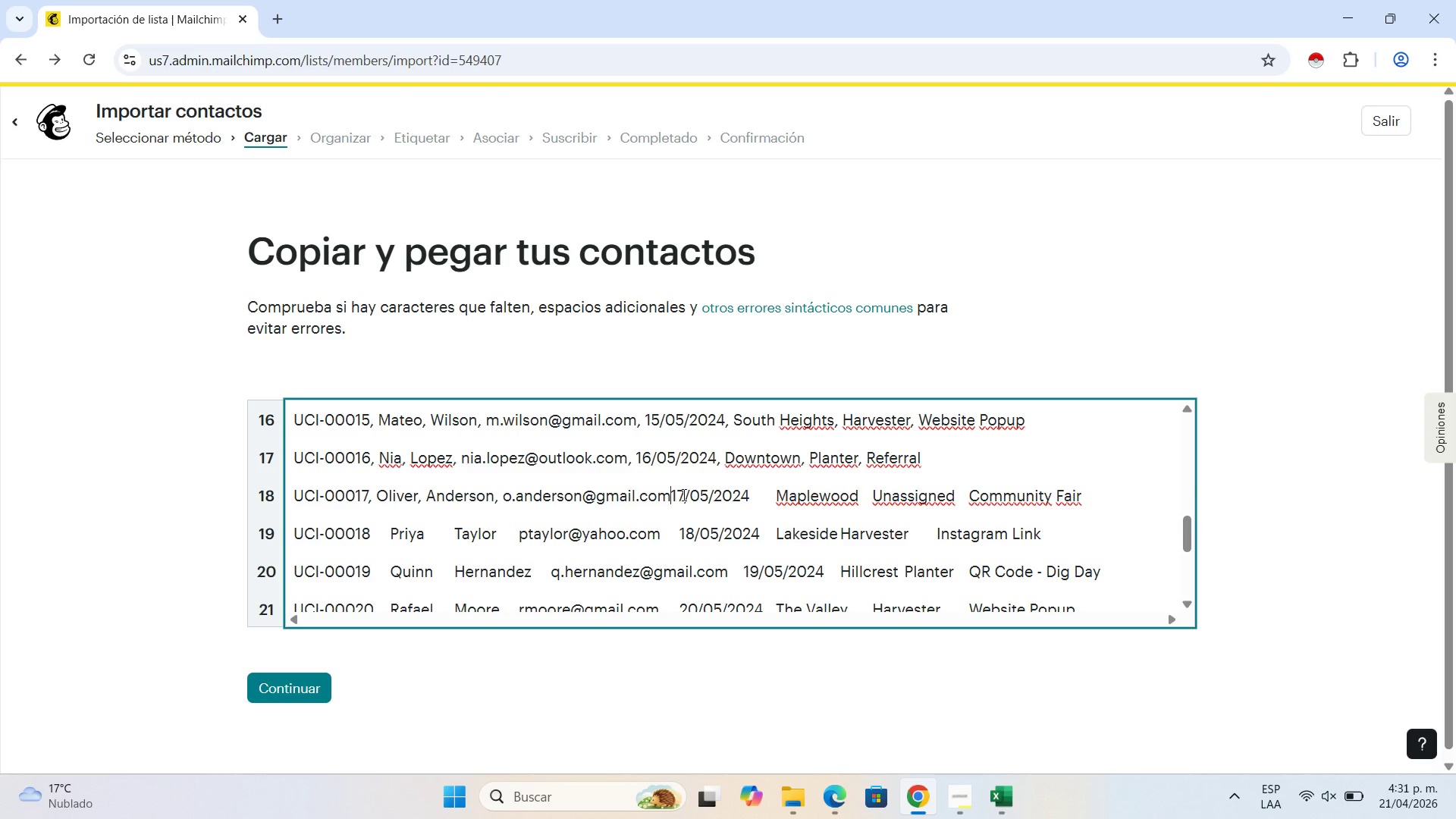 
key(Backspace)
 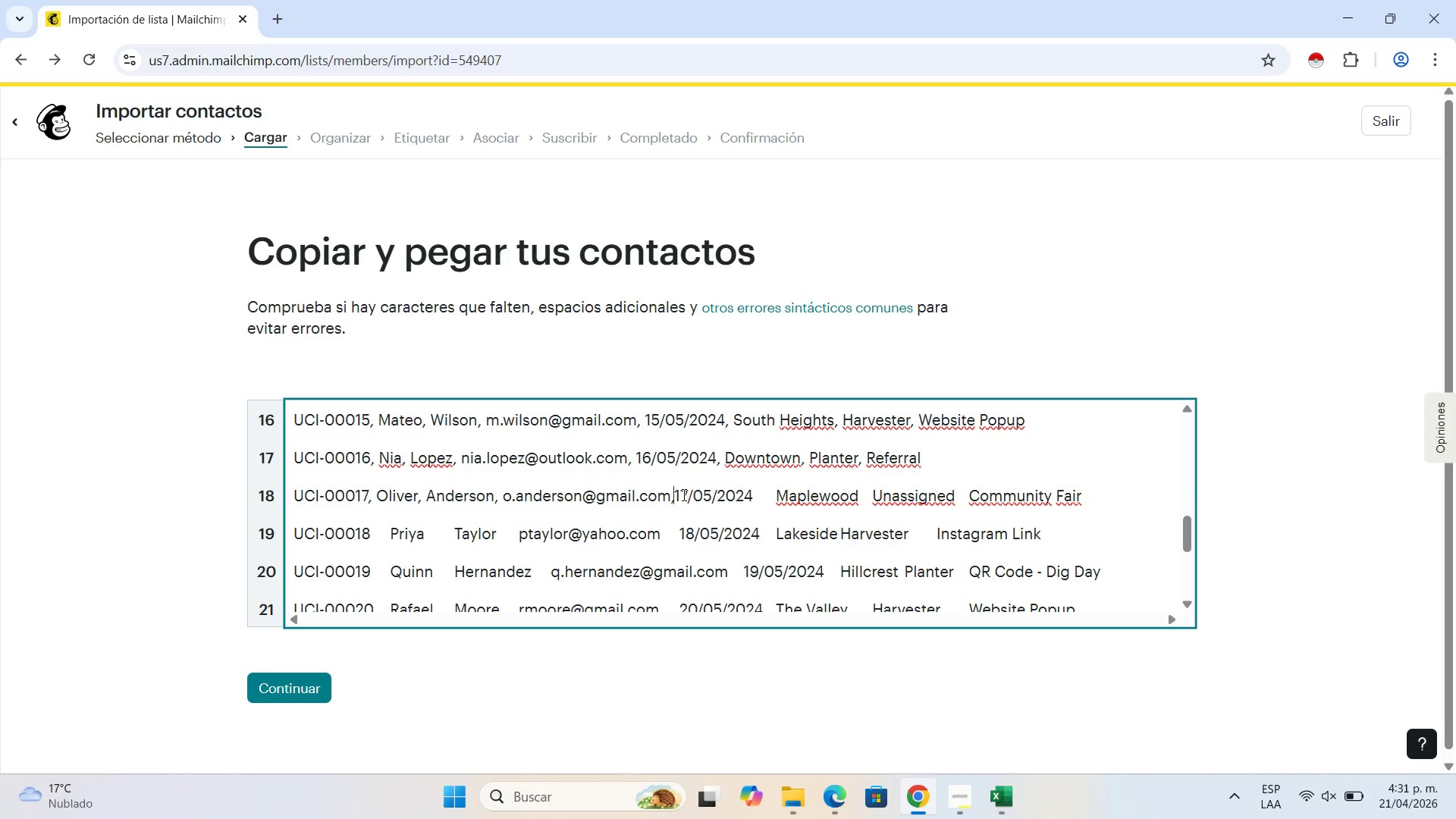 
key(Comma)
 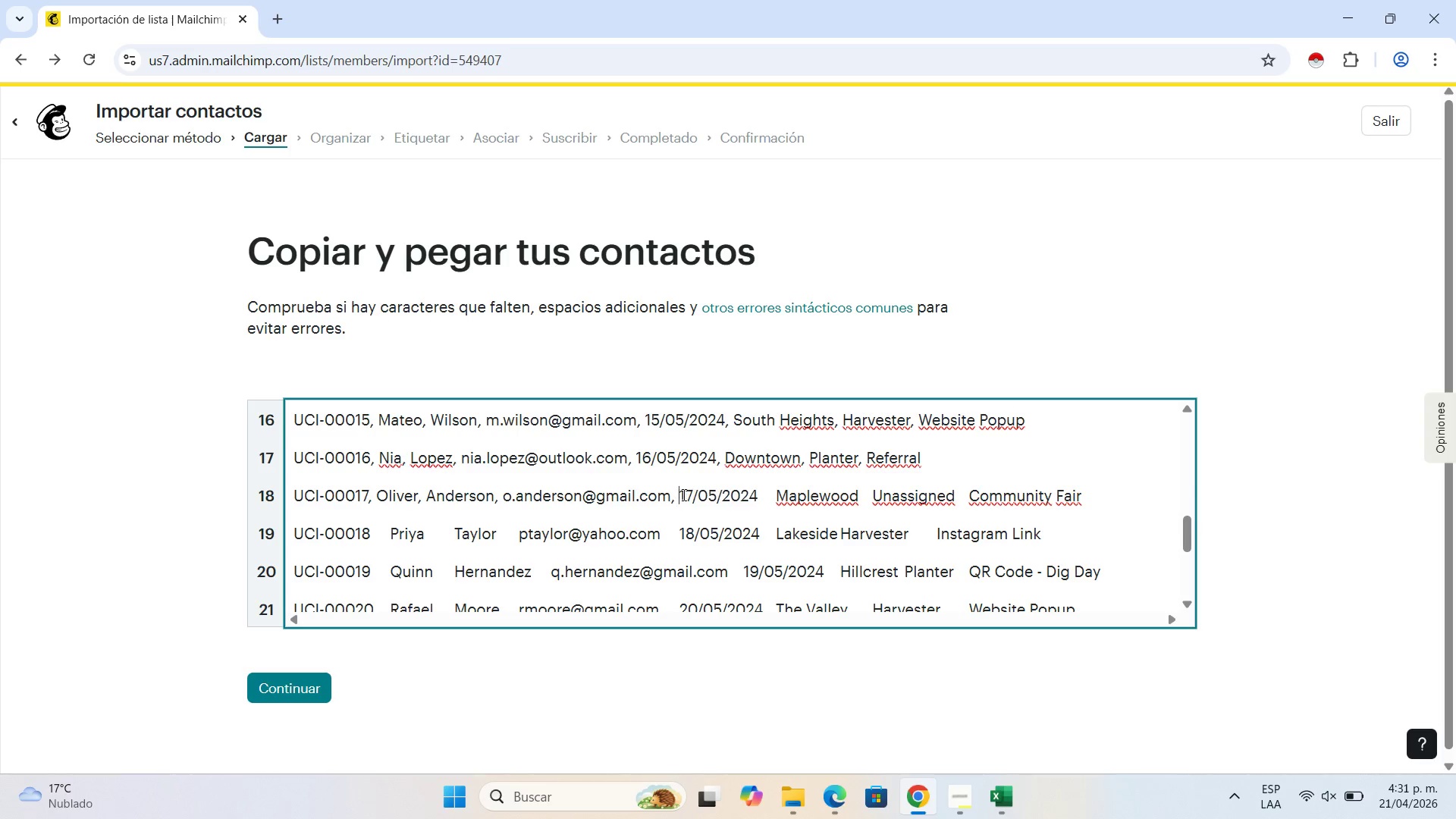 
key(Space)
 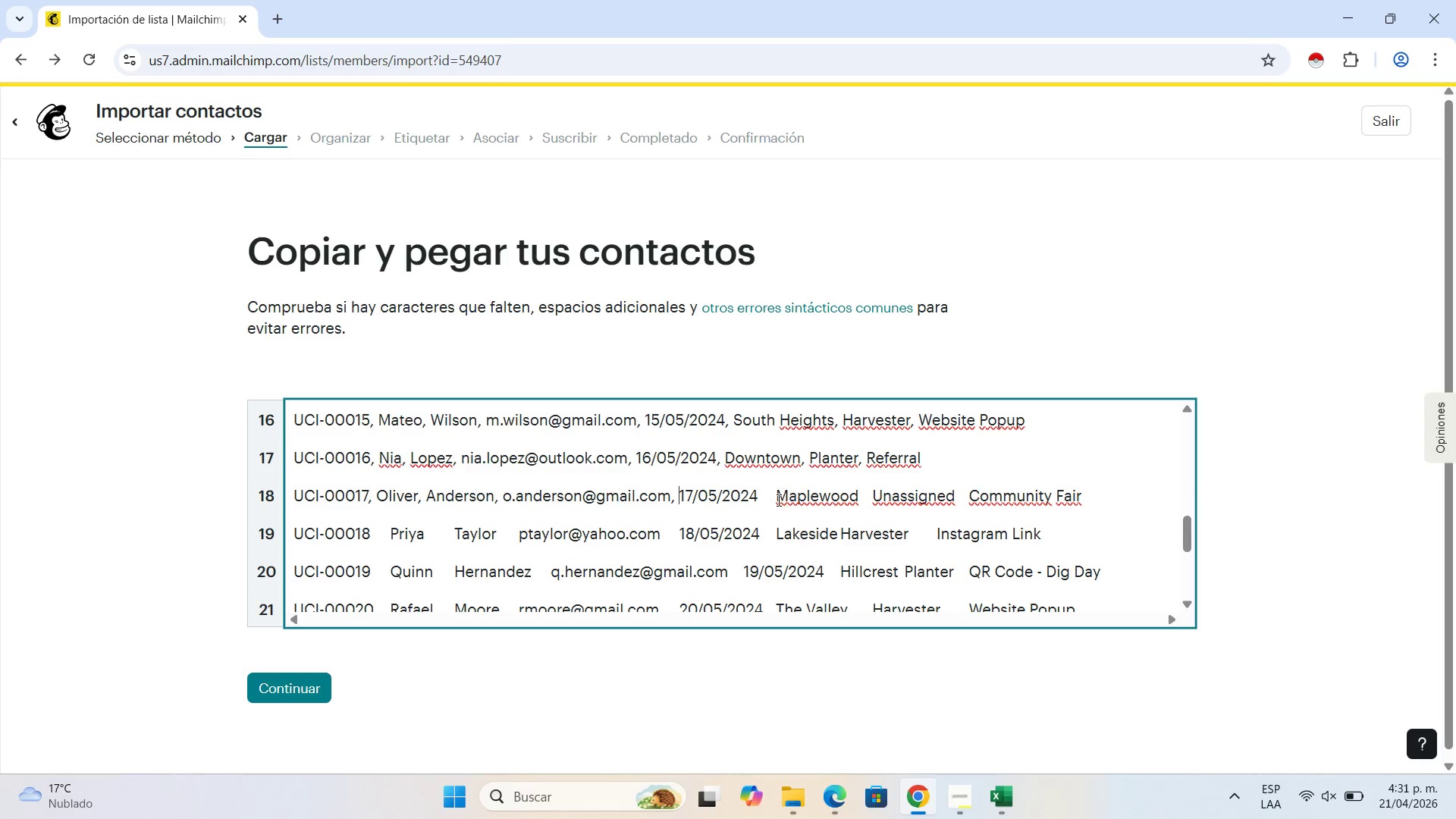 
left_click([777, 500])
 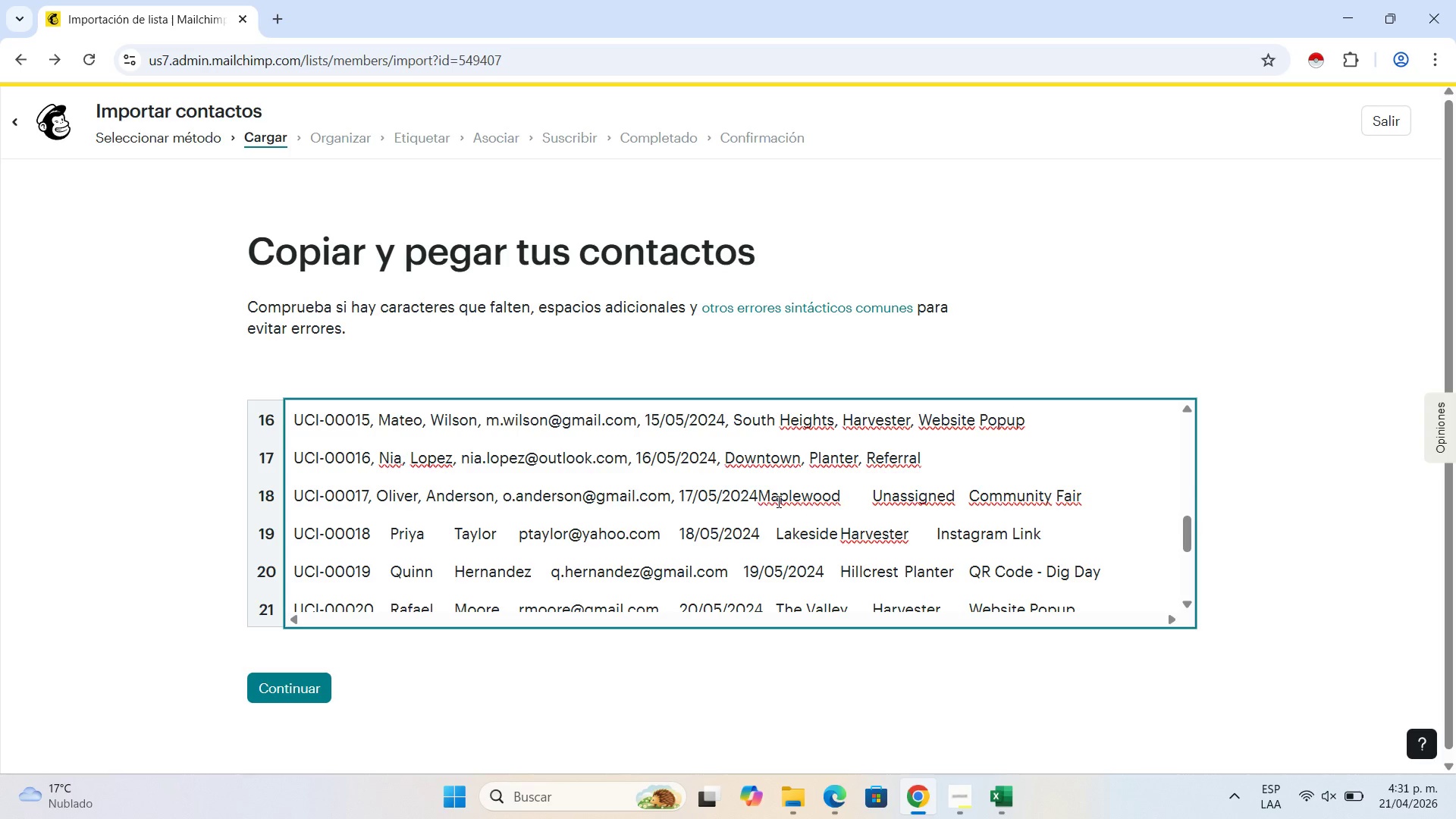 
key(Backspace)
 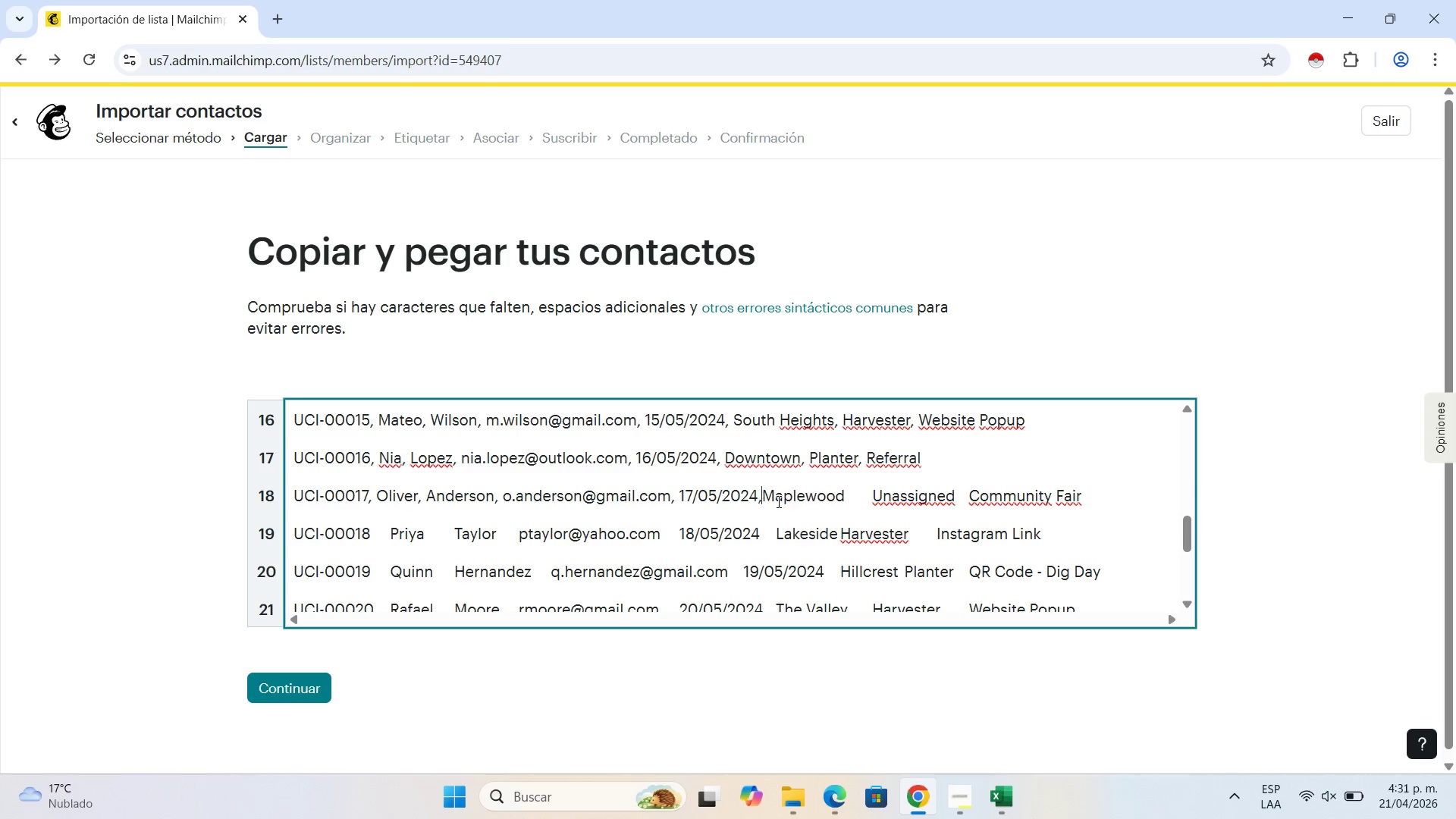 
key(Comma)
 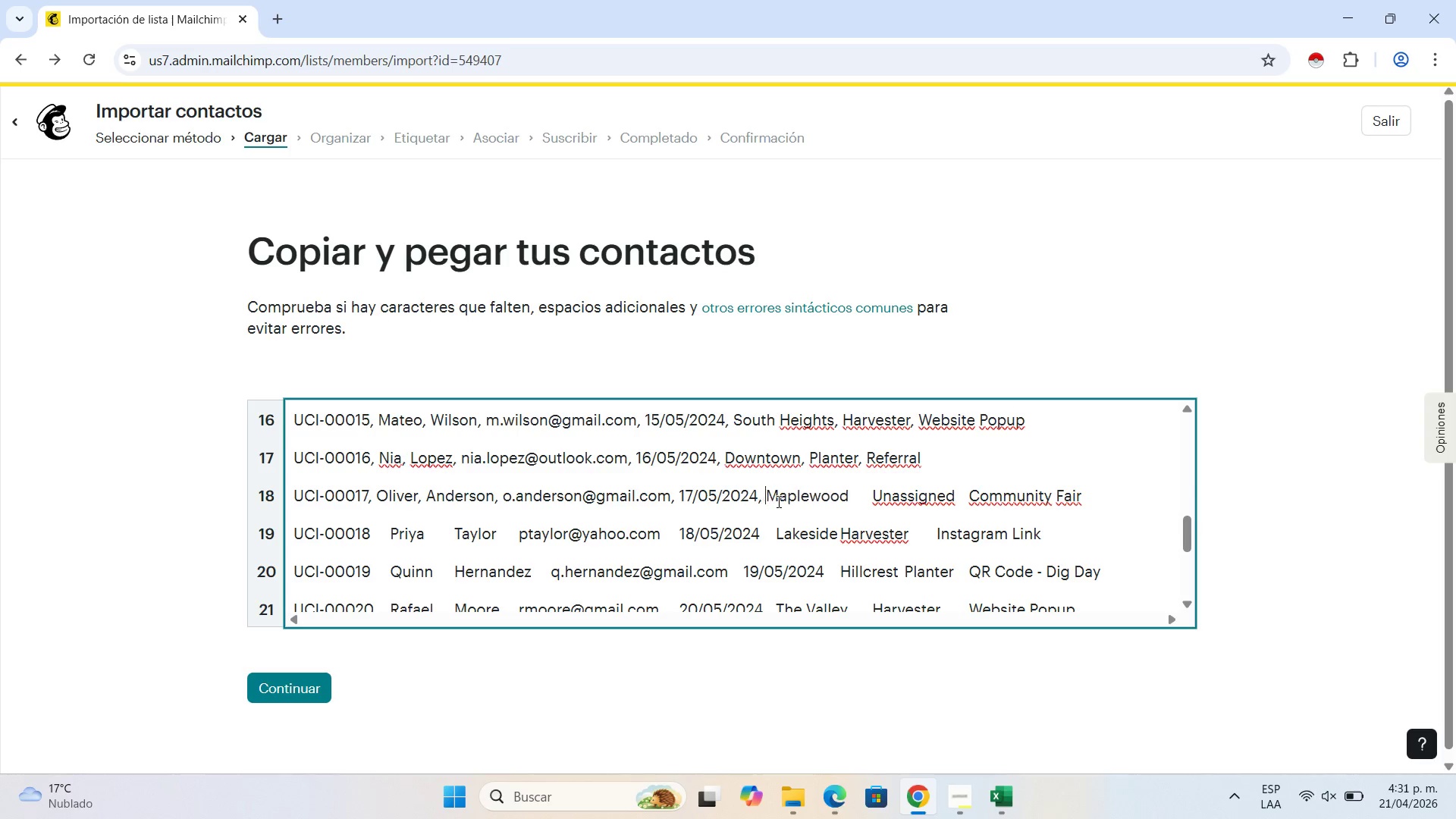 
key(Space)
 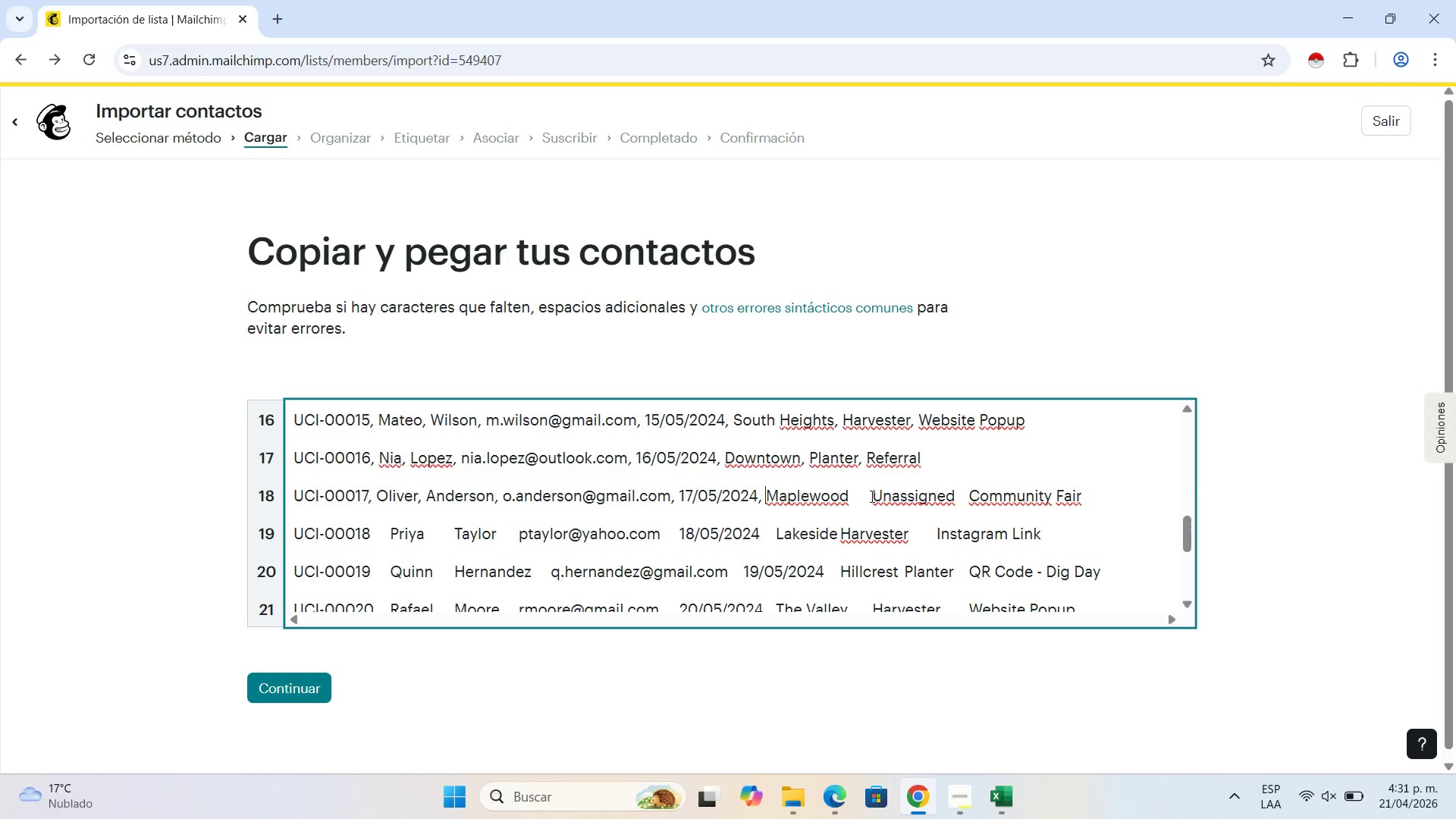 
left_click([871, 496])
 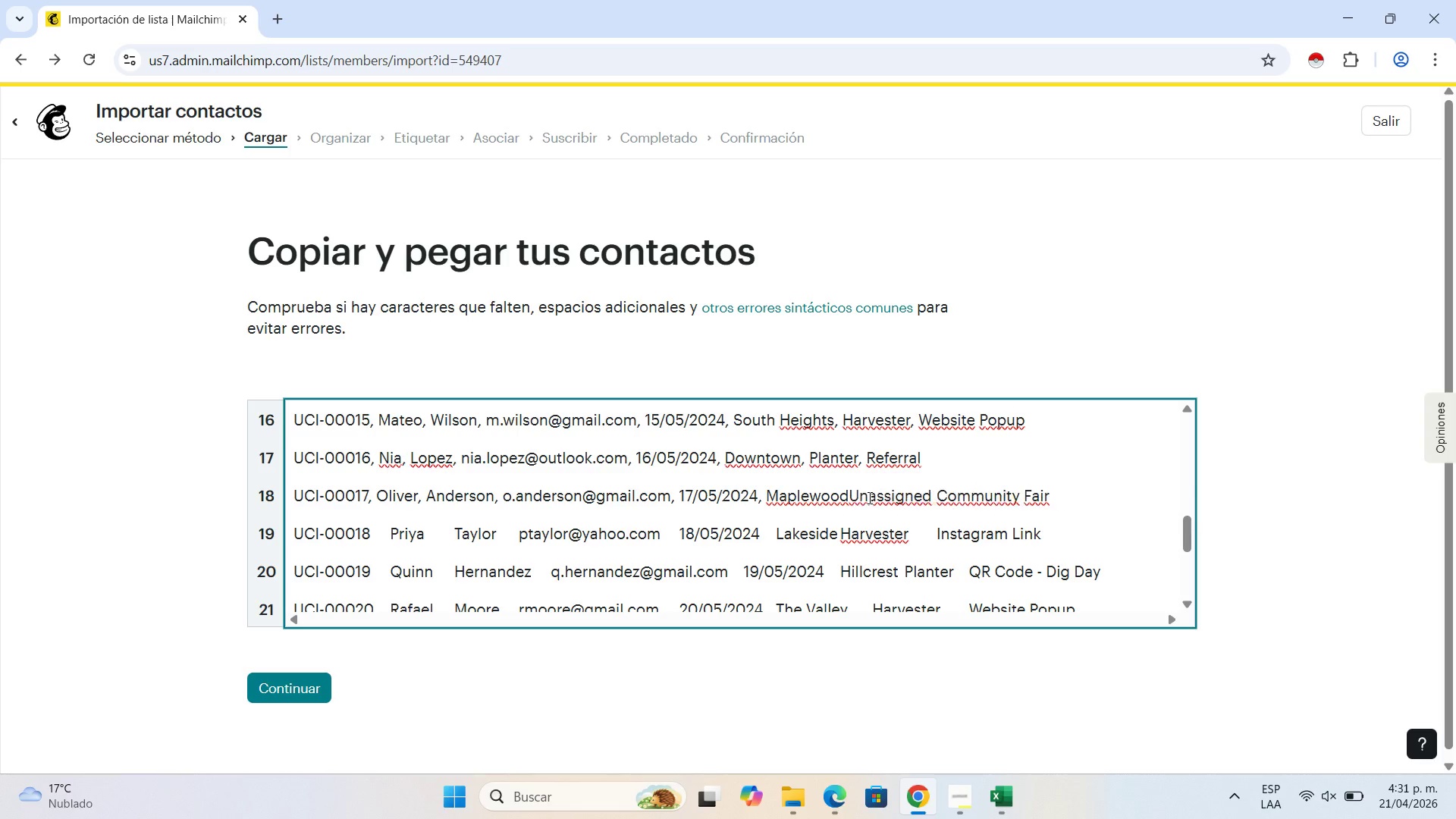 
key(Backspace)
 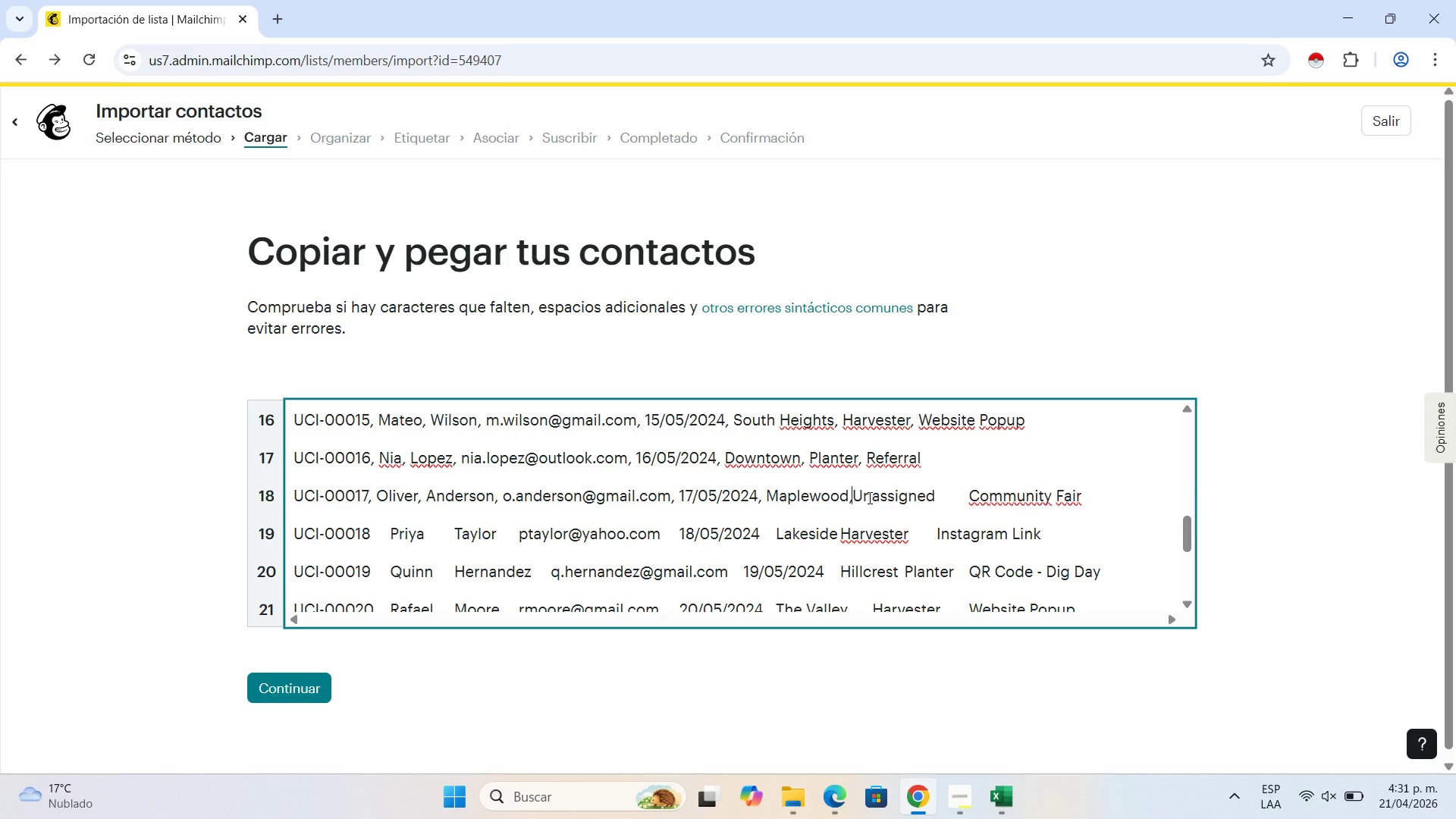 
key(Comma)
 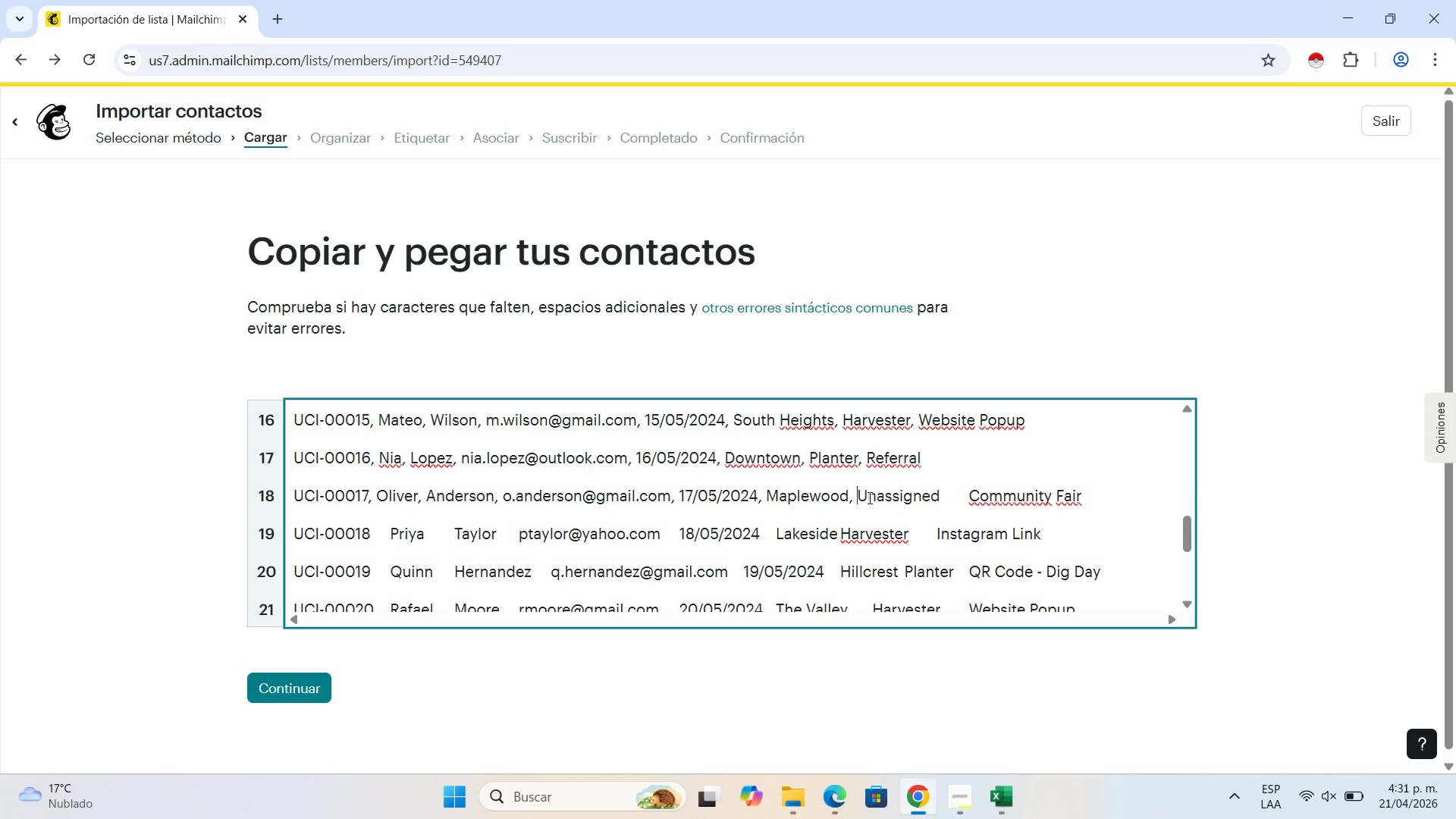 
key(Space)
 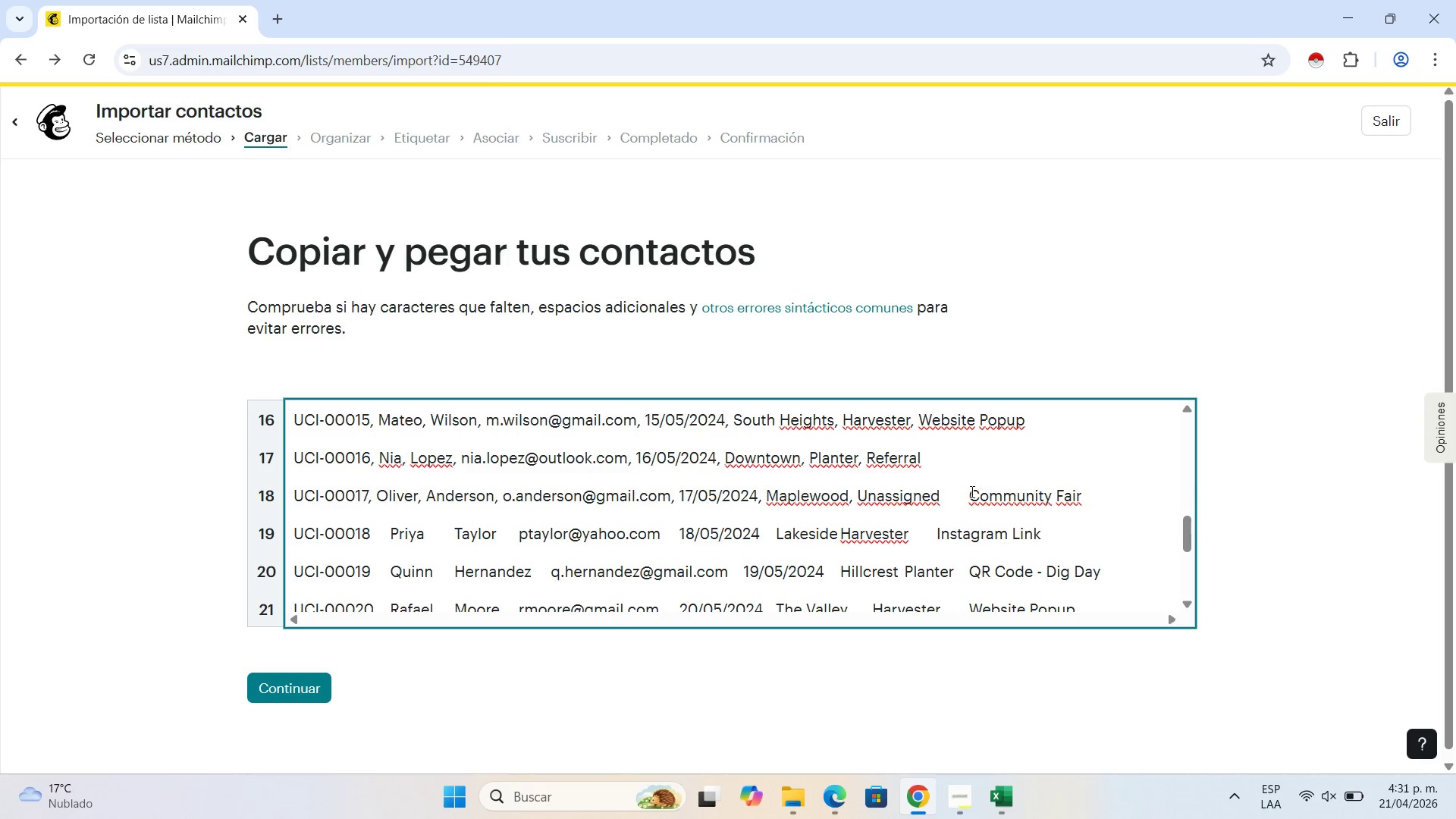 
left_click([971, 492])
 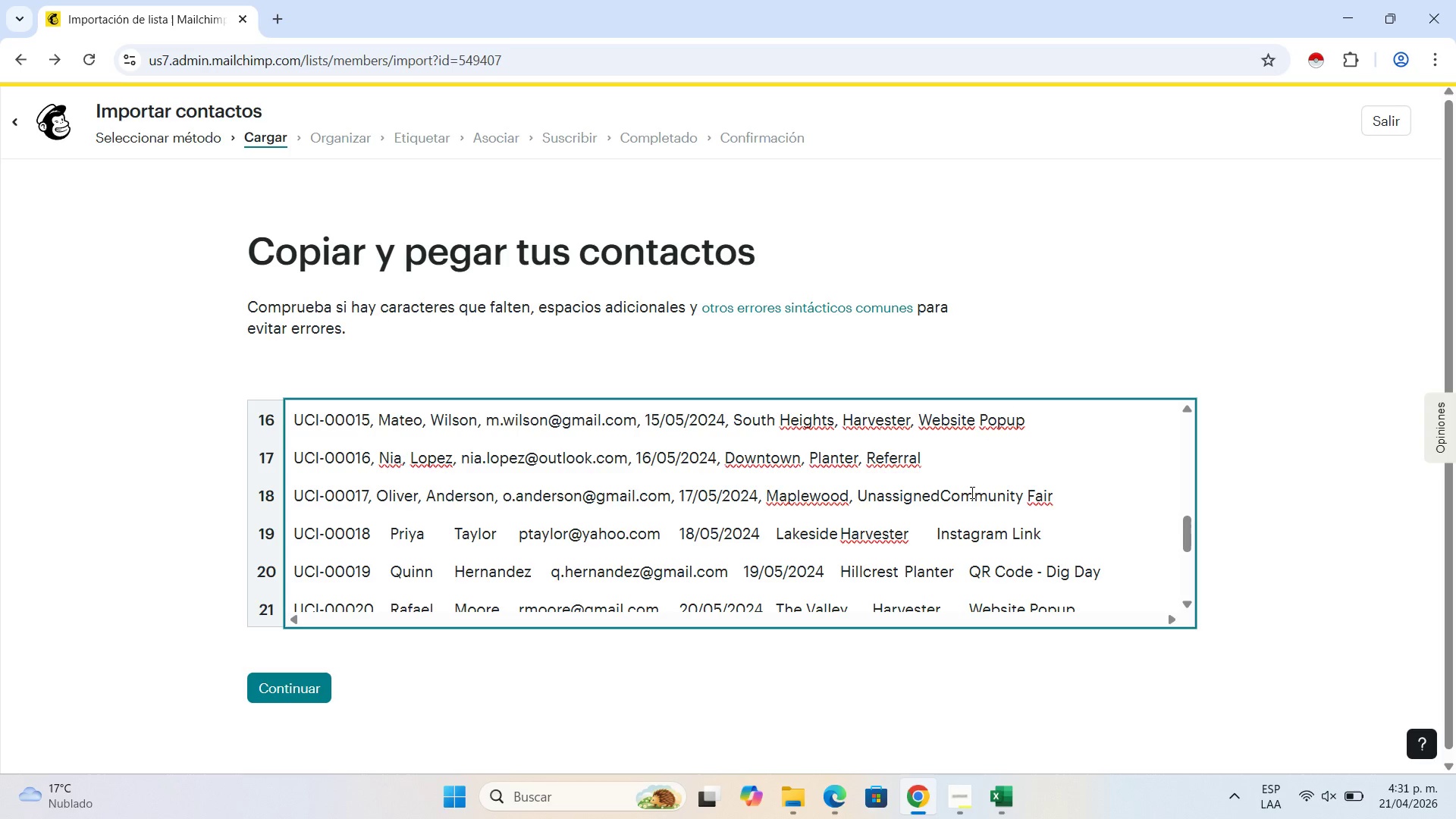 
key(Backspace)
 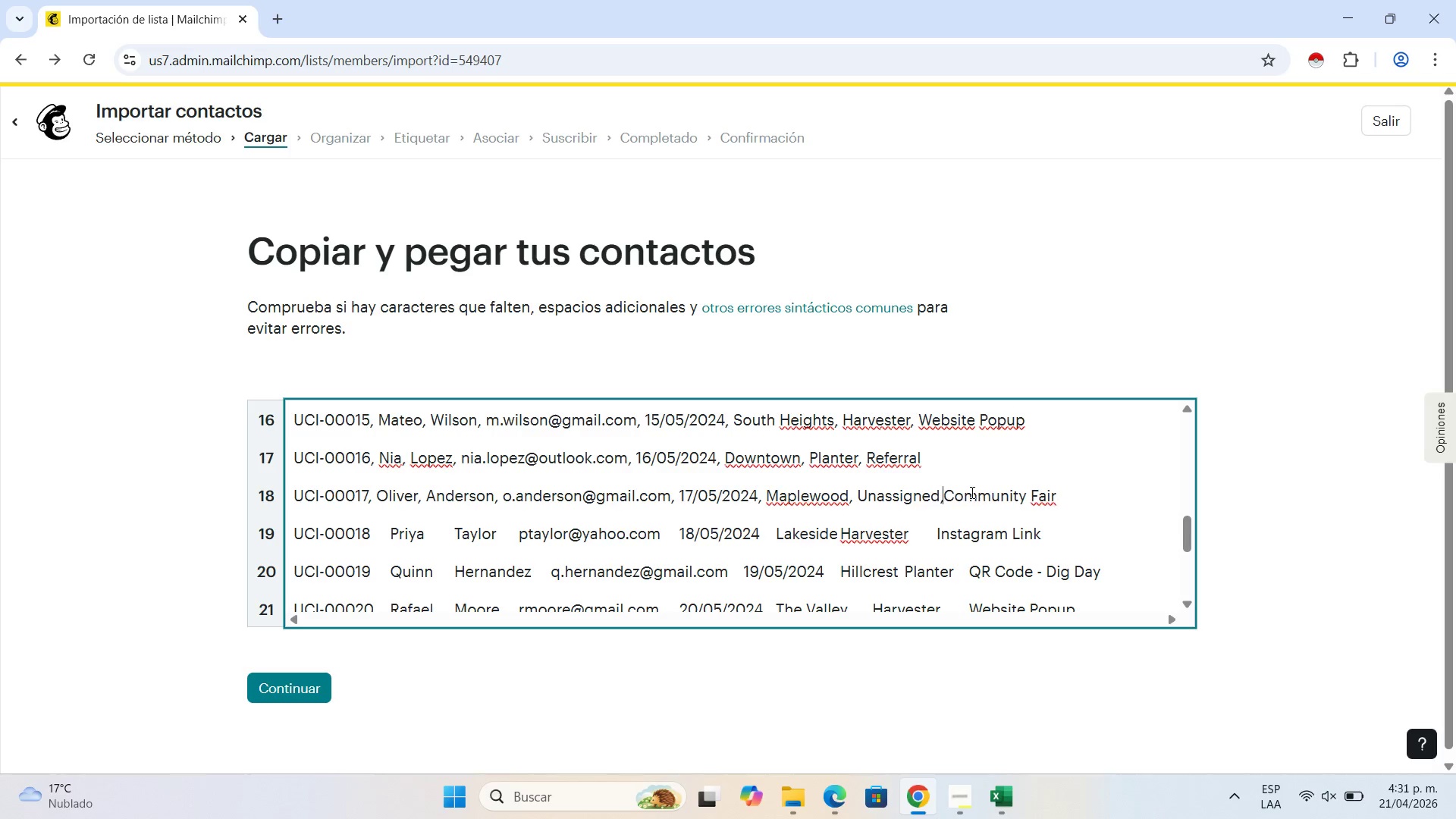 
key(Comma)
 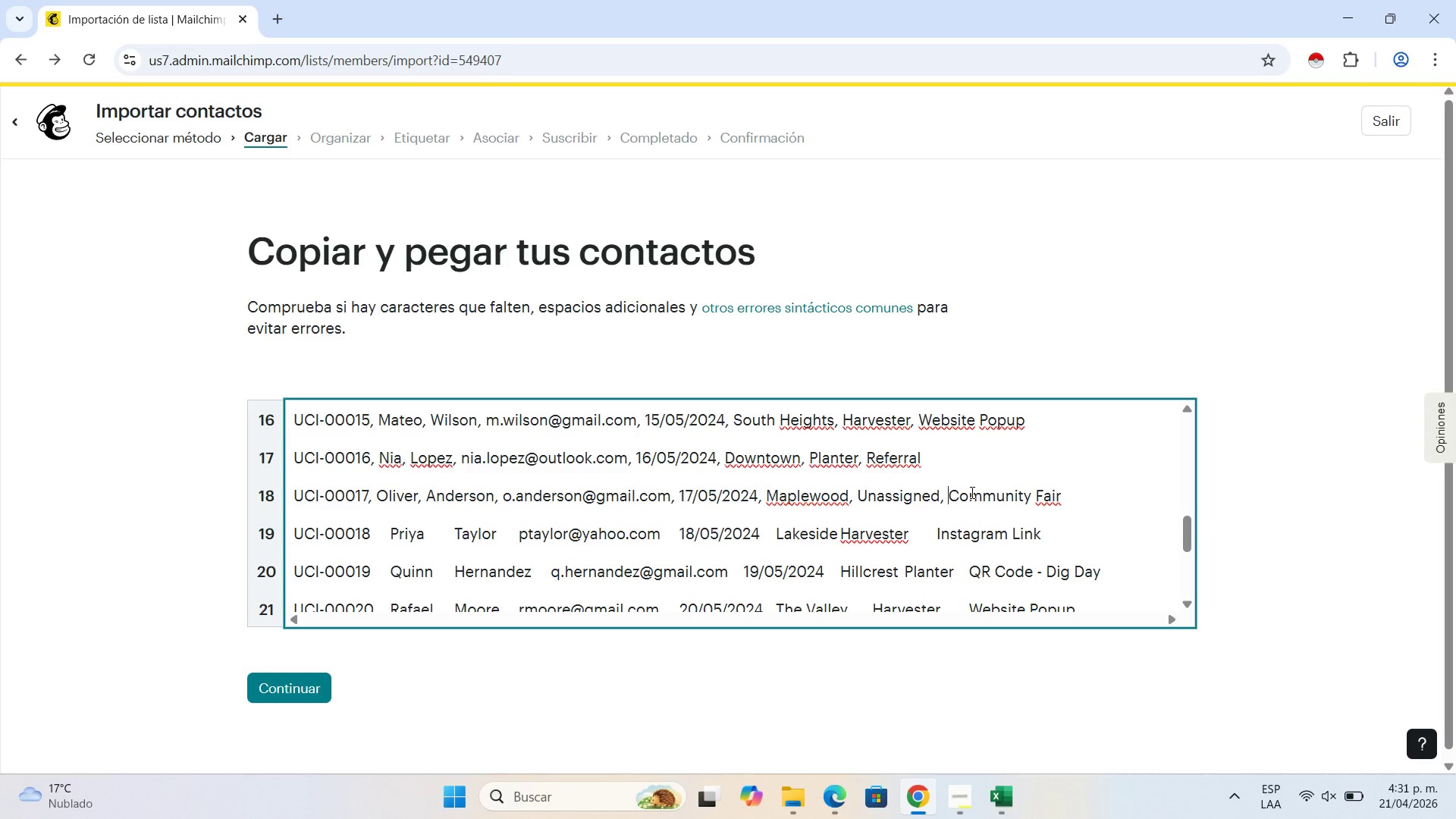 
key(Space)
 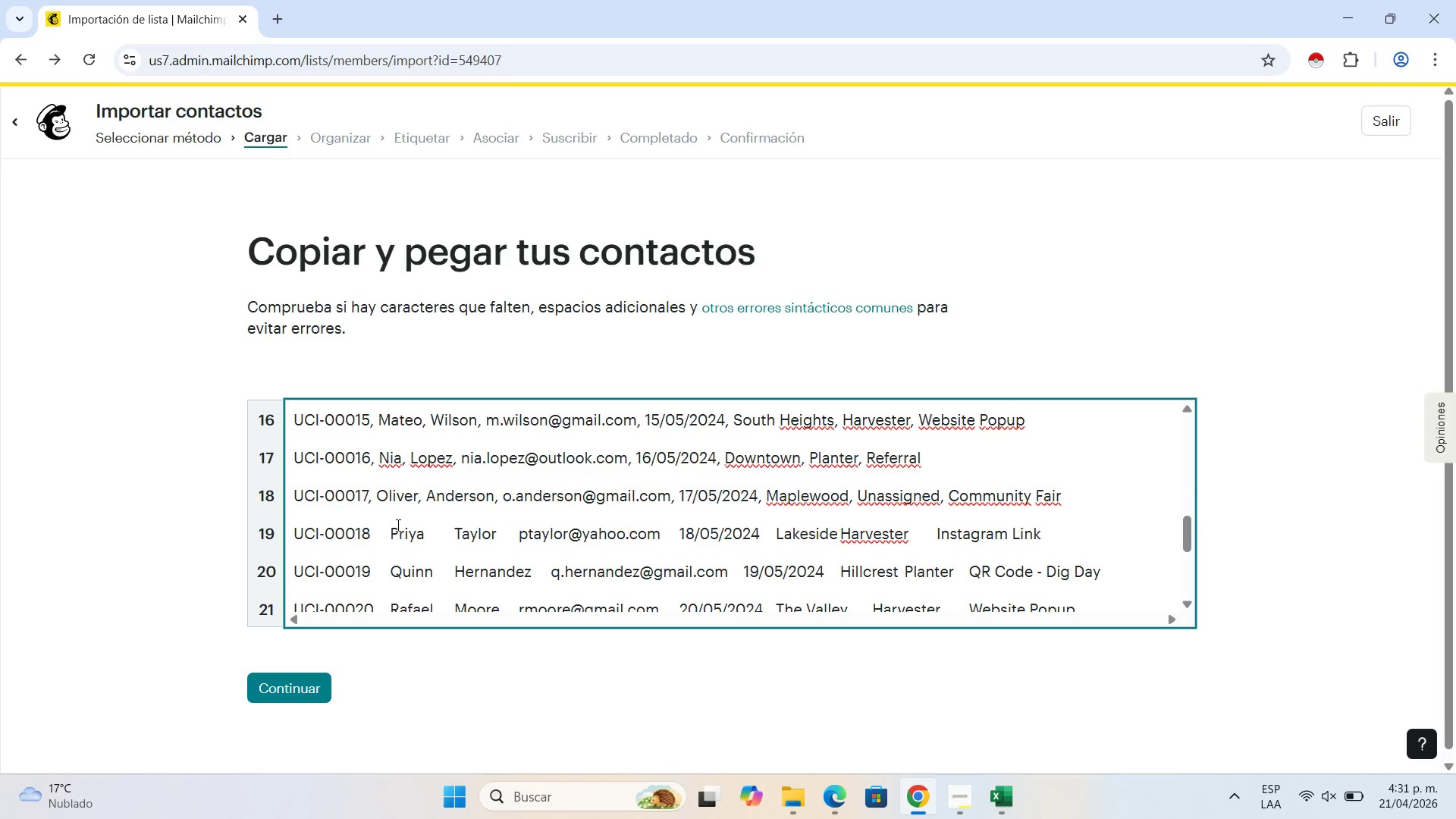 
left_click([391, 528])
 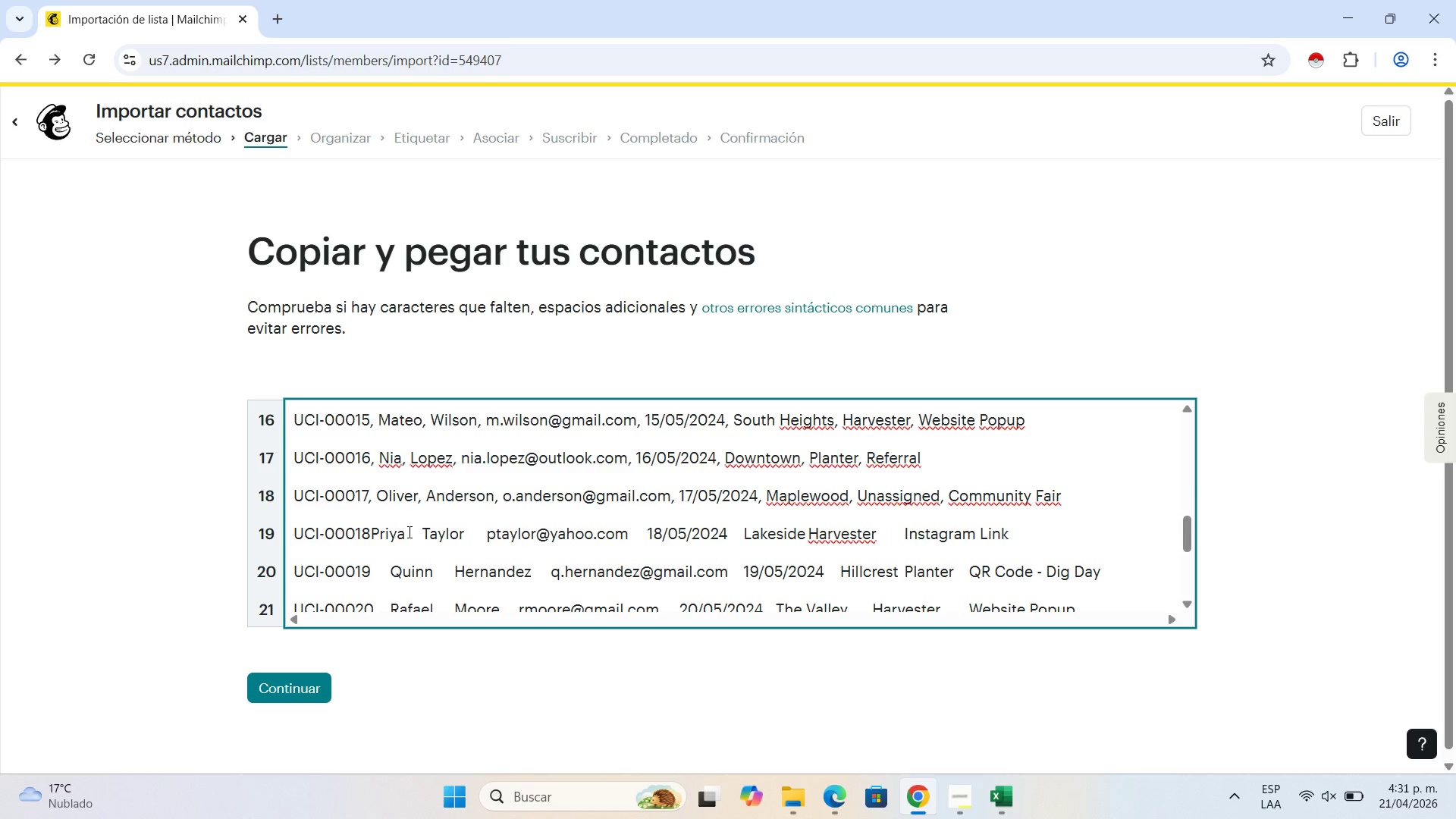 
key(Backspace)
 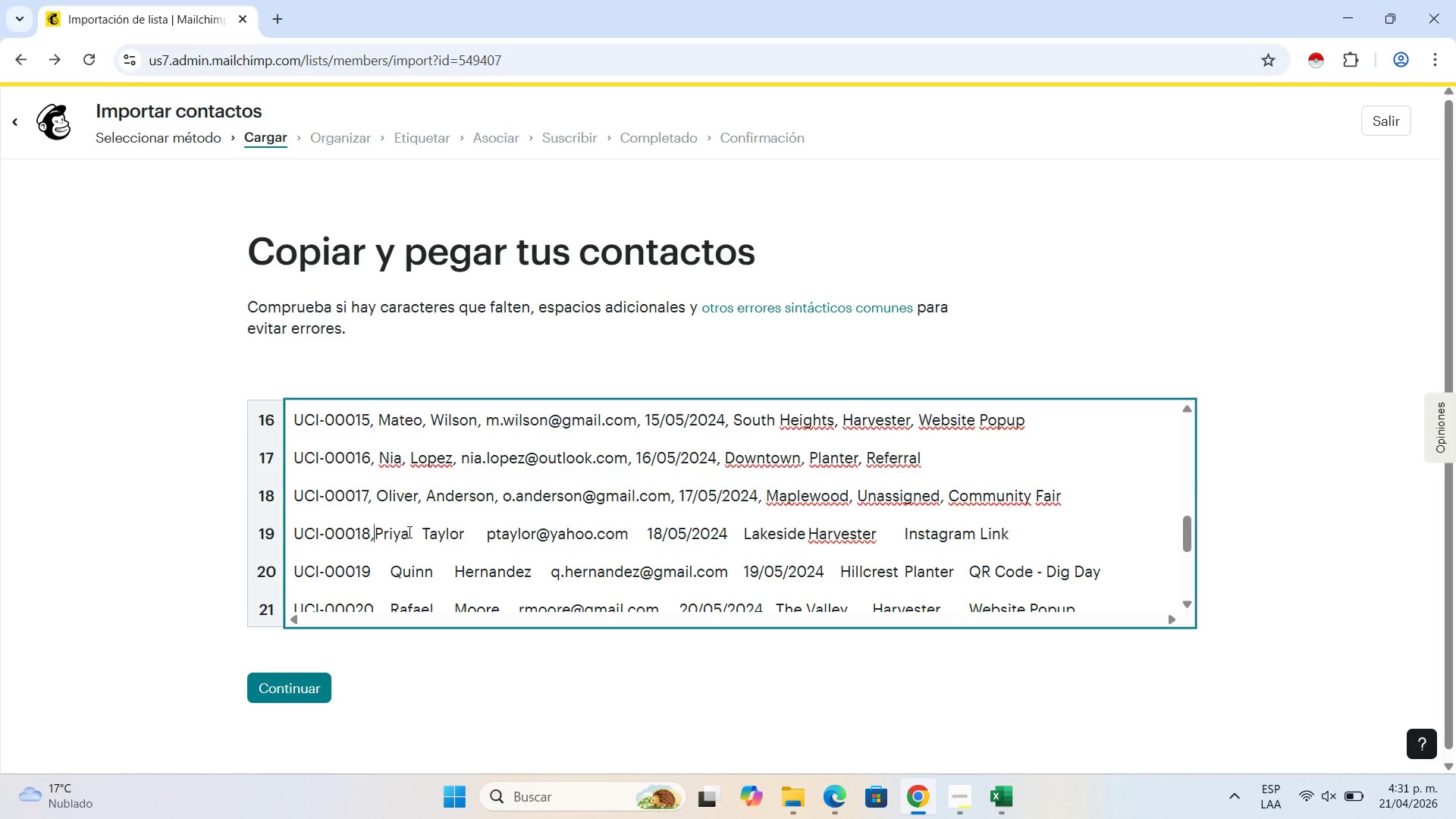 
key(Comma)
 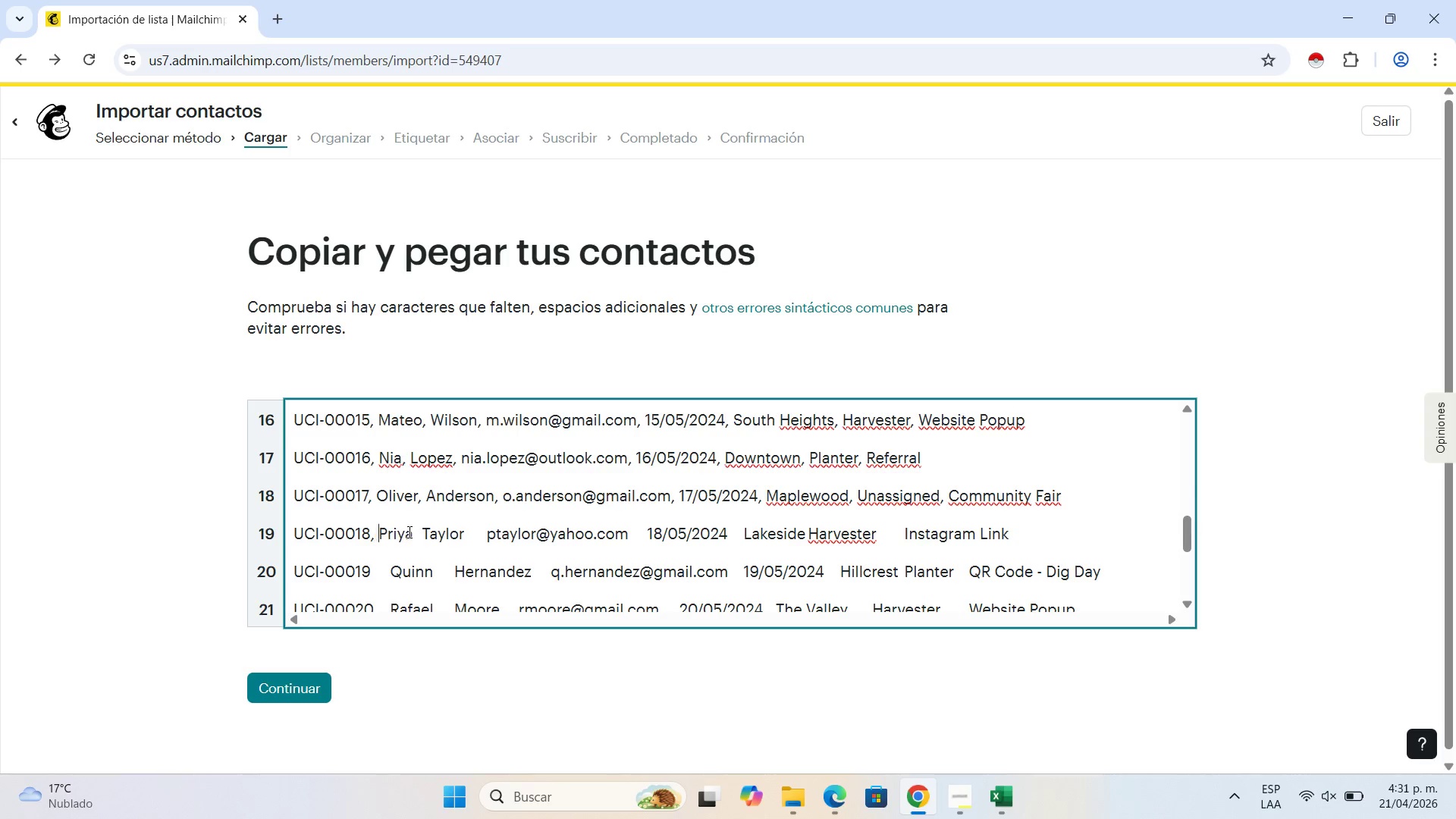 
key(Space)
 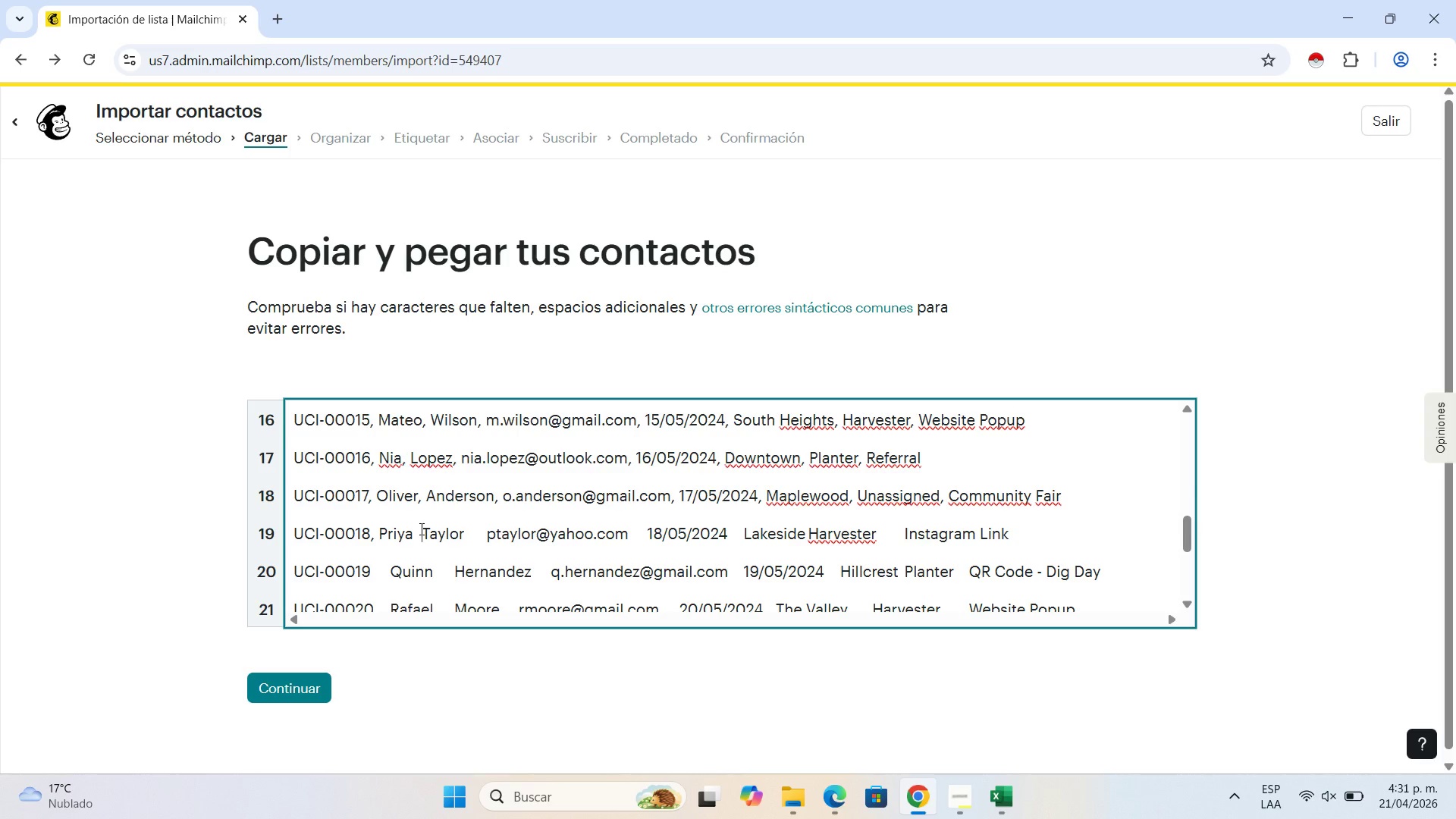 
left_click([420, 529])
 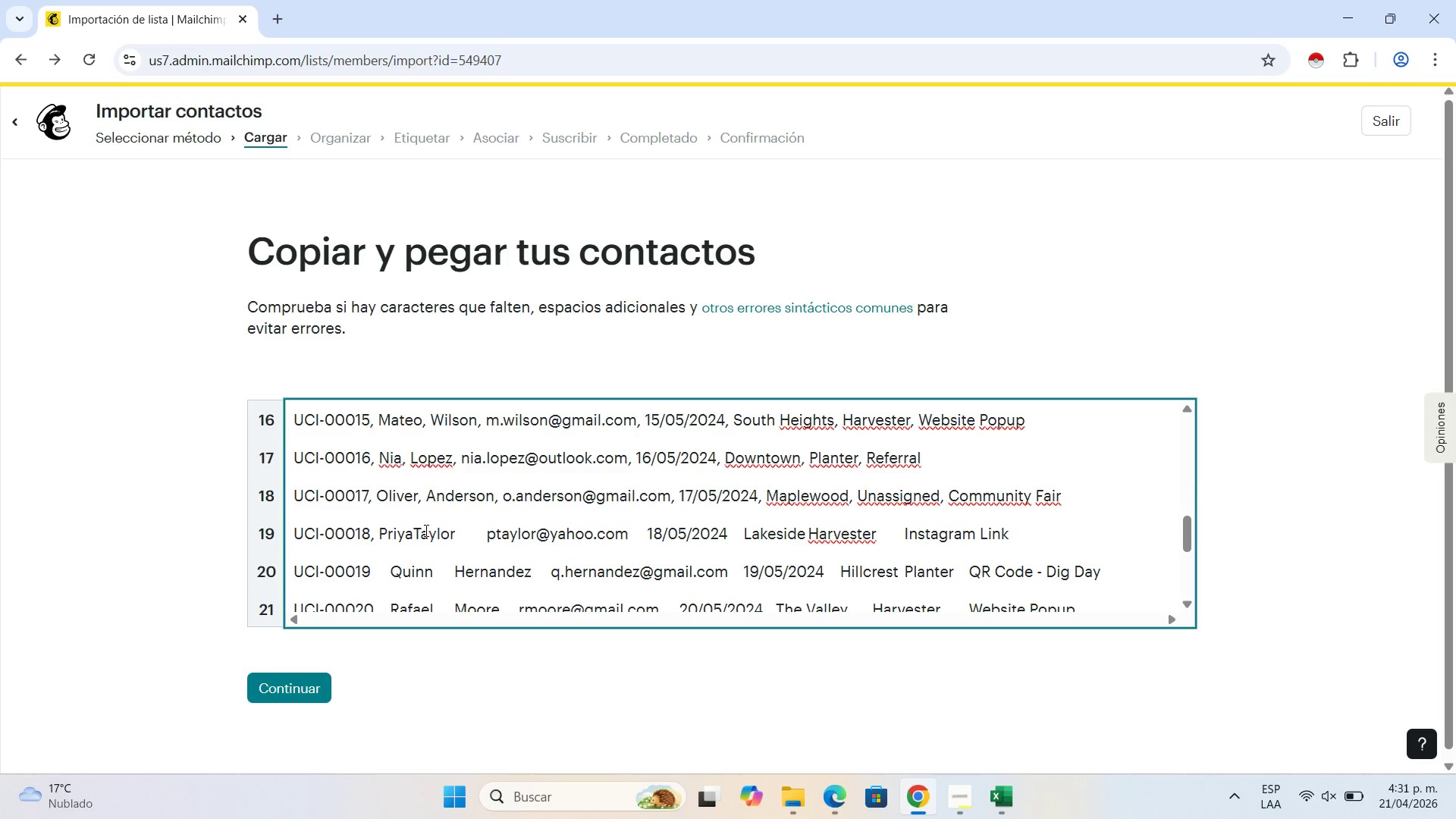 
key(Backspace)
 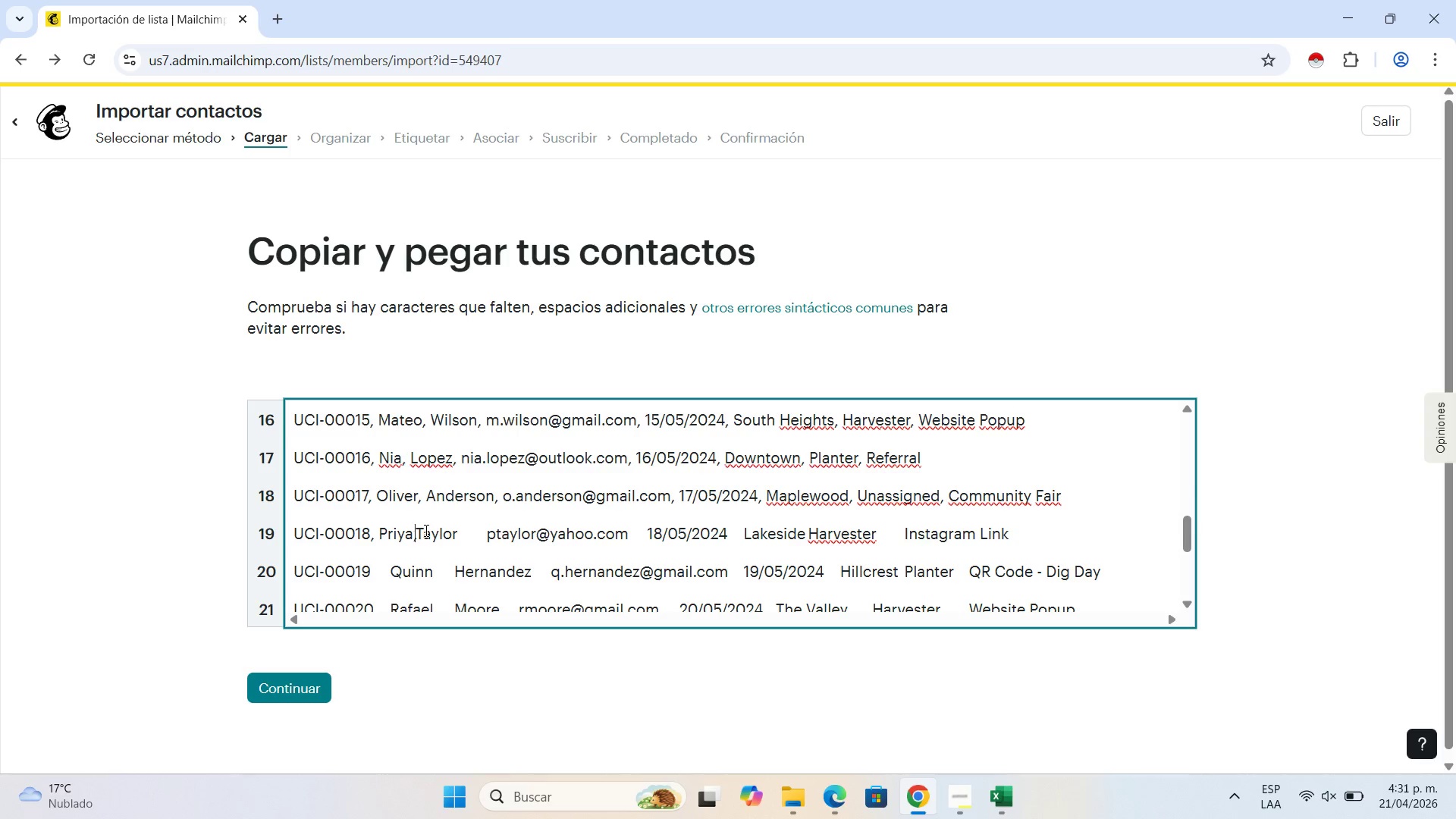 
key(Comma)
 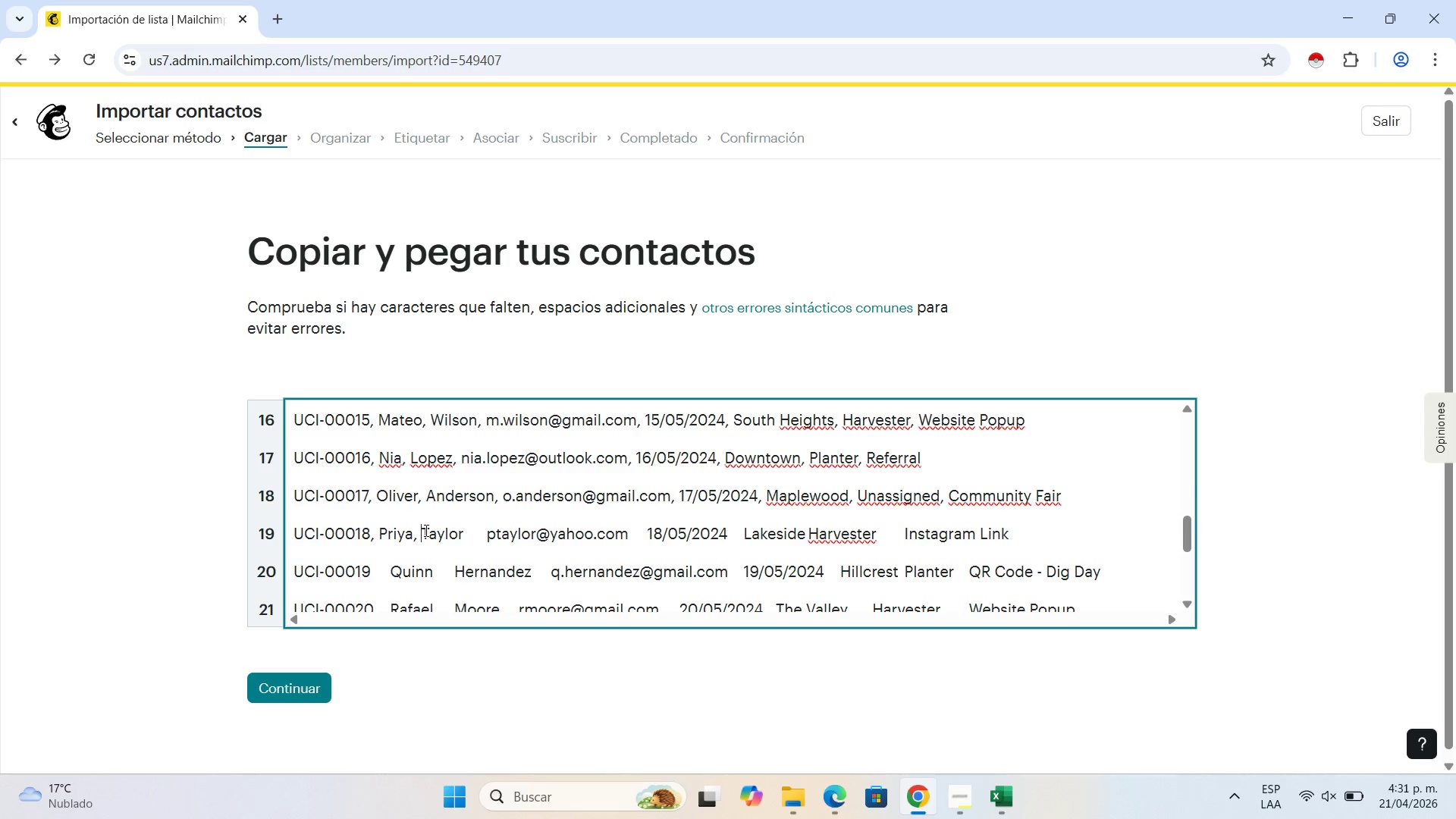 
key(Space)
 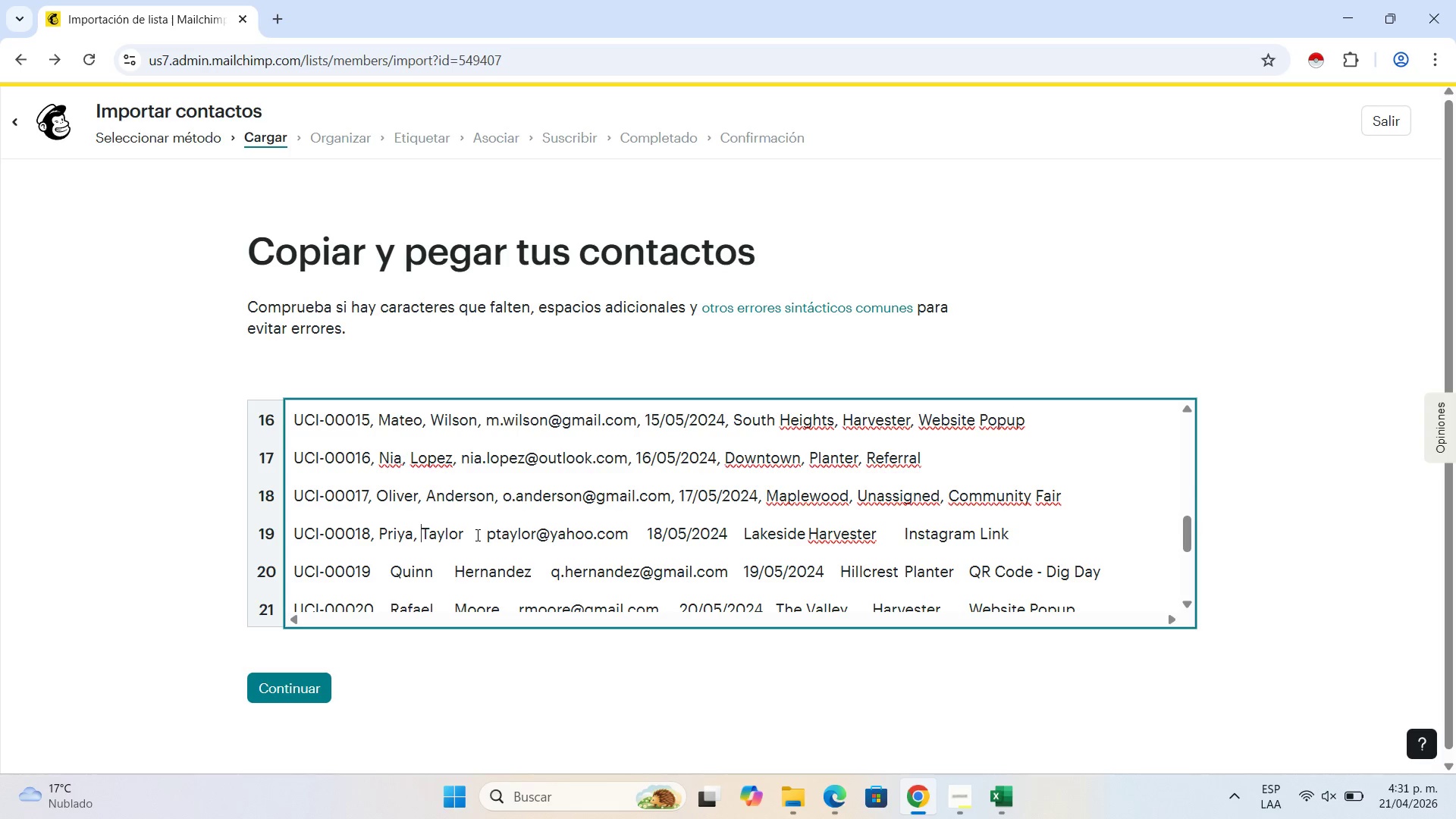 
left_click([485, 532])
 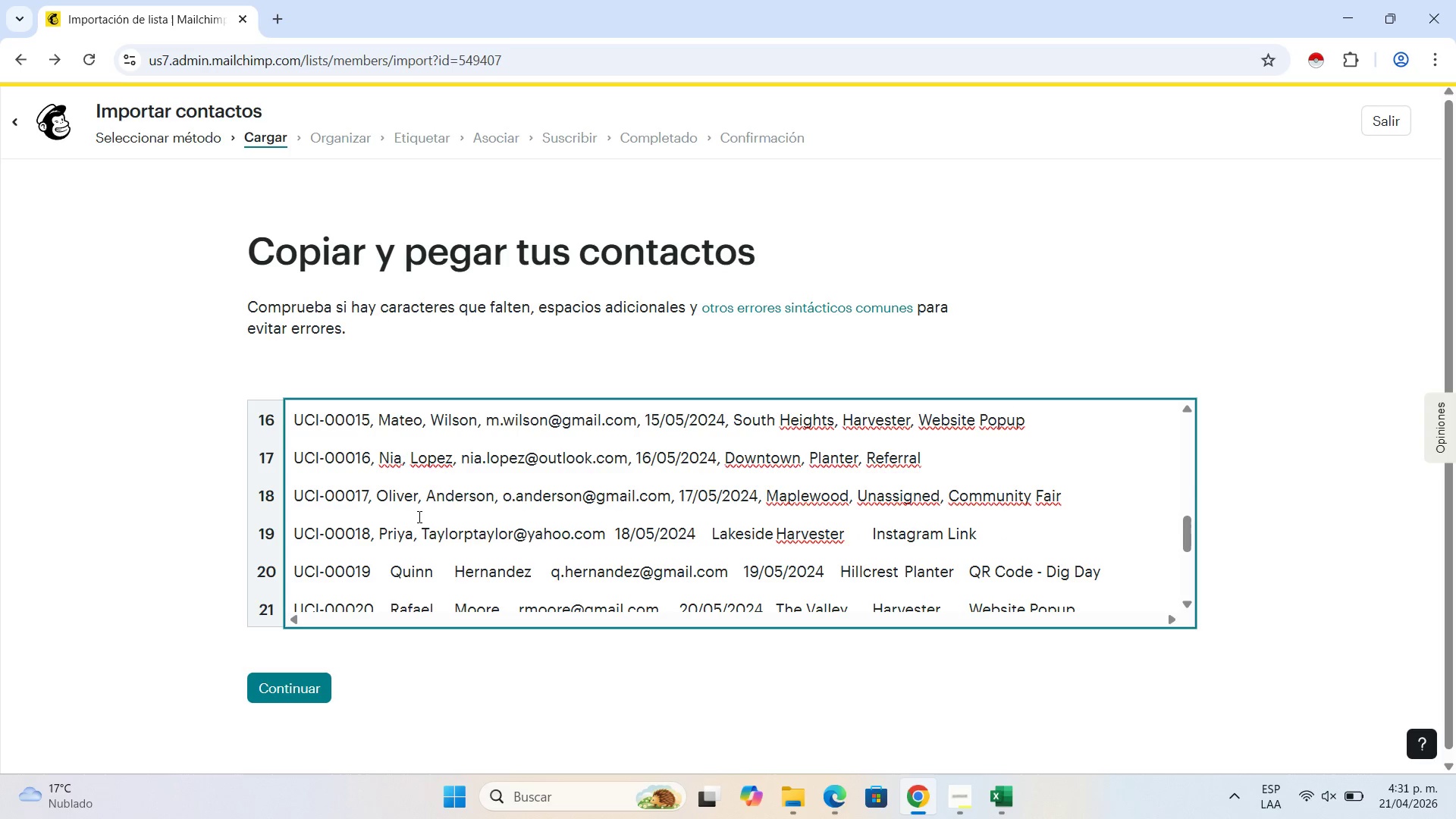 
key(Backspace)
 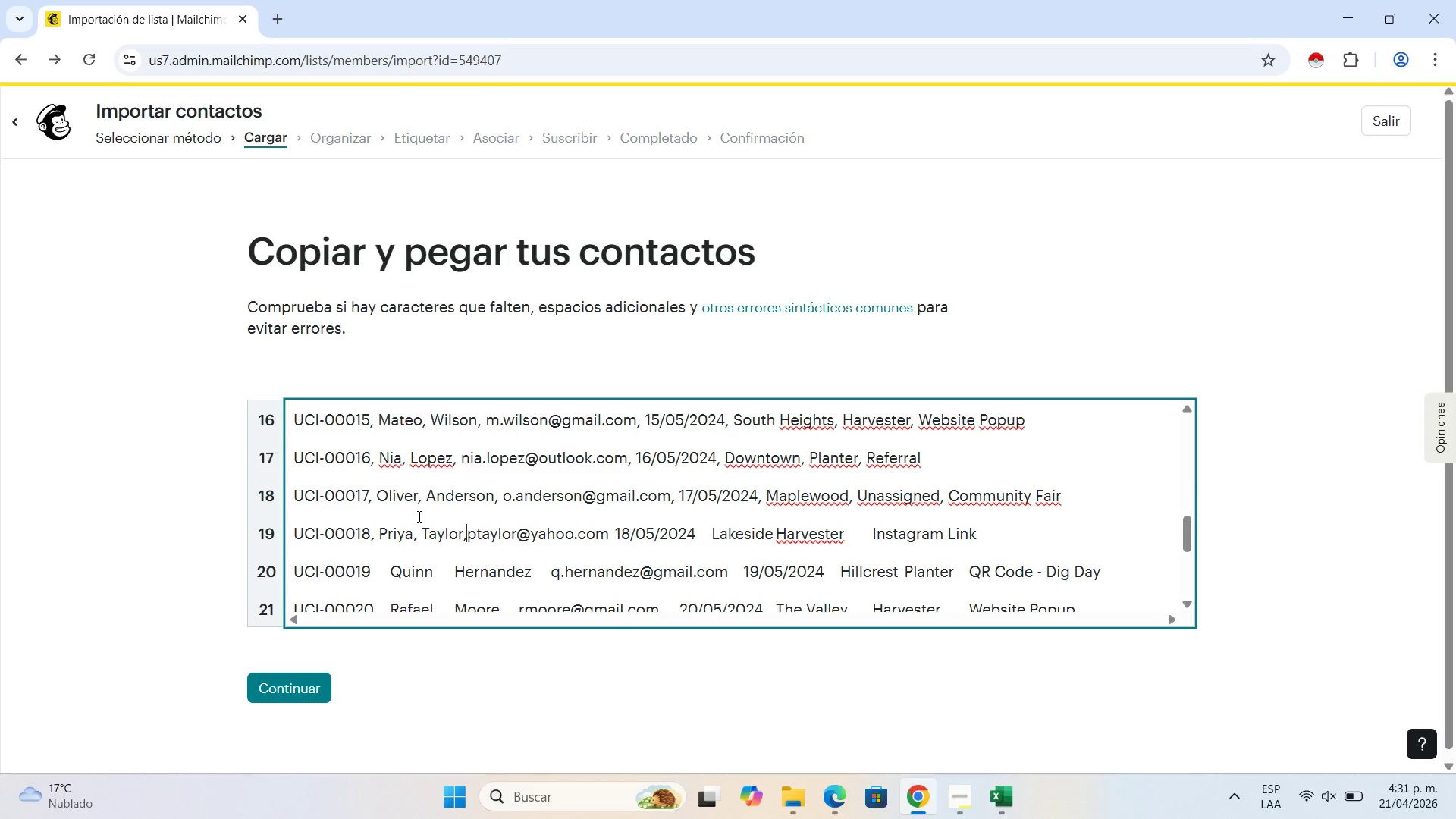 
key(Comma)
 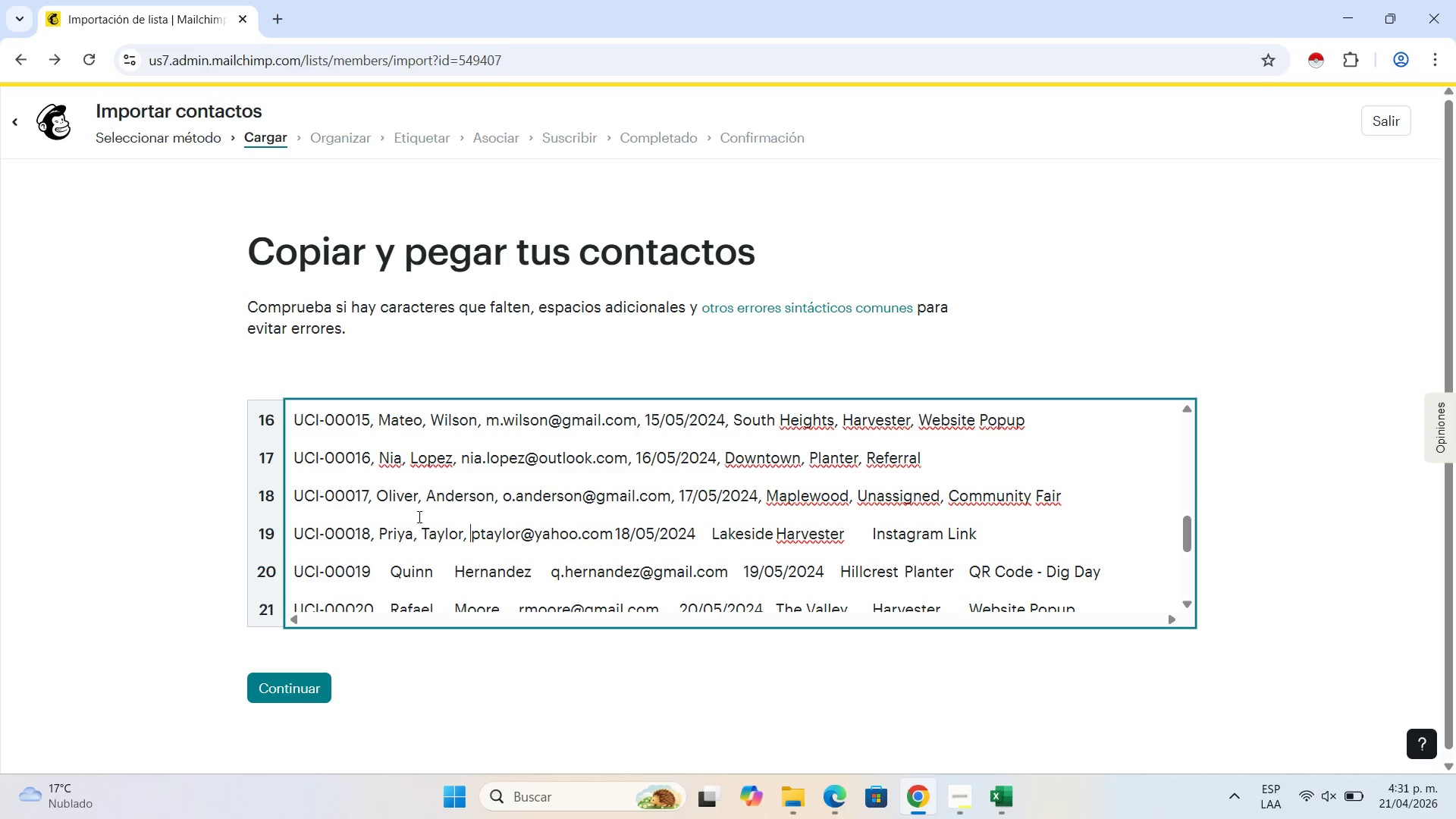 
key(Space)
 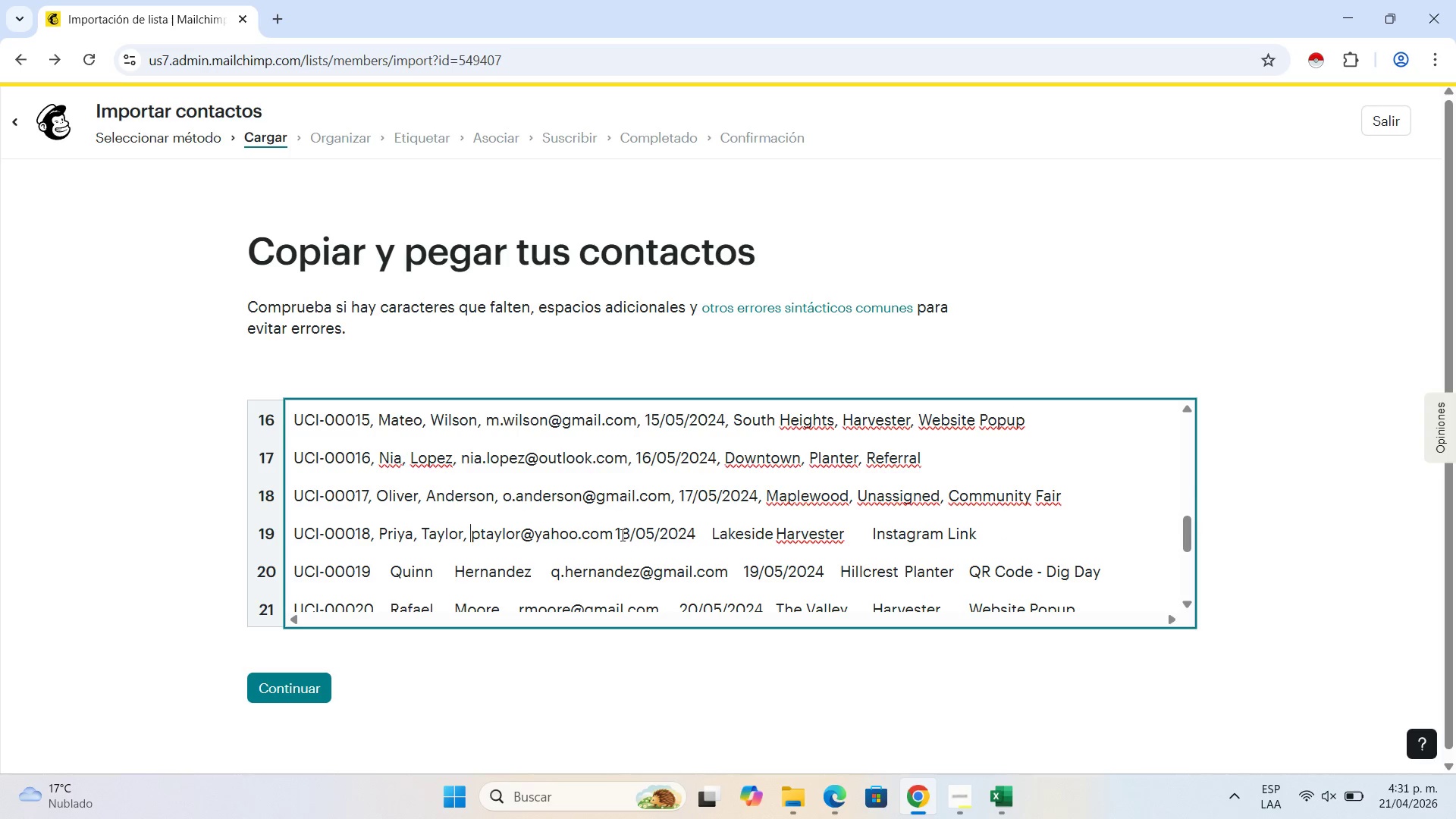 
left_click([616, 532])
 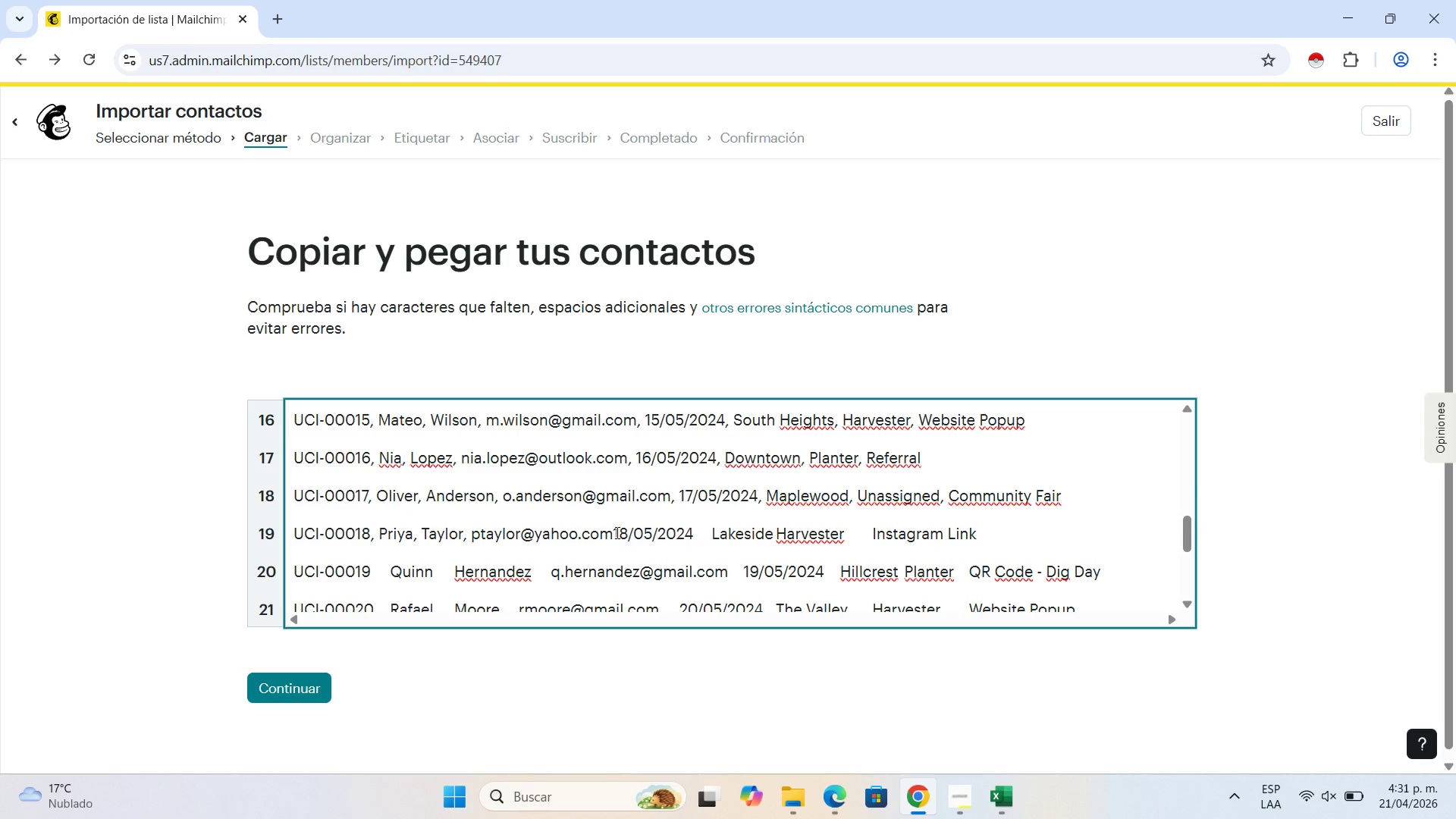 
key(Backspace)
 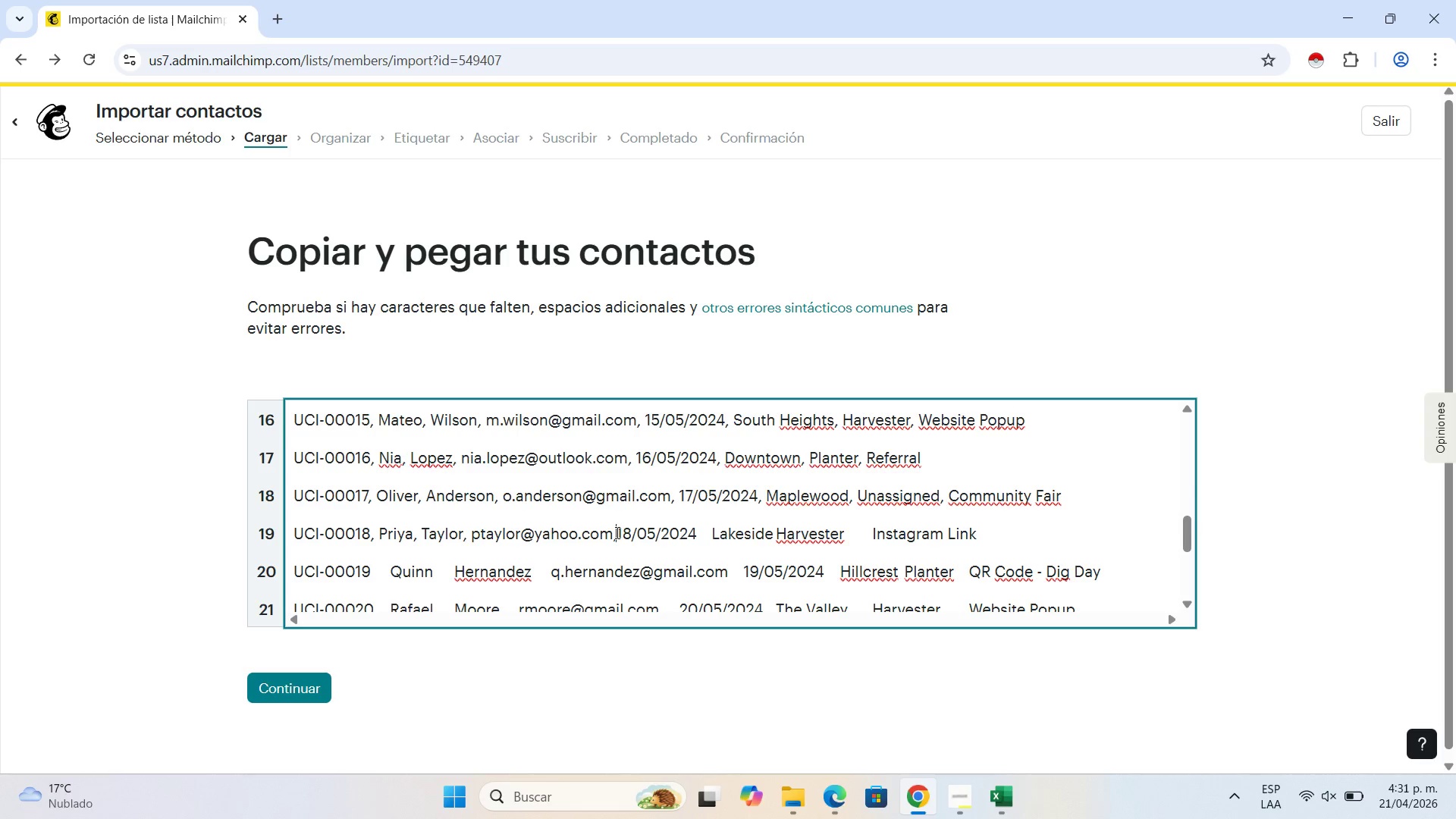 
key(Comma)
 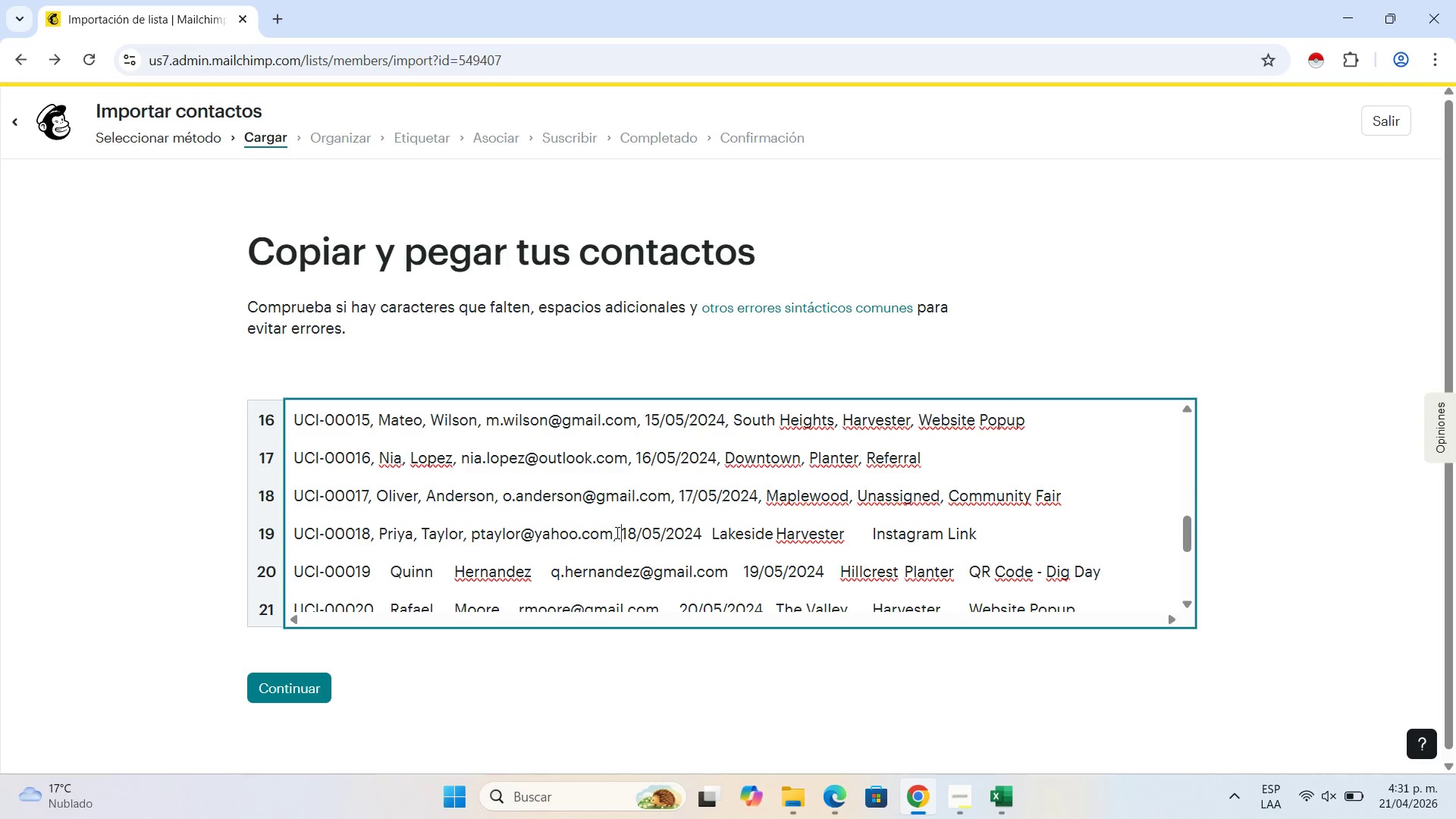 
key(Space)
 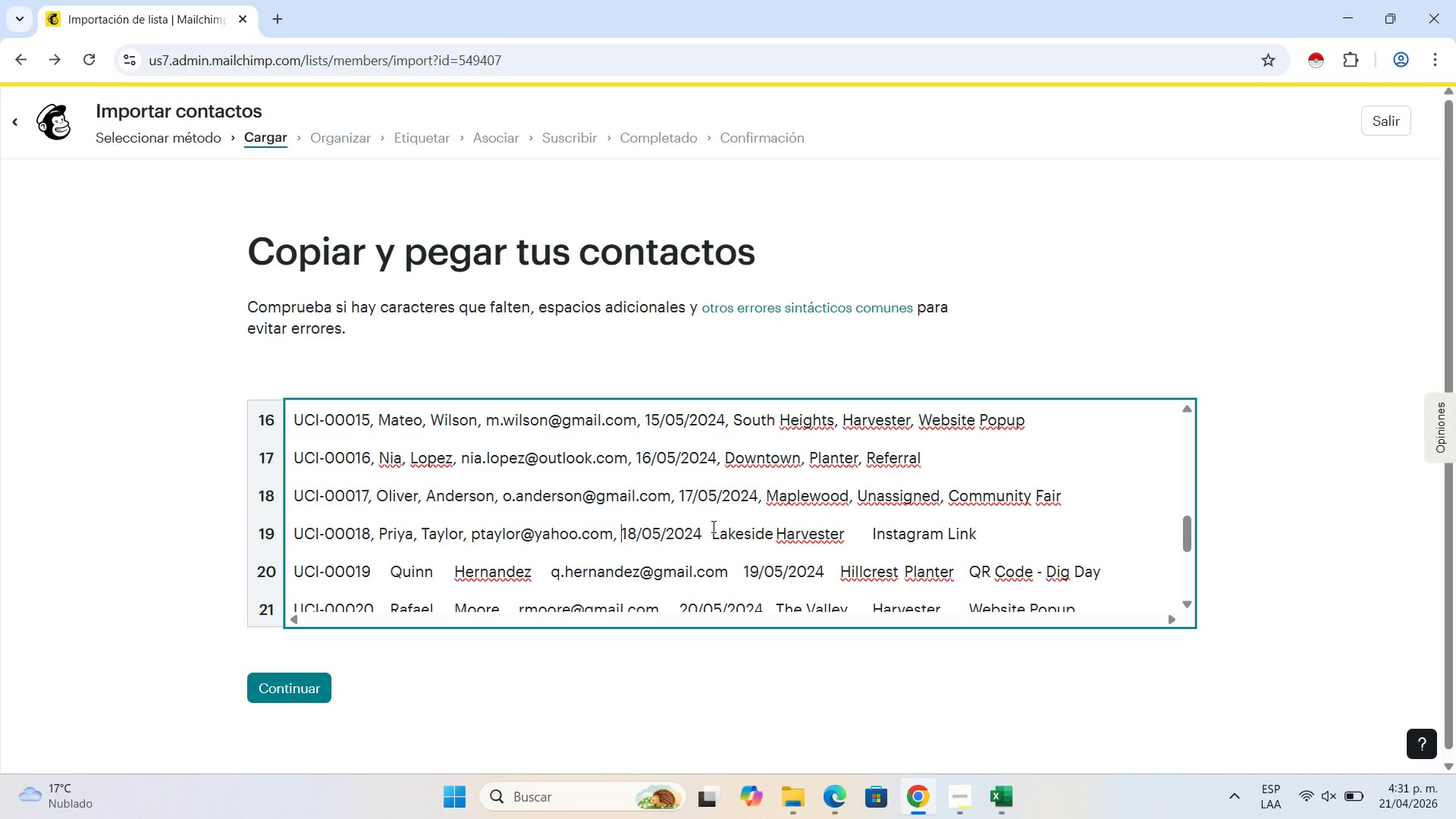 
left_click([712, 526])
 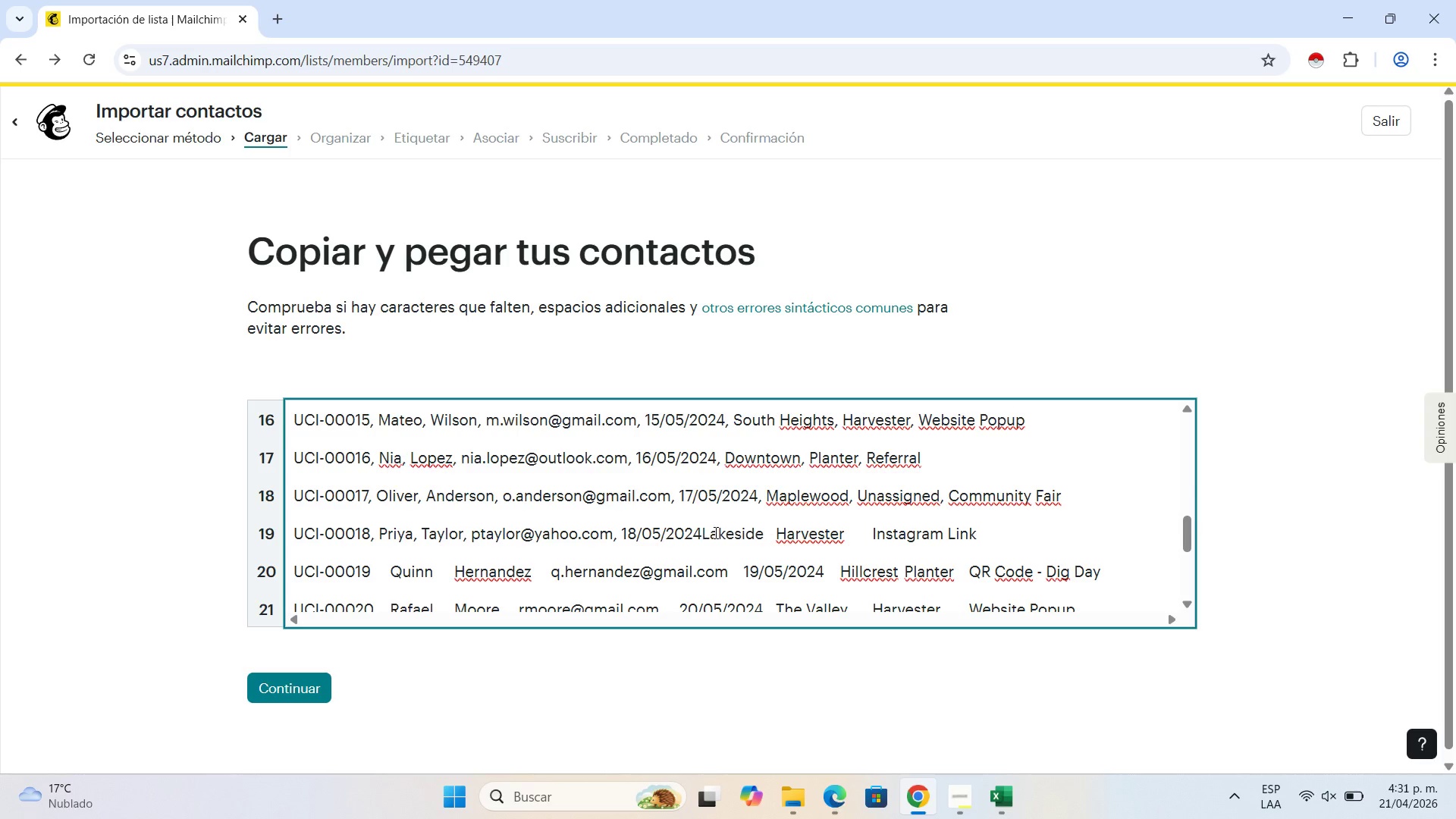 
key(Backspace)
 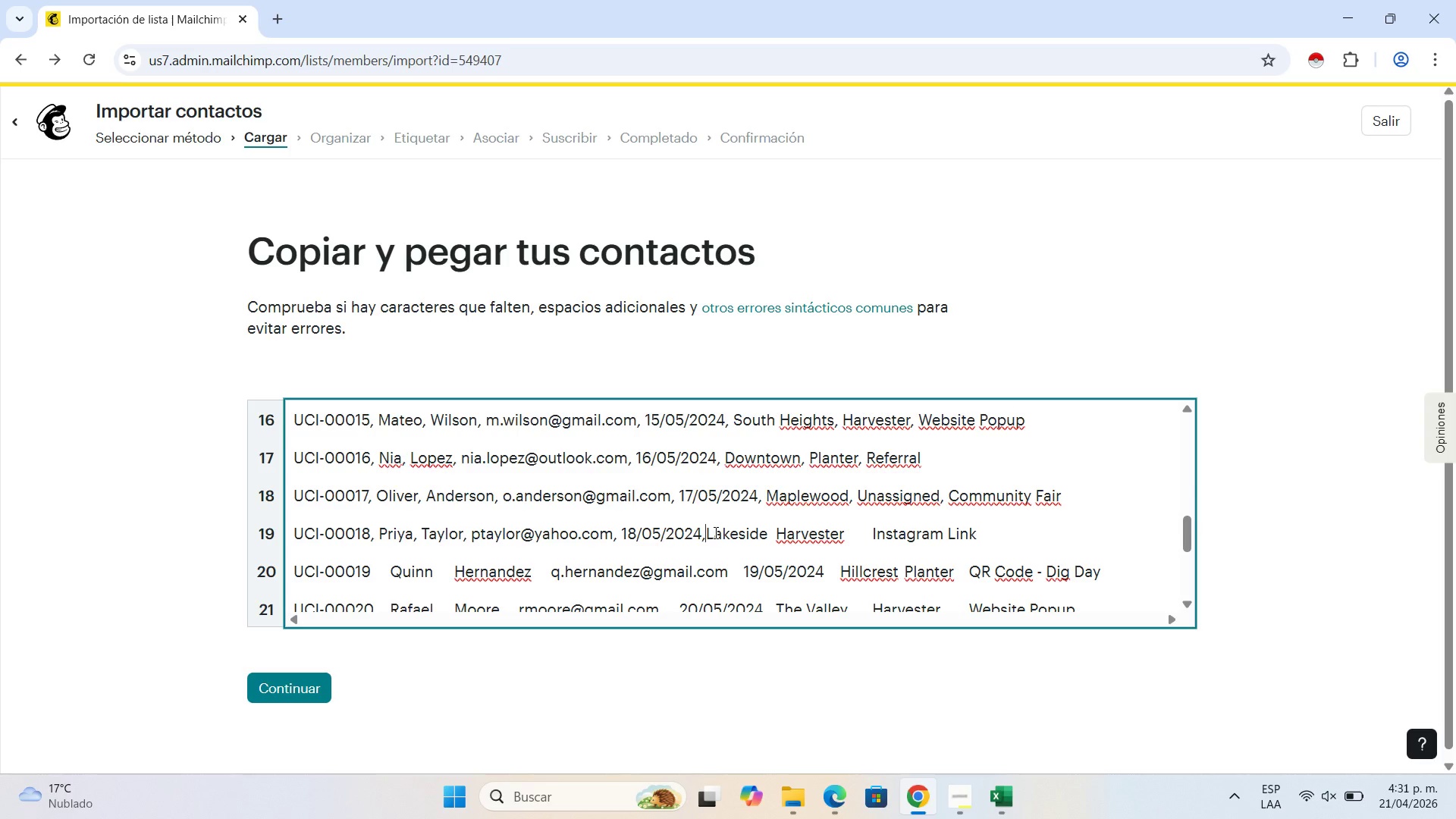 
key(Comma)
 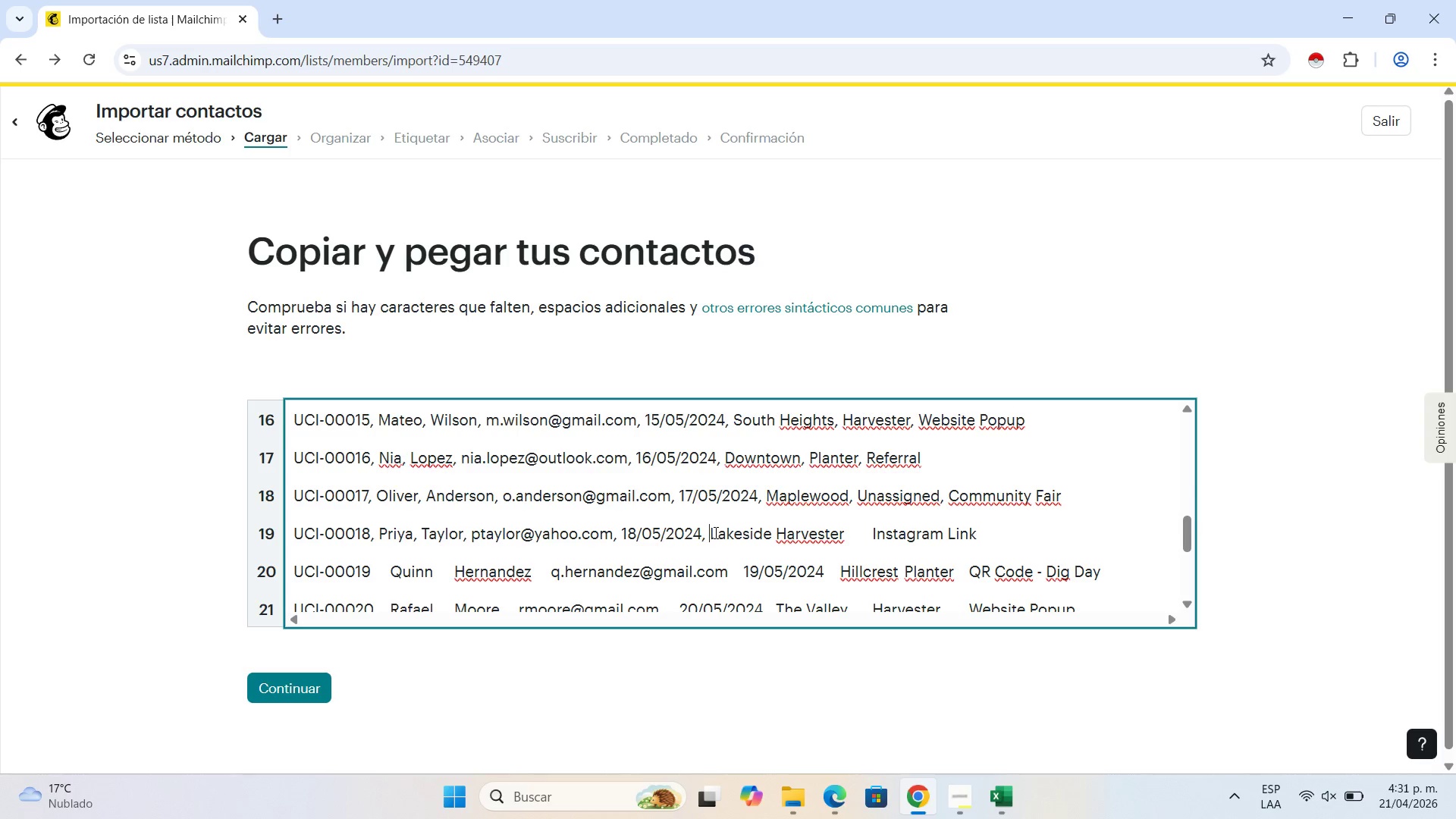 
key(Space)
 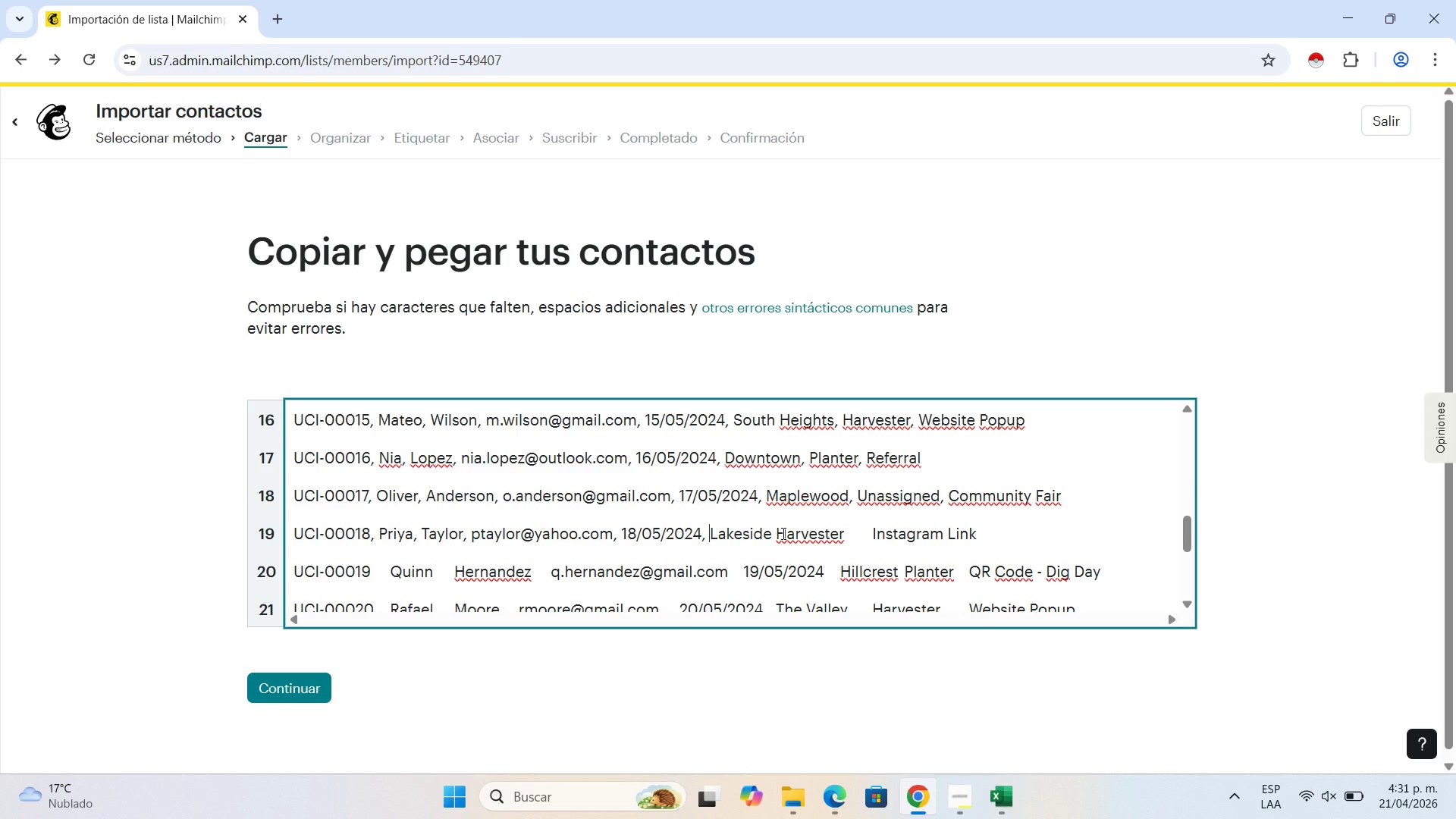 
left_click([775, 533])
 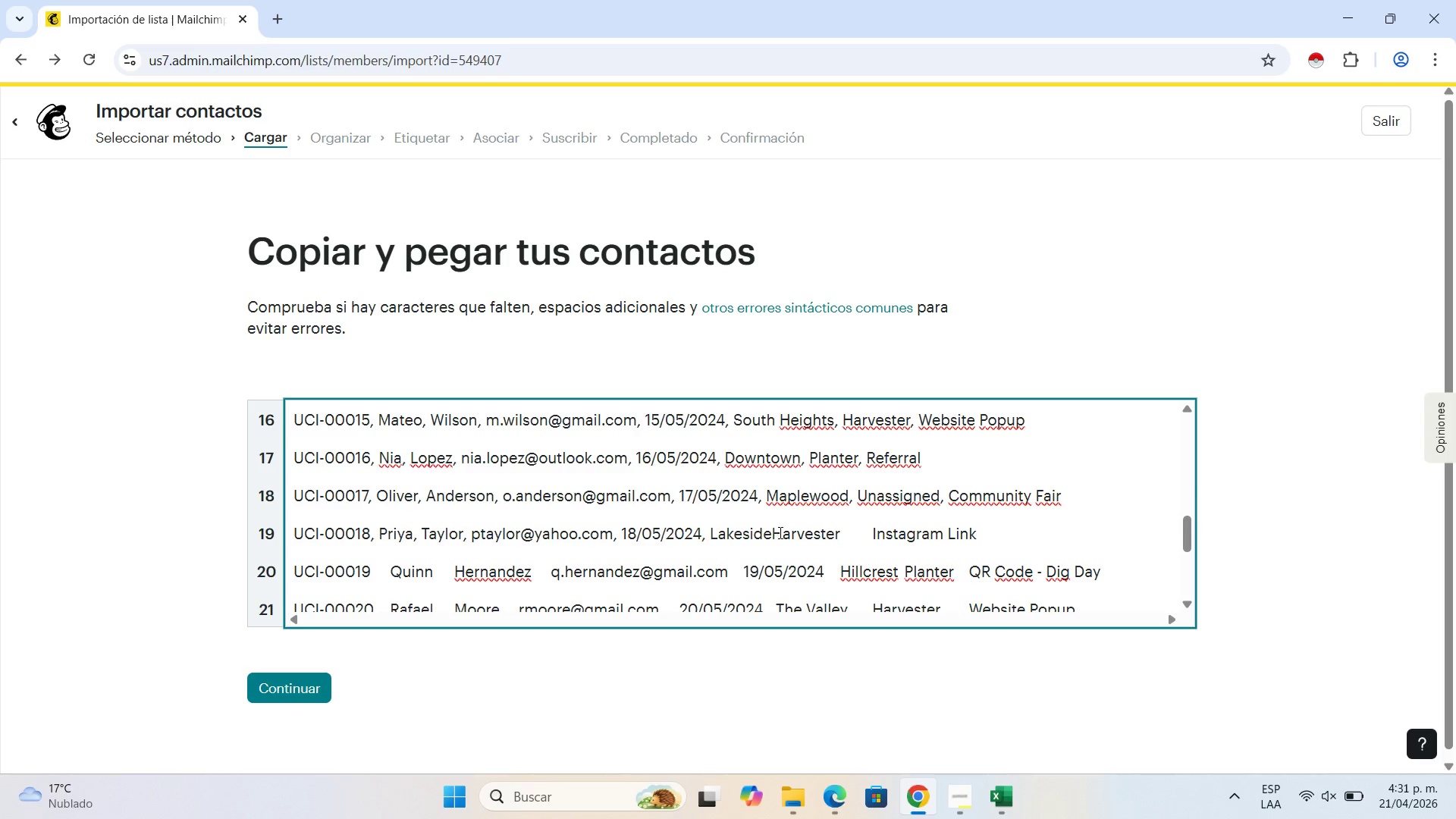 
key(Backspace)
 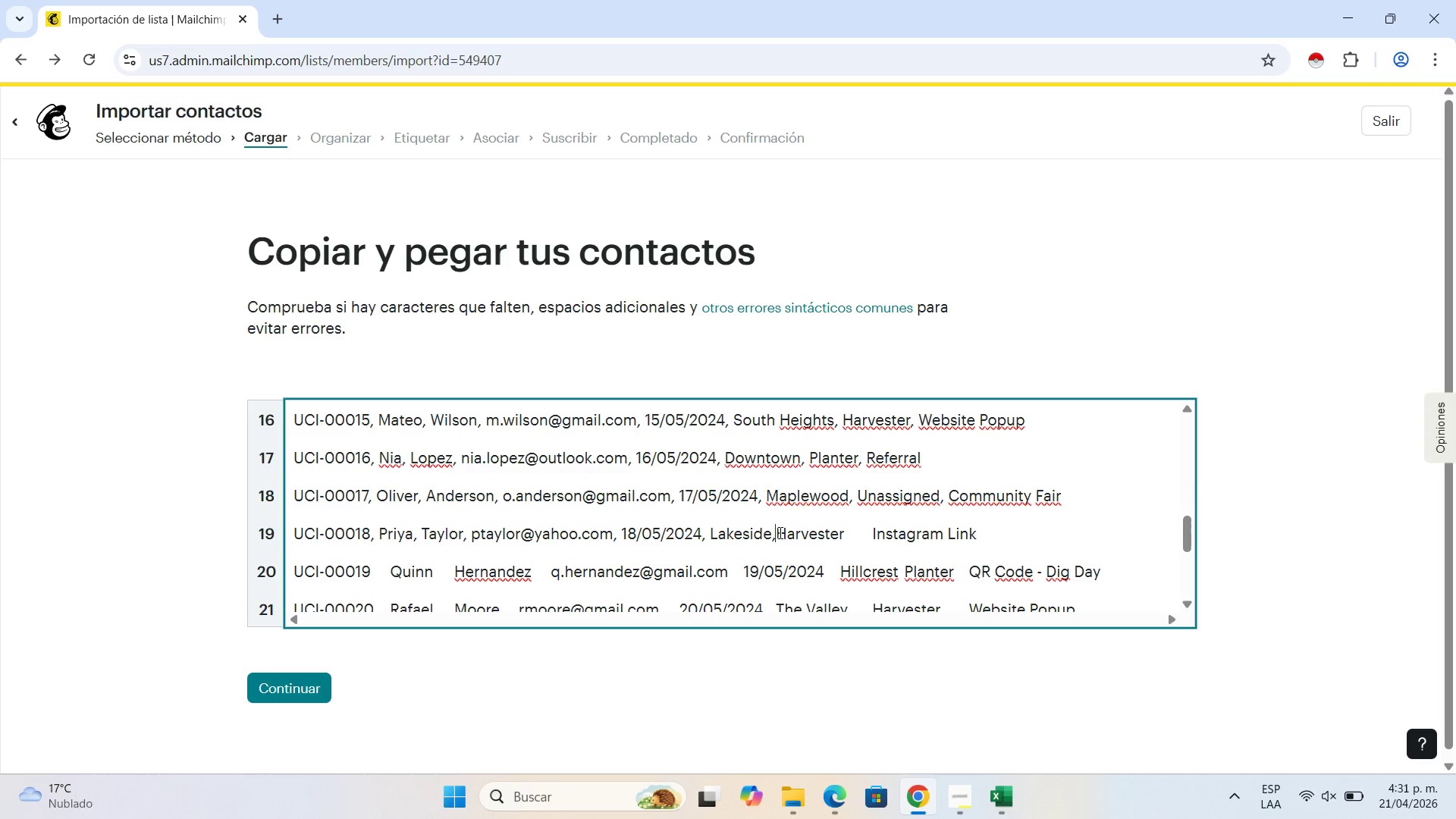 
key(Comma)
 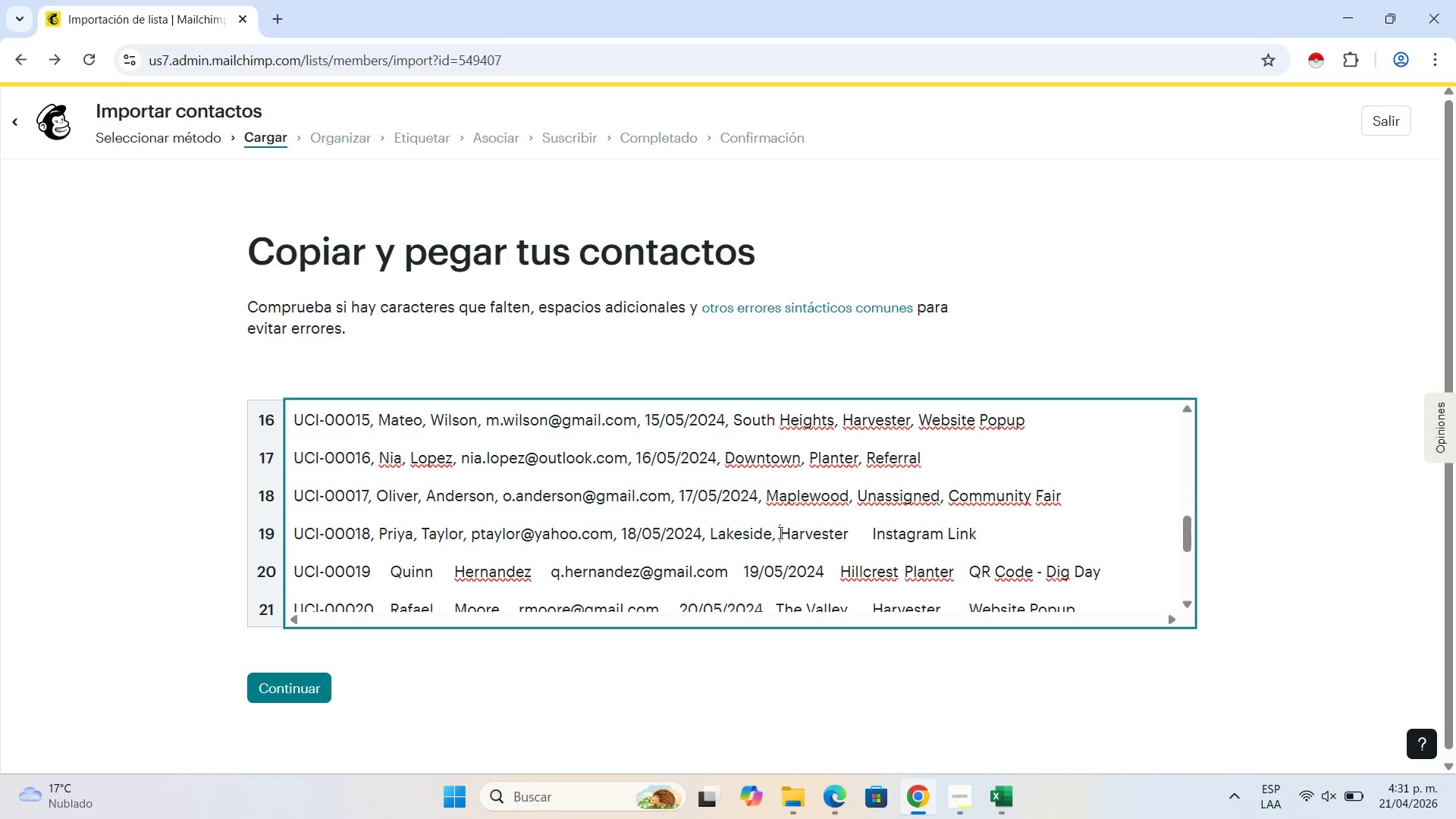 
key(Space)
 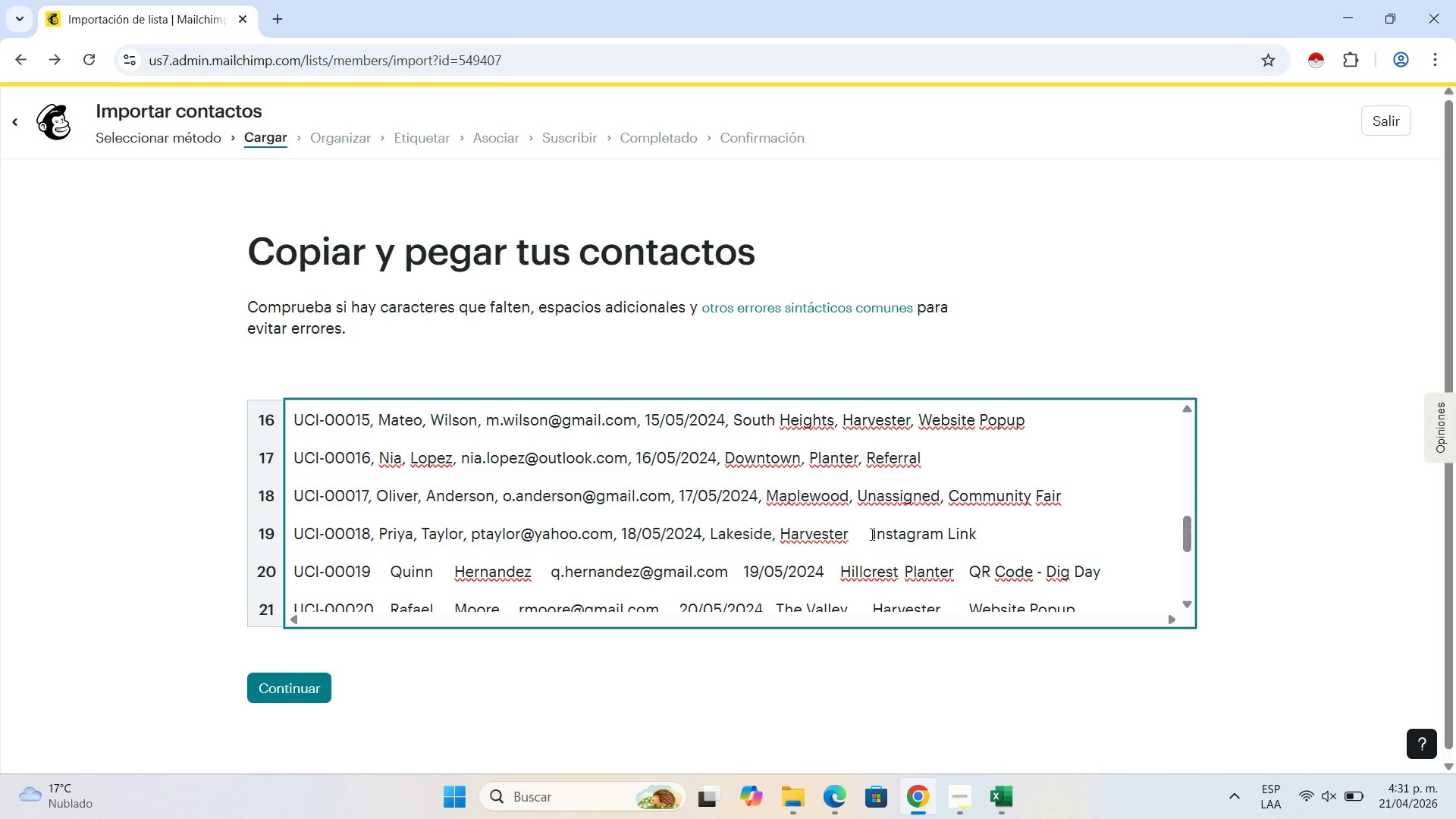 
left_click([871, 534])
 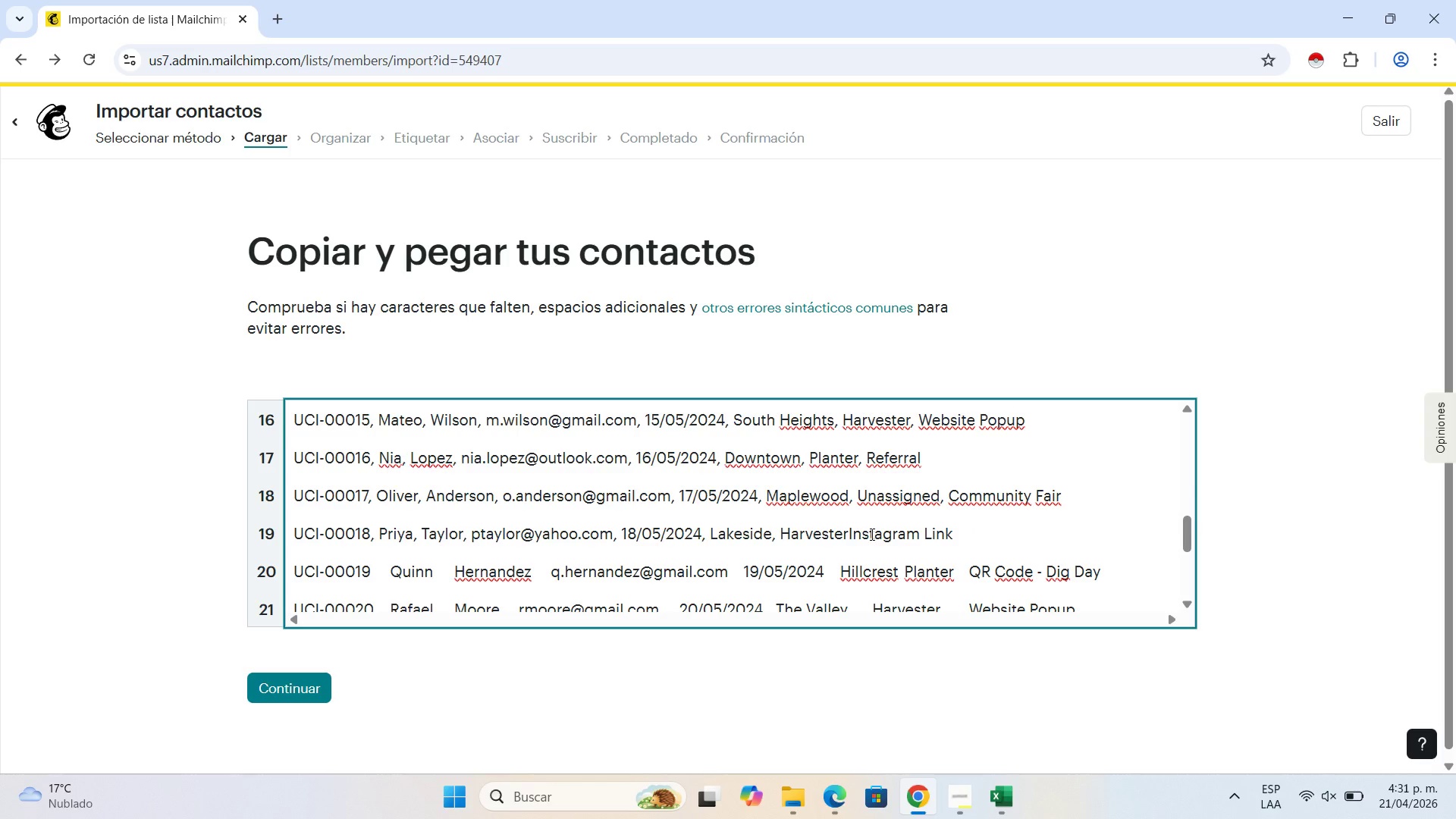 
key(Backspace)
 